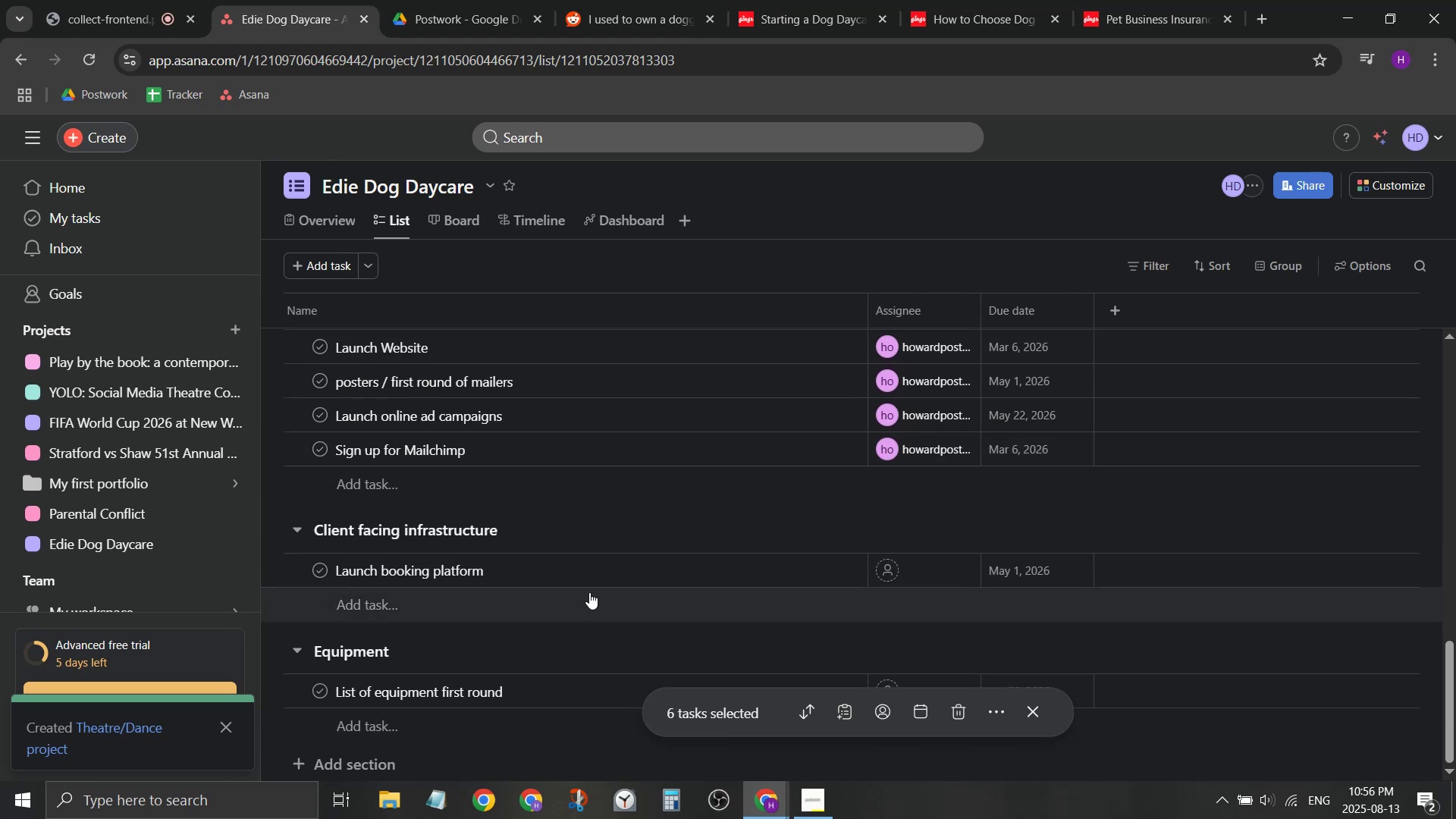 
scroll: coordinate [625, 575], scroll_direction: up, amount: 2.0
 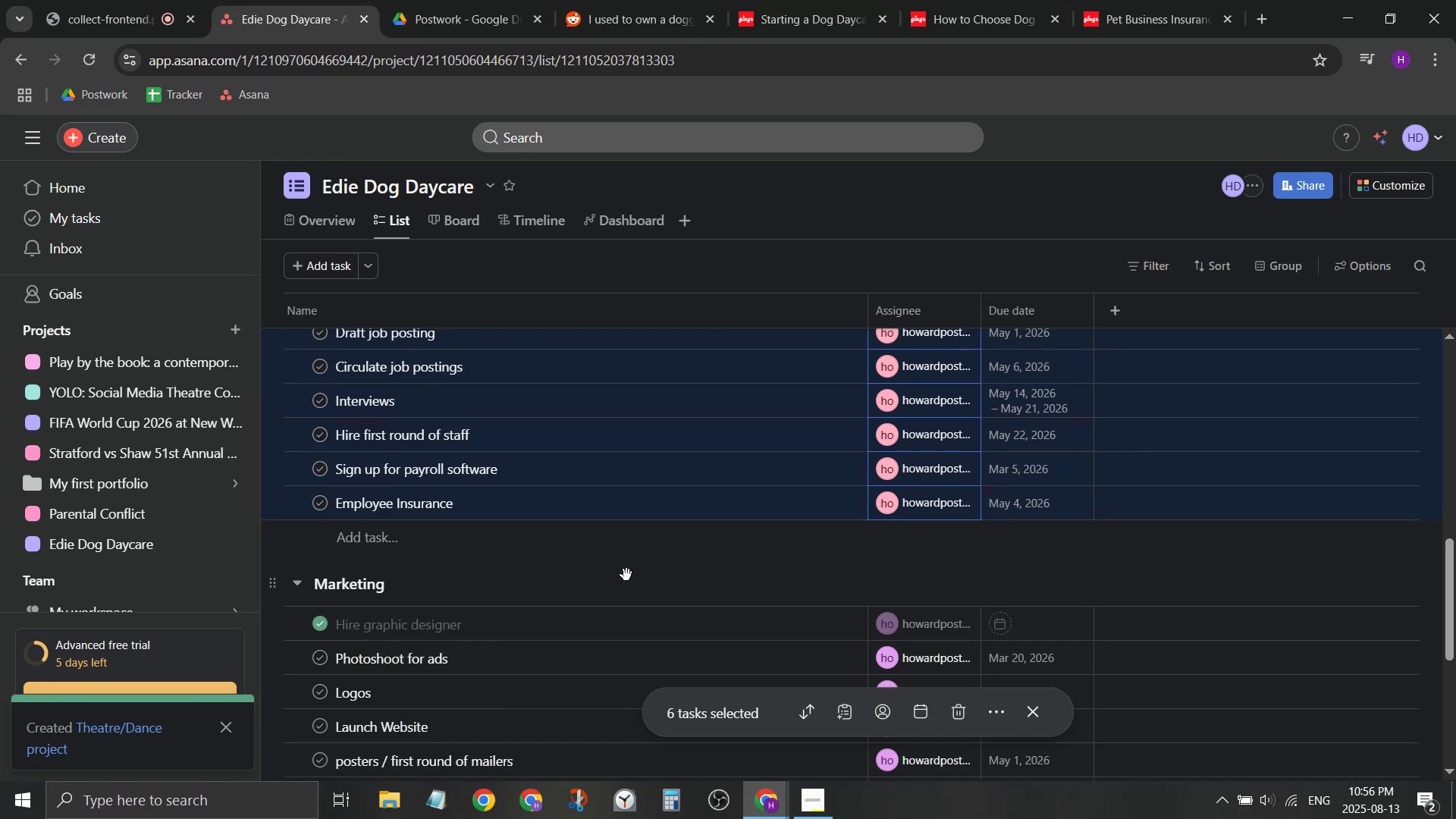 
scroll: coordinate [626, 575], scroll_direction: down, amount: 3.0
 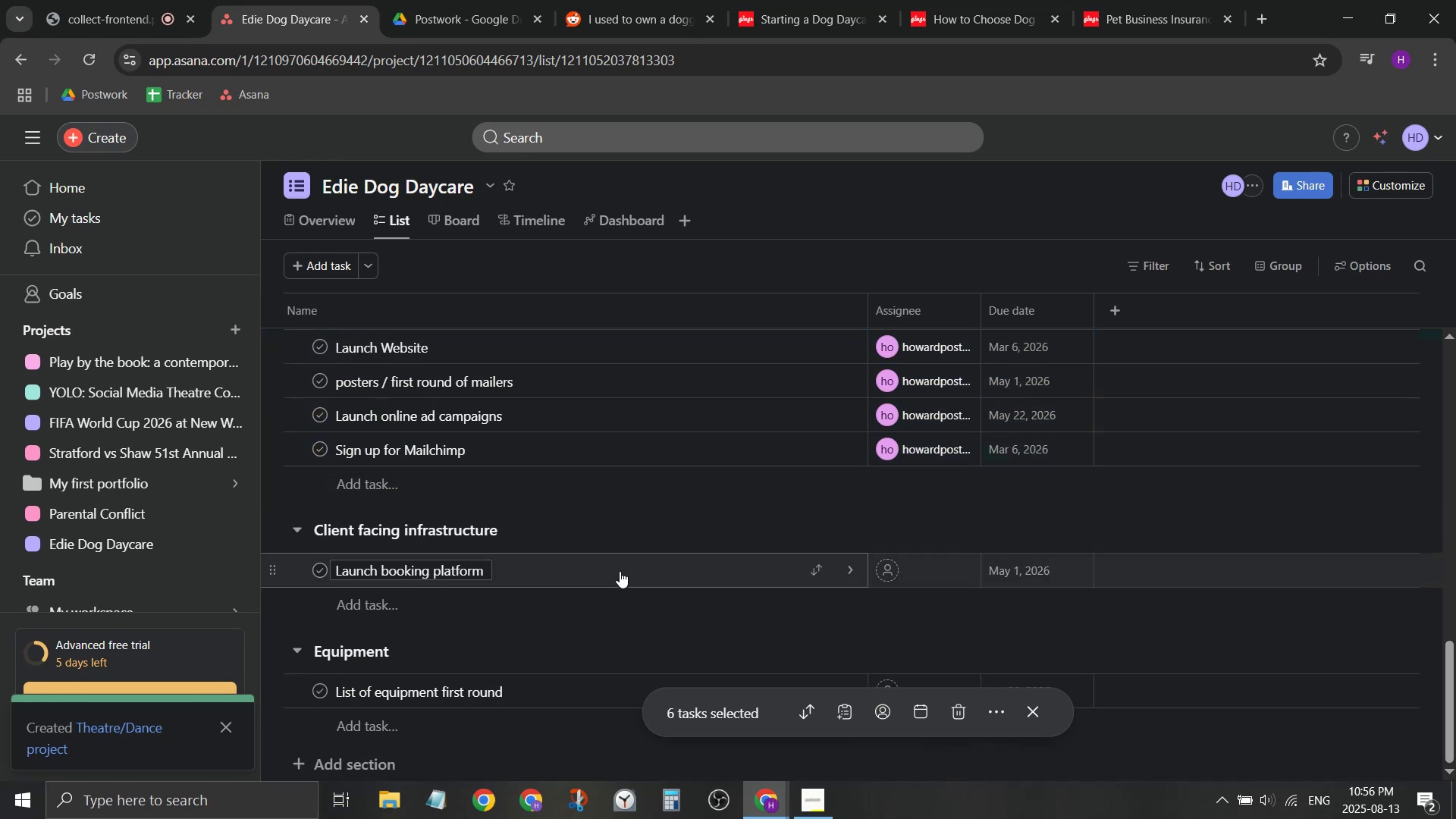 
right_click([620, 571])
 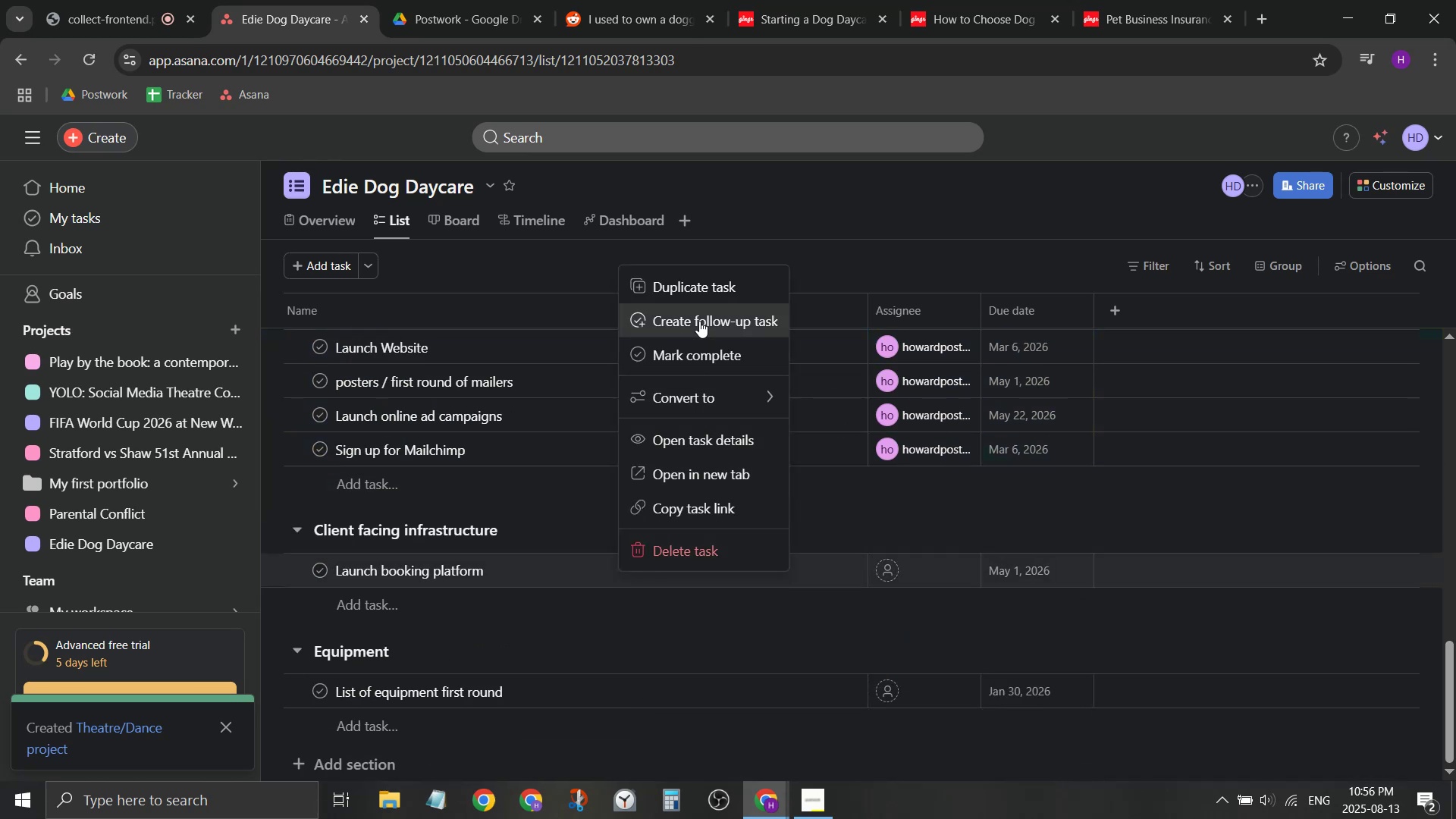 
left_click([895, 568])
 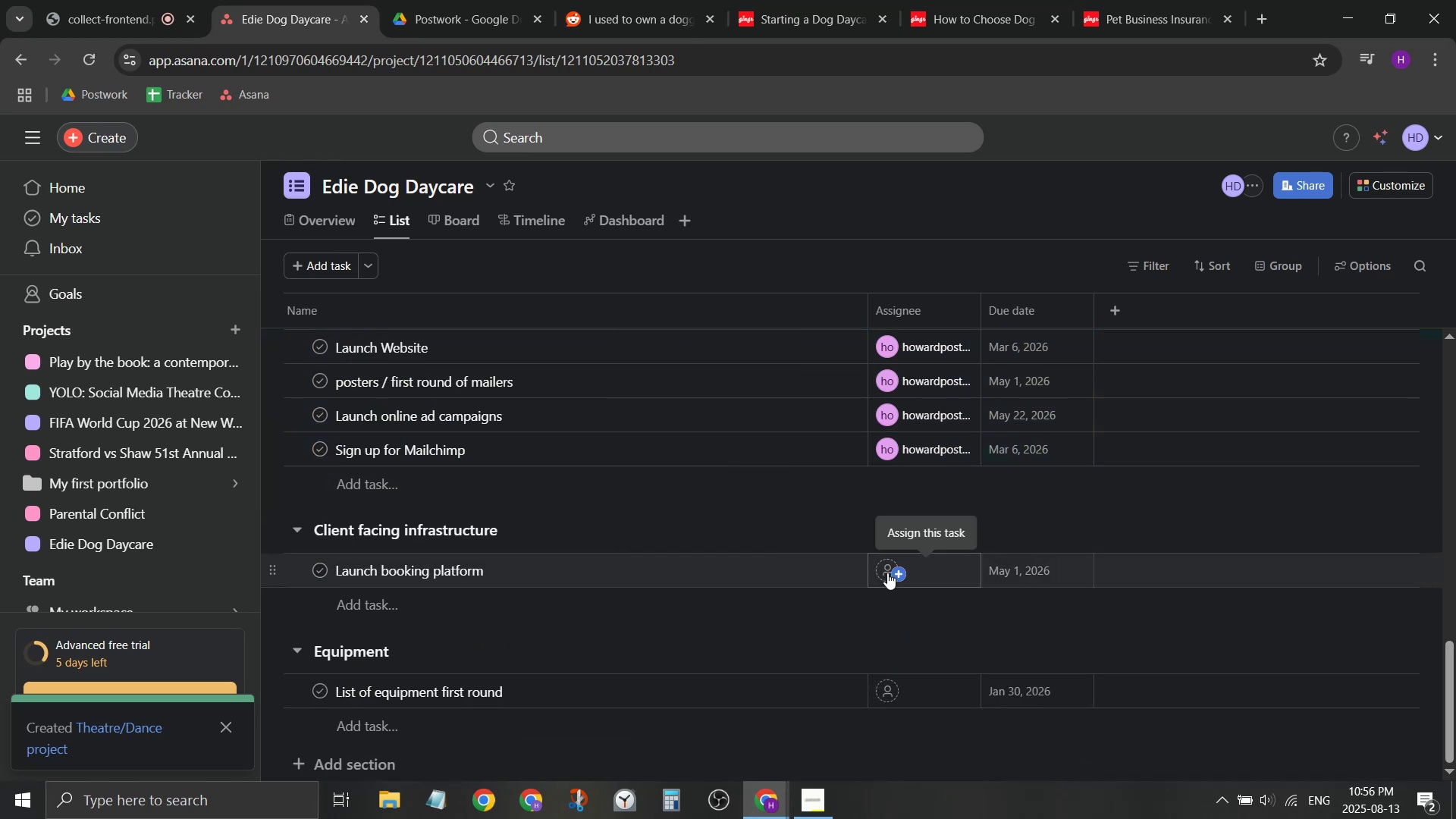 
left_click([887, 573])
 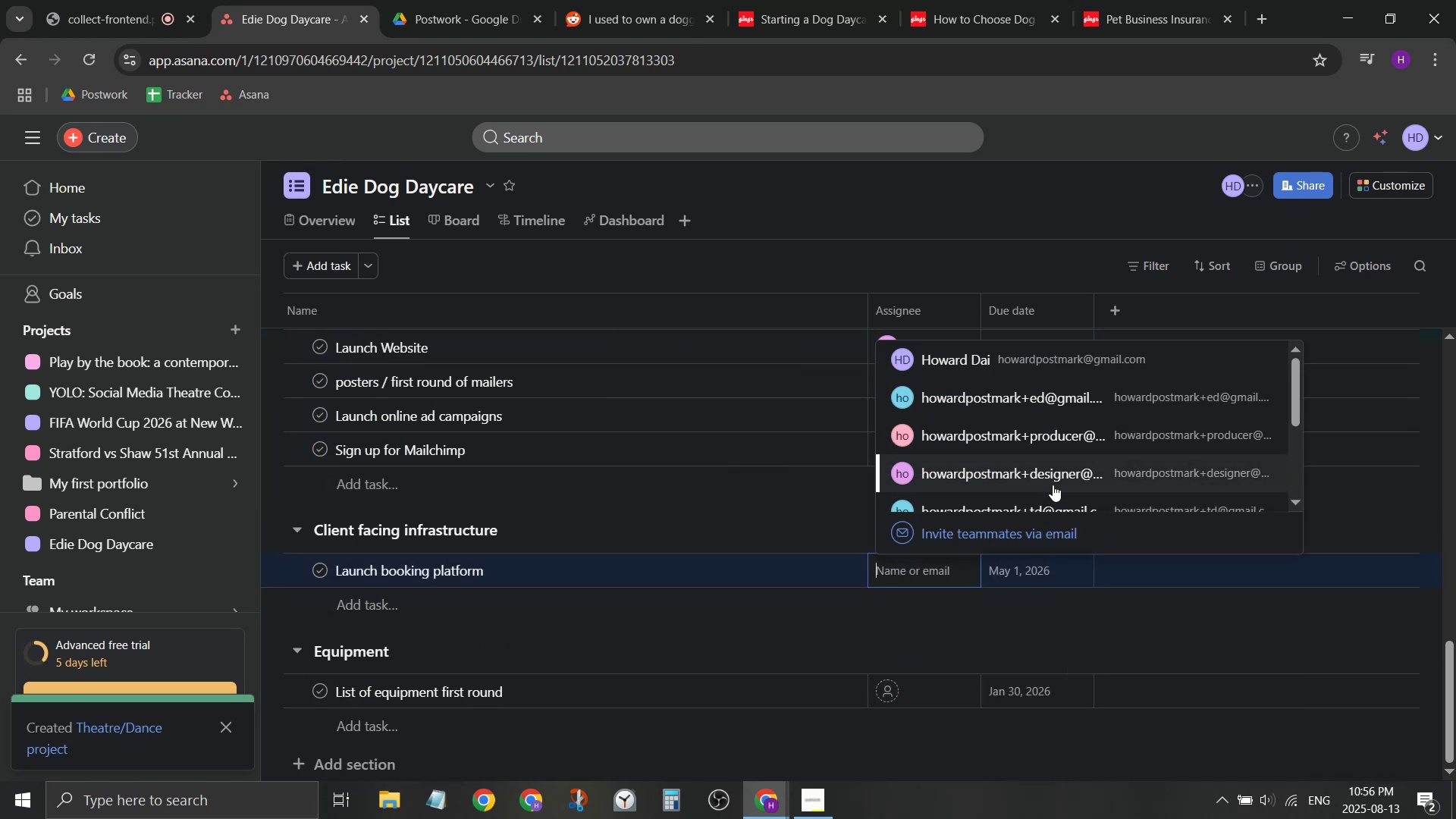 
left_click([1054, 483])
 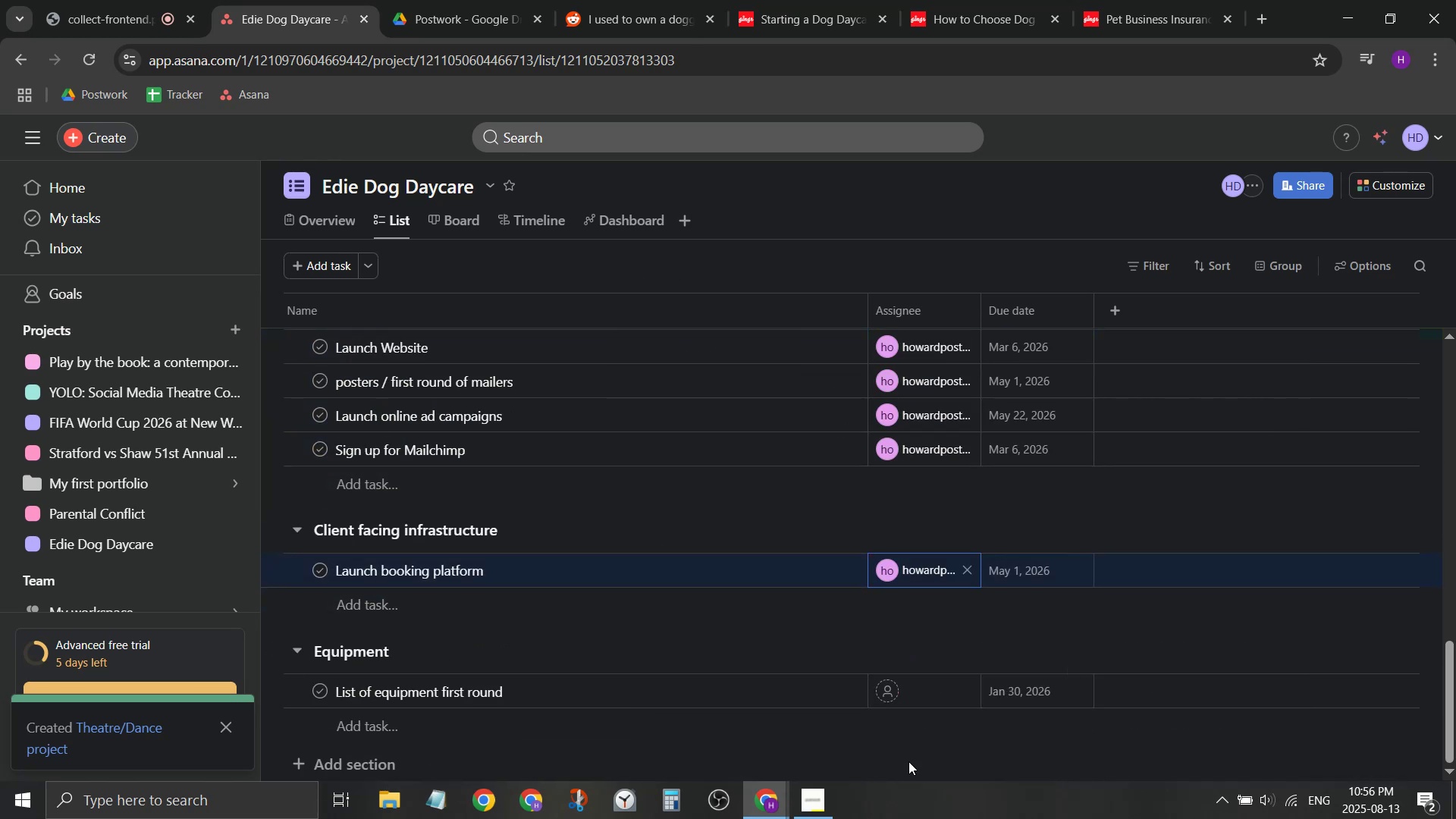 
left_click([896, 686])
 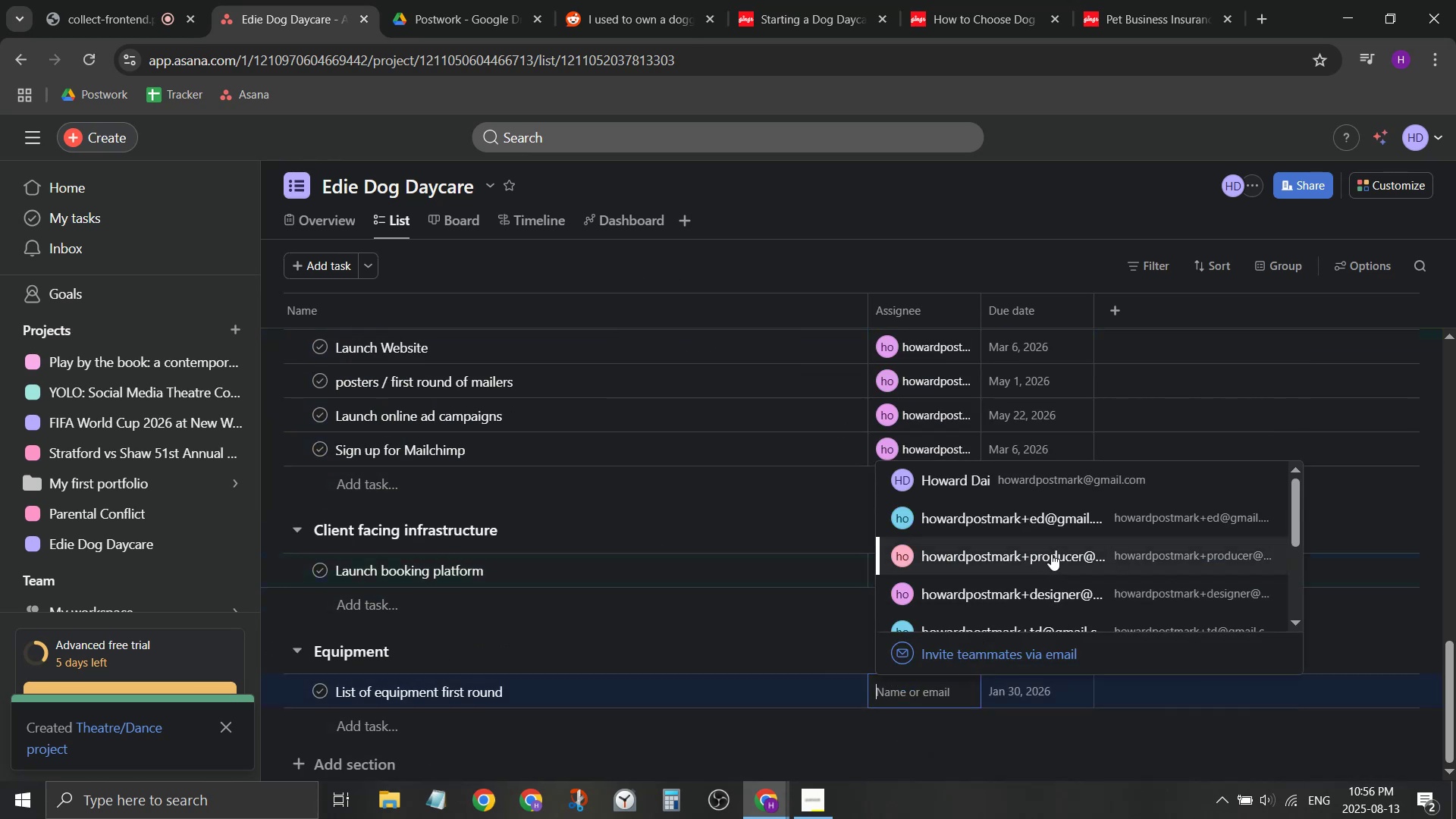 
left_click([1044, 527])
 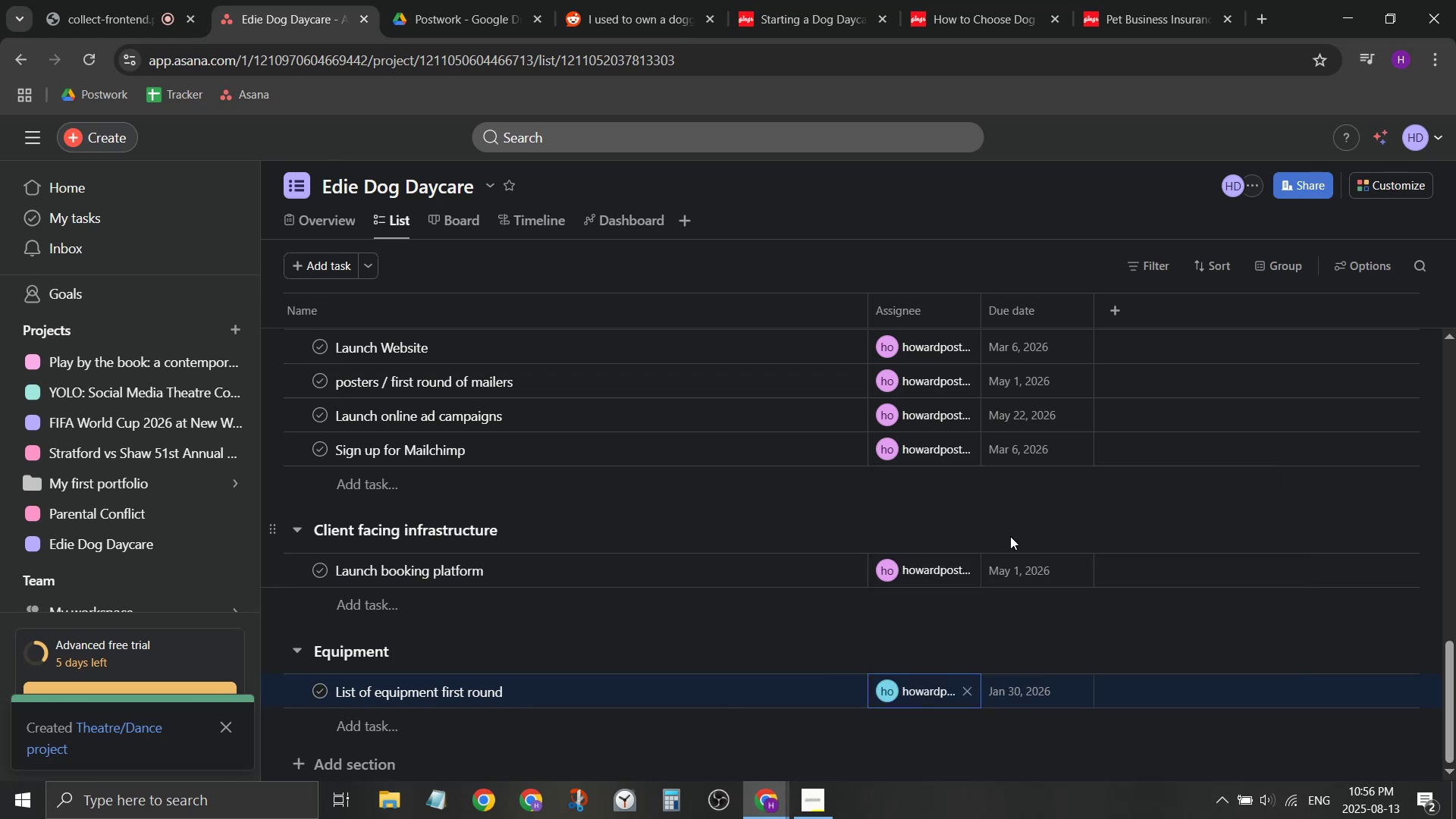 
scroll: coordinate [709, 580], scroll_direction: up, amount: 9.0
 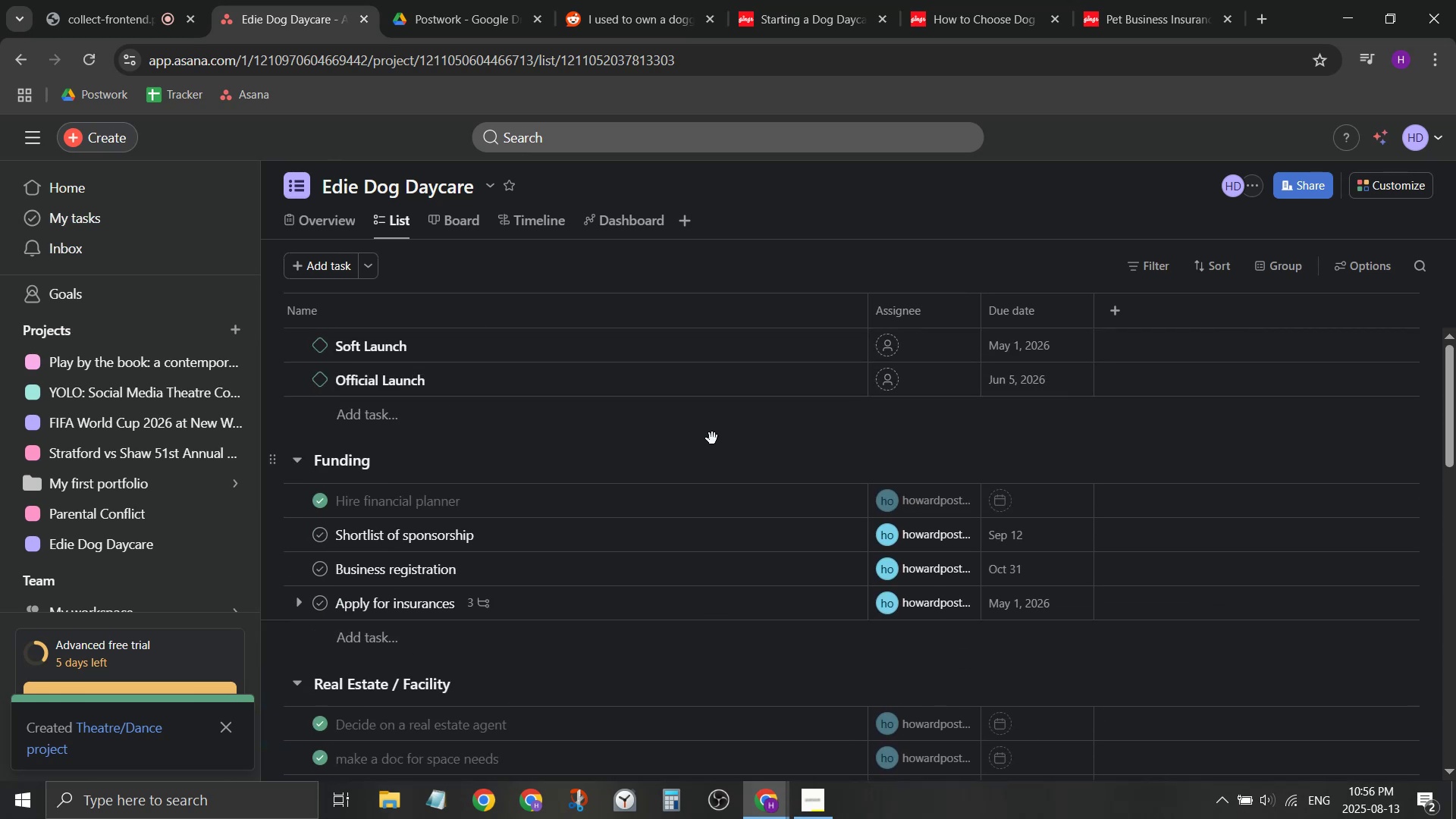 
left_click([712, 438])
 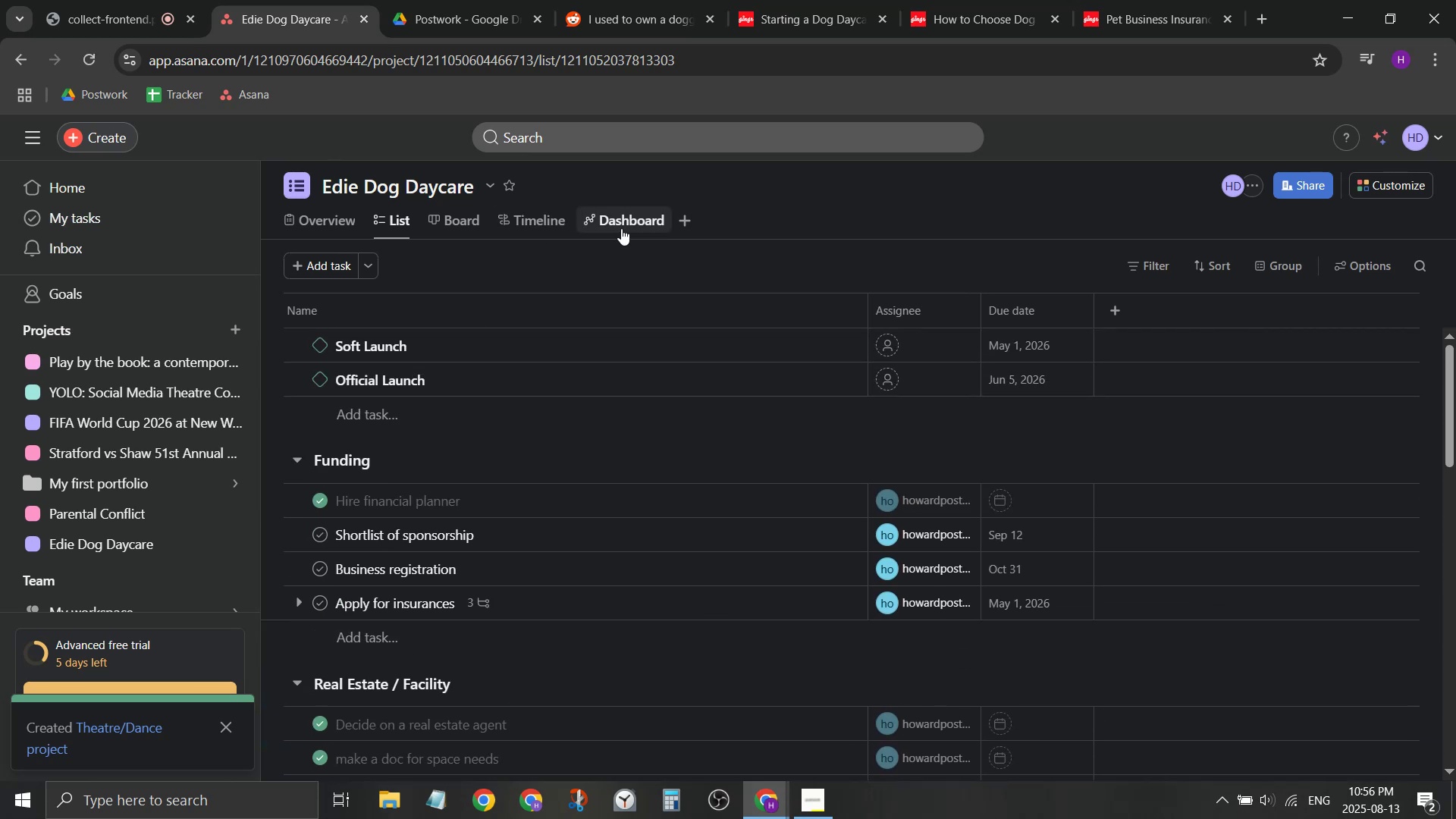 
left_click([621, 228])
 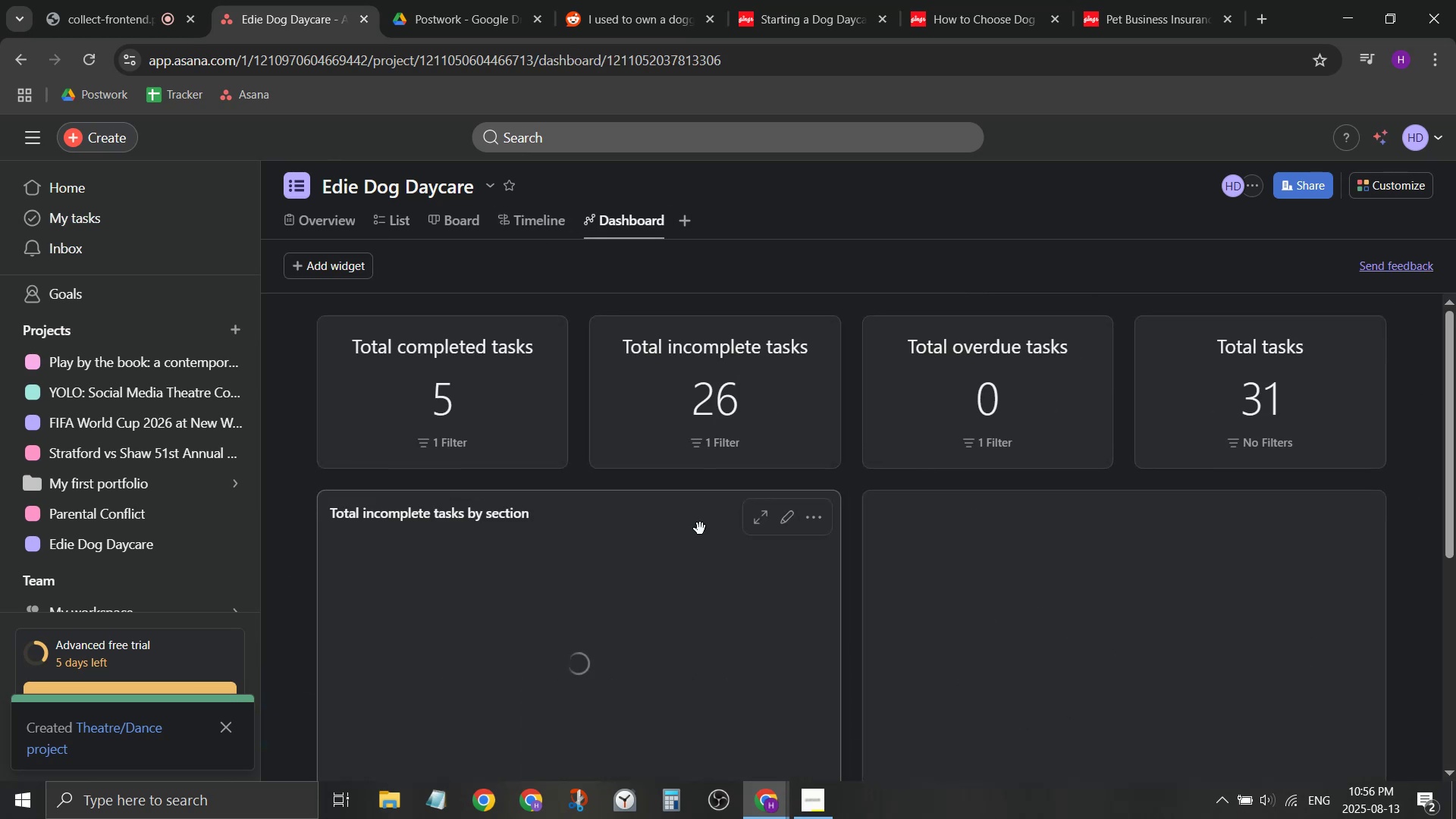 
scroll: coordinate [701, 543], scroll_direction: down, amount: 2.0
 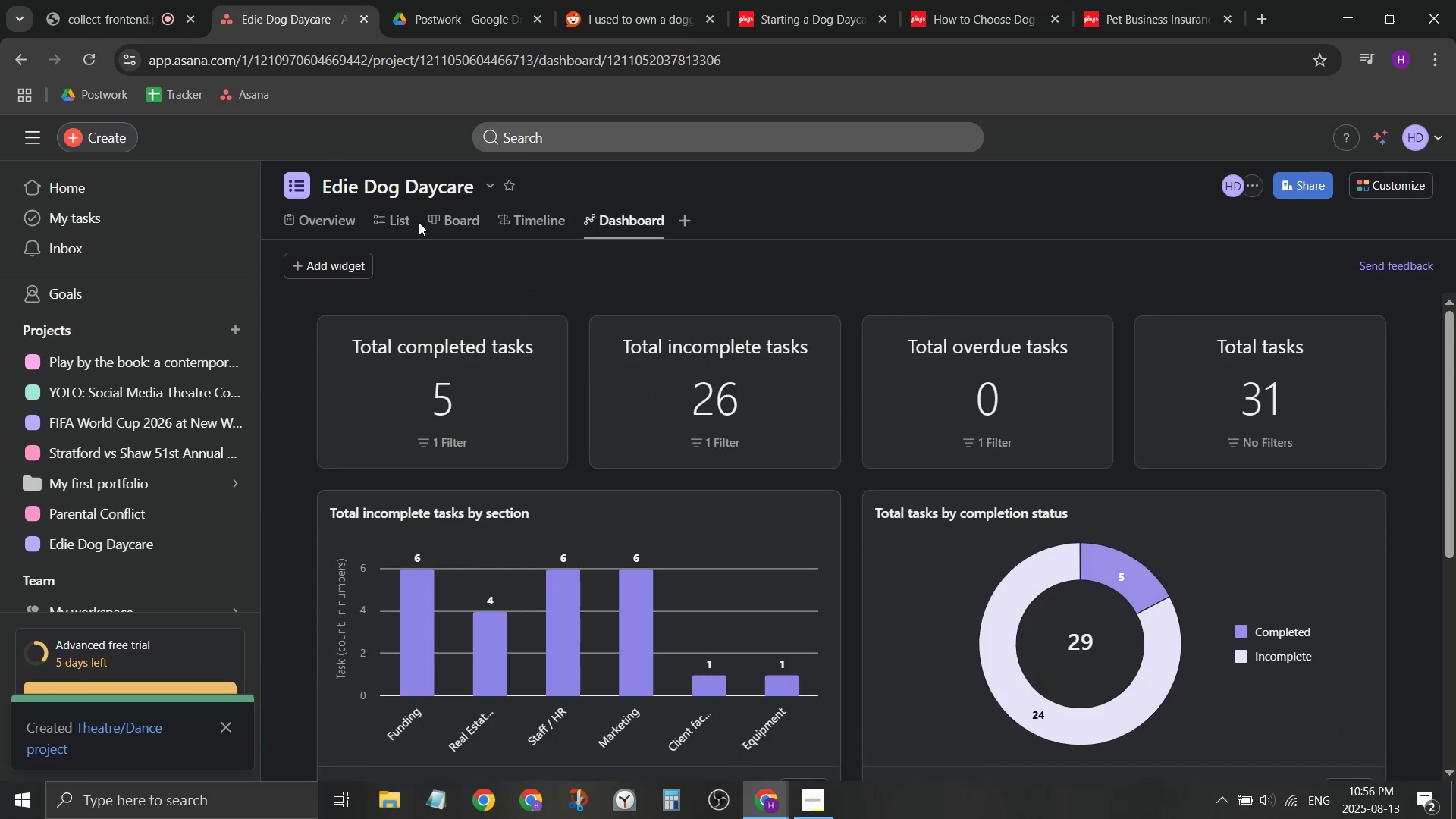 
left_click([406, 225])
 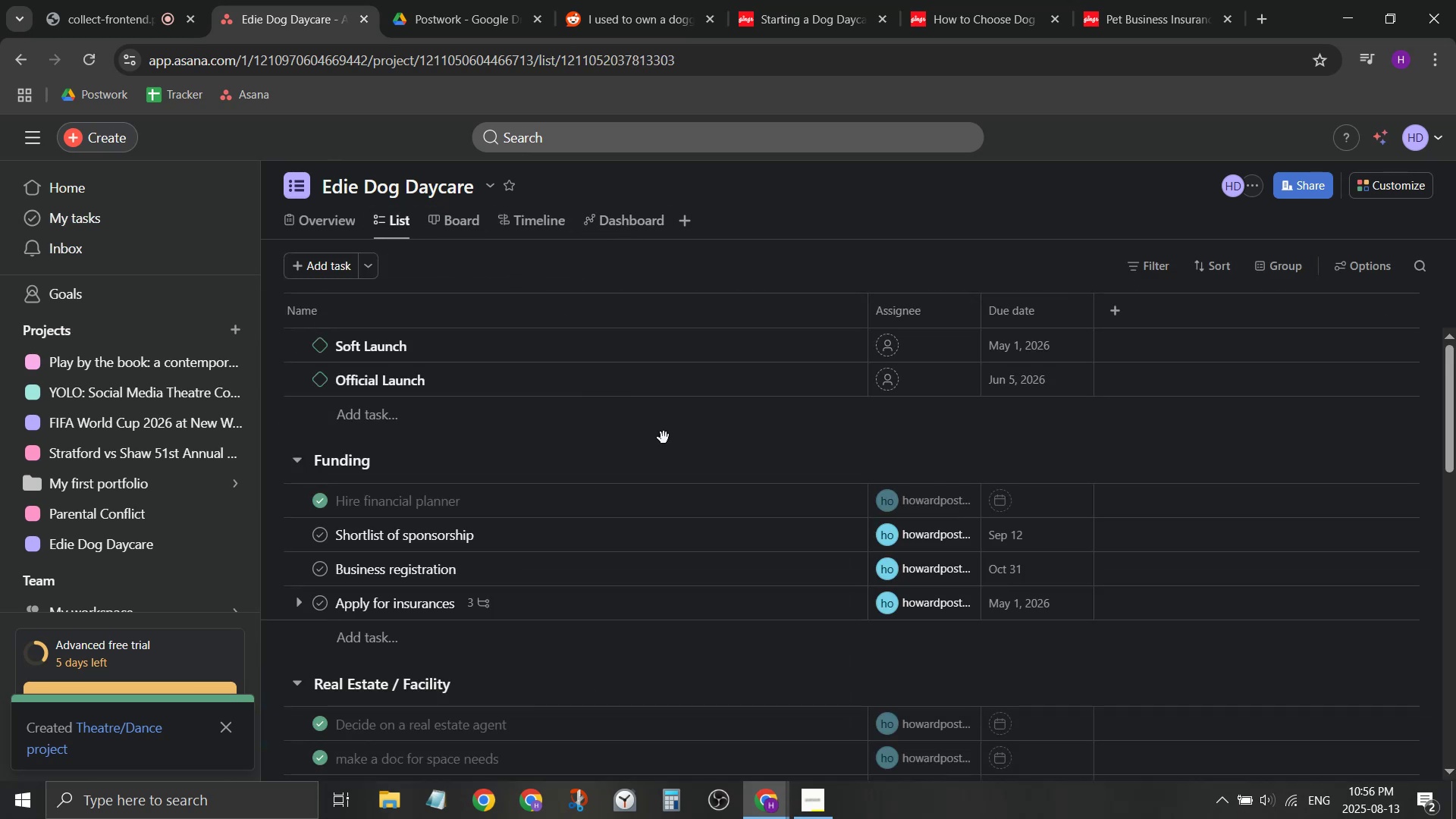 
scroll: coordinate [676, 457], scroll_direction: down, amount: 10.0
 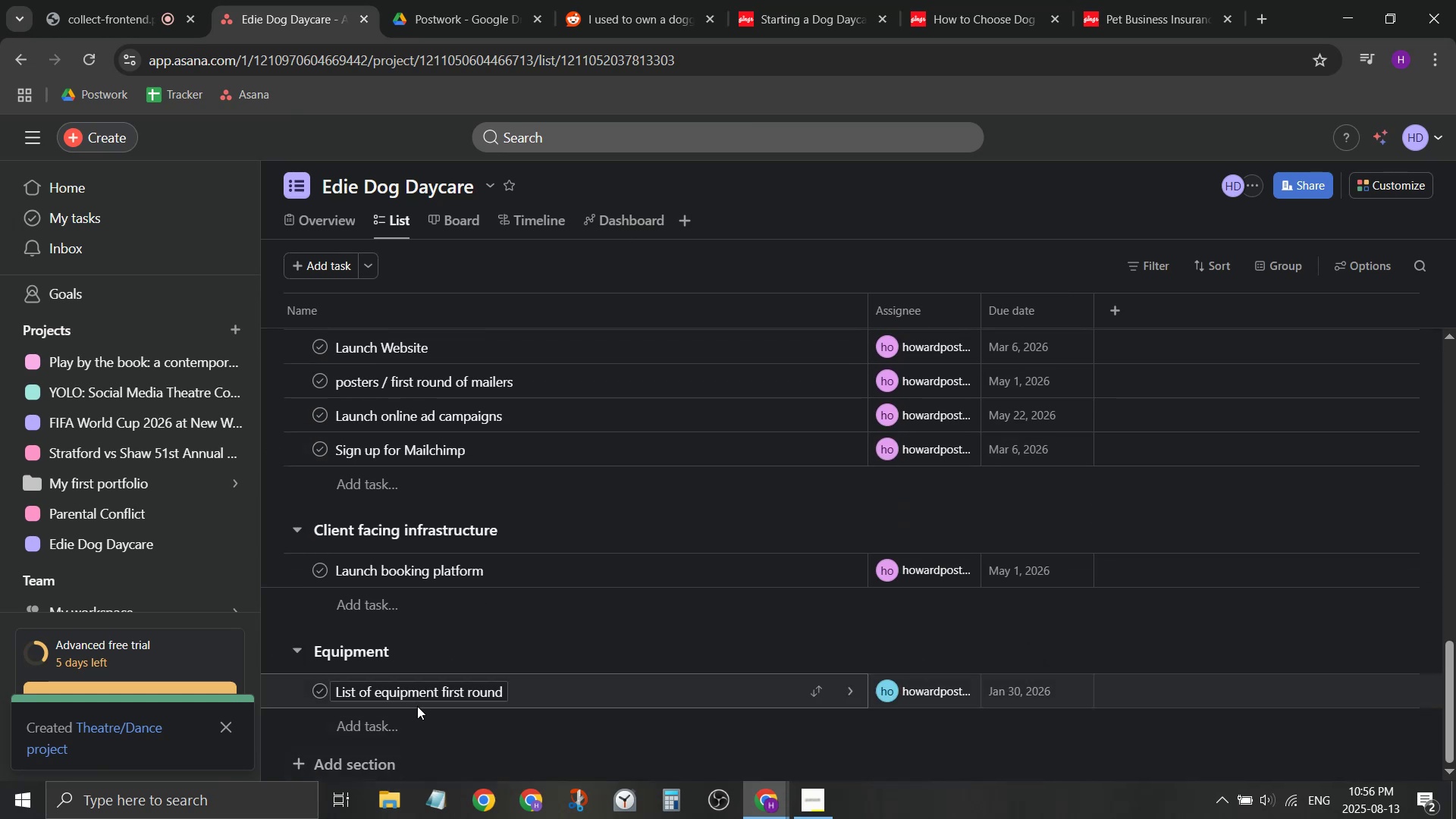 
left_click([406, 730])
 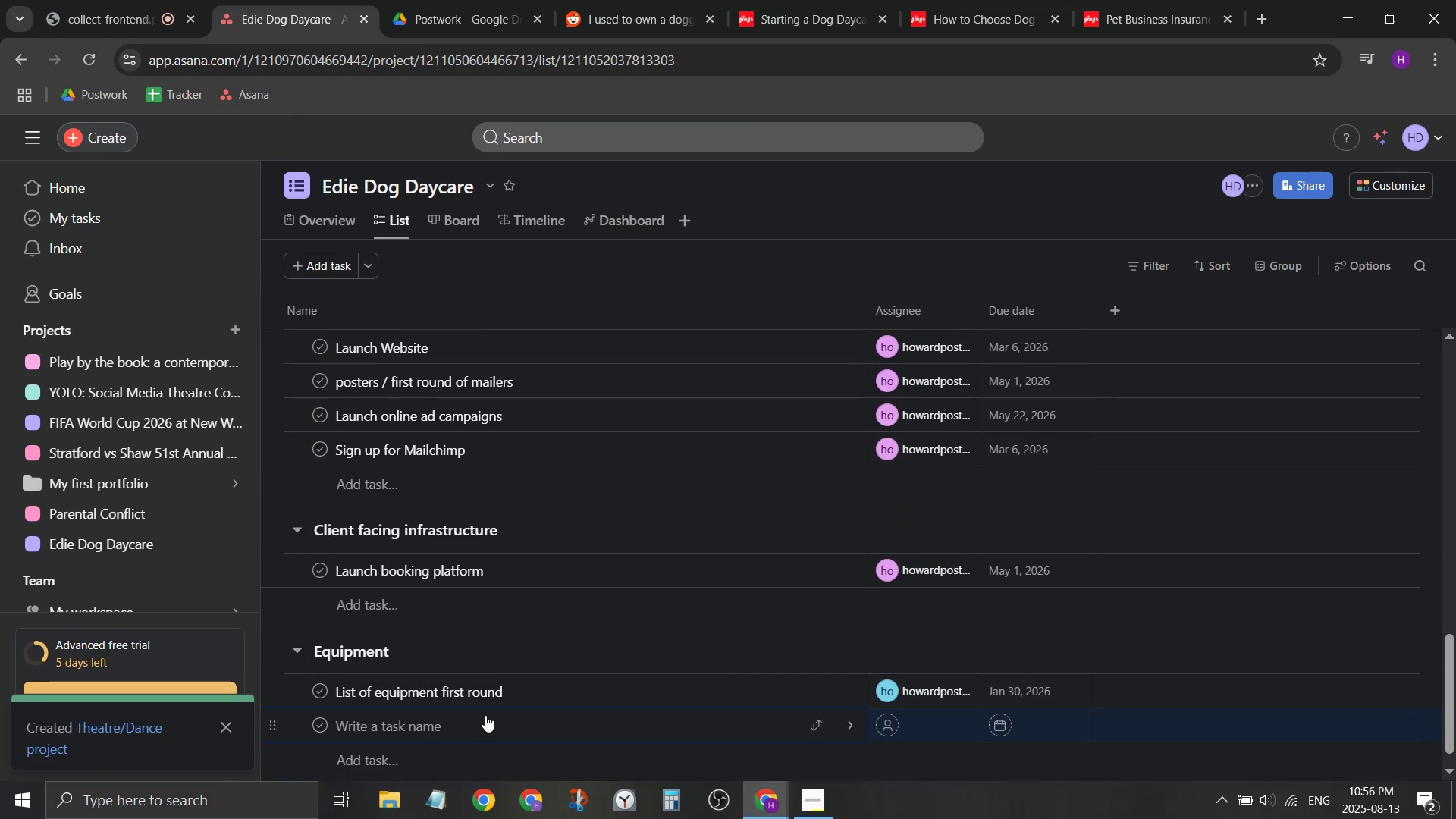 
type(Equpiment )
key(Backspace)
key(Backspace)
key(Backspace)
key(Backspace)
key(Backspace)
key(Backspace)
key(Backspace)
type(ipment update )
 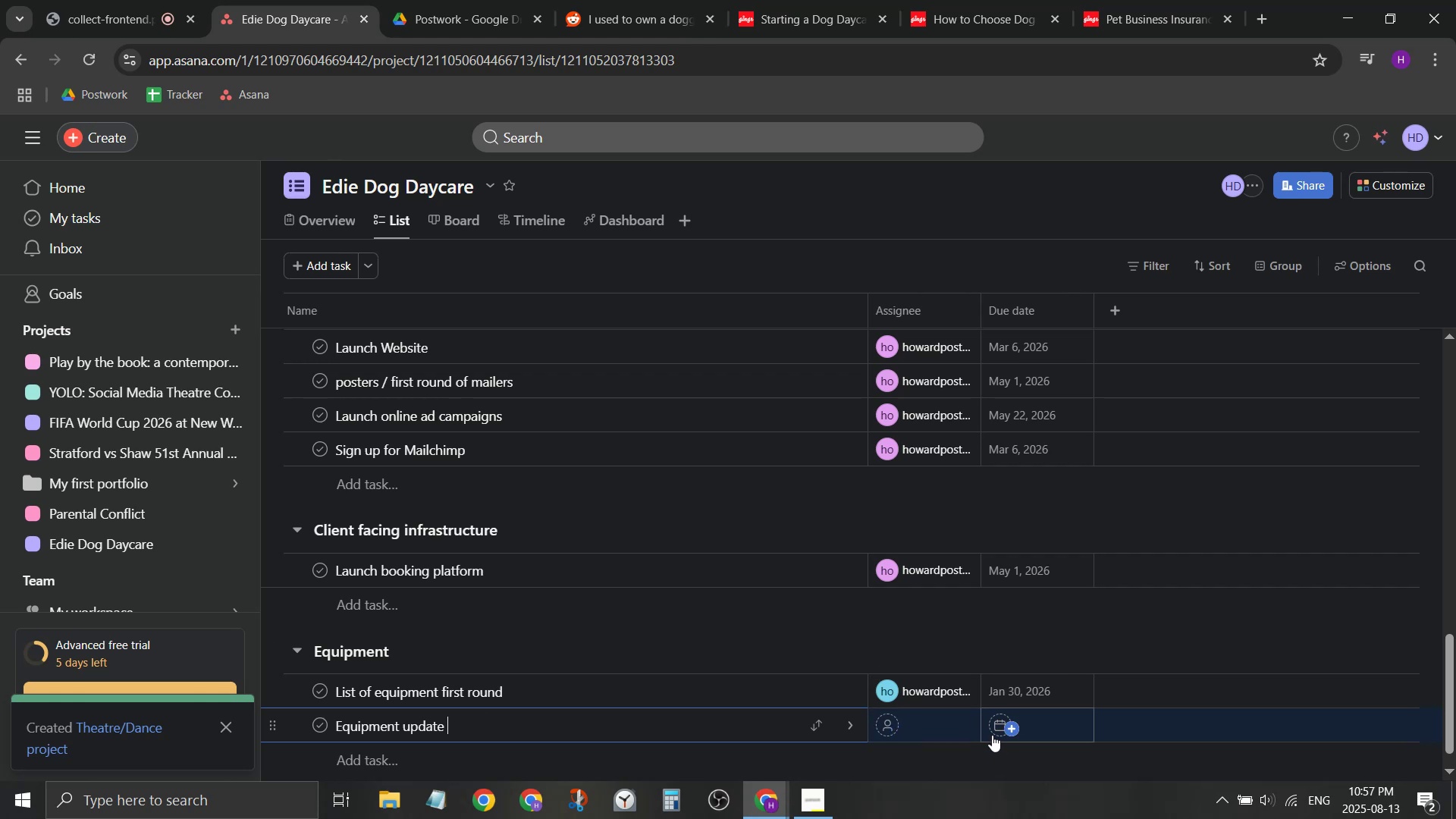 
left_click([927, 739])
 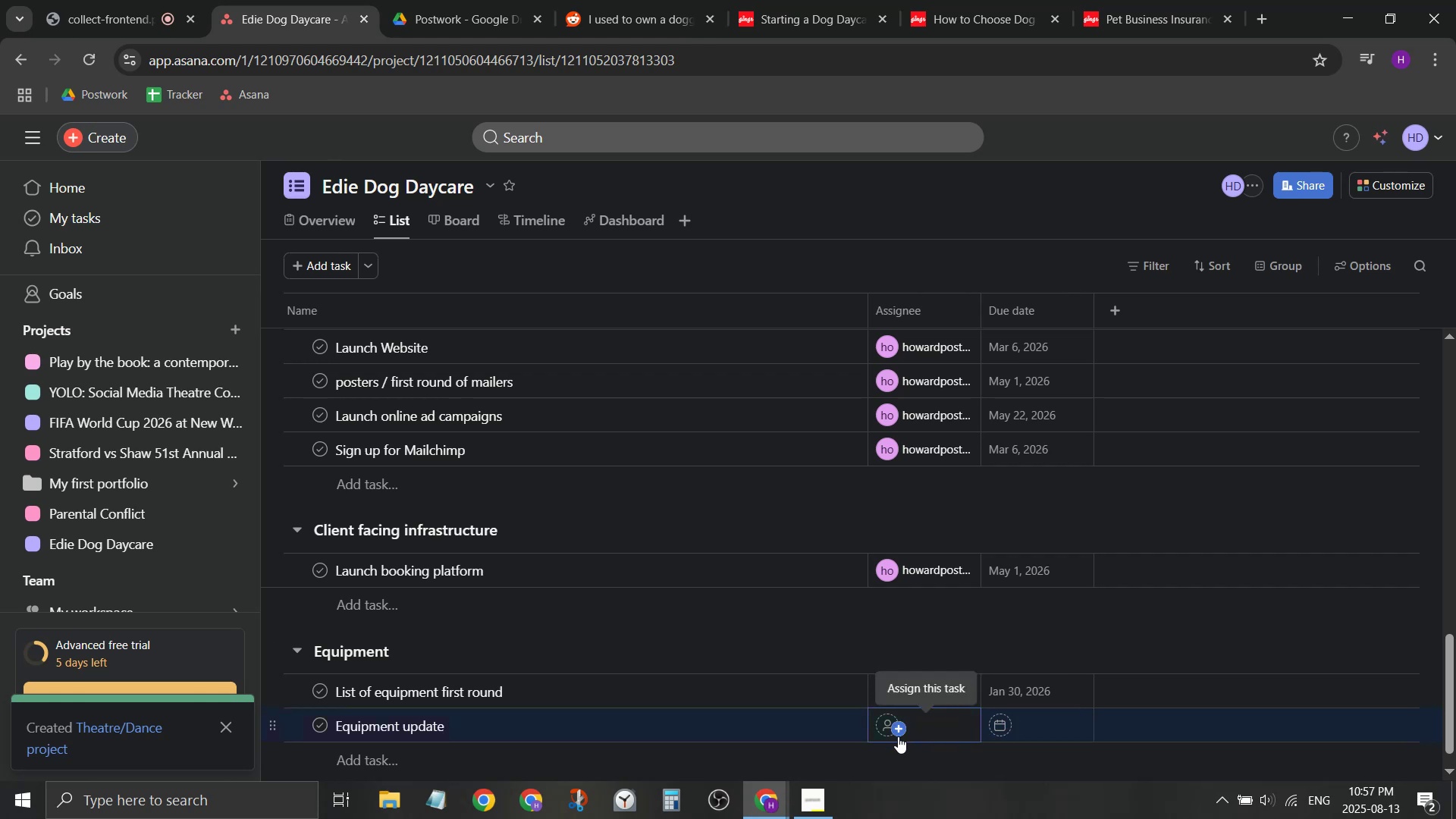 
left_click([898, 736])
 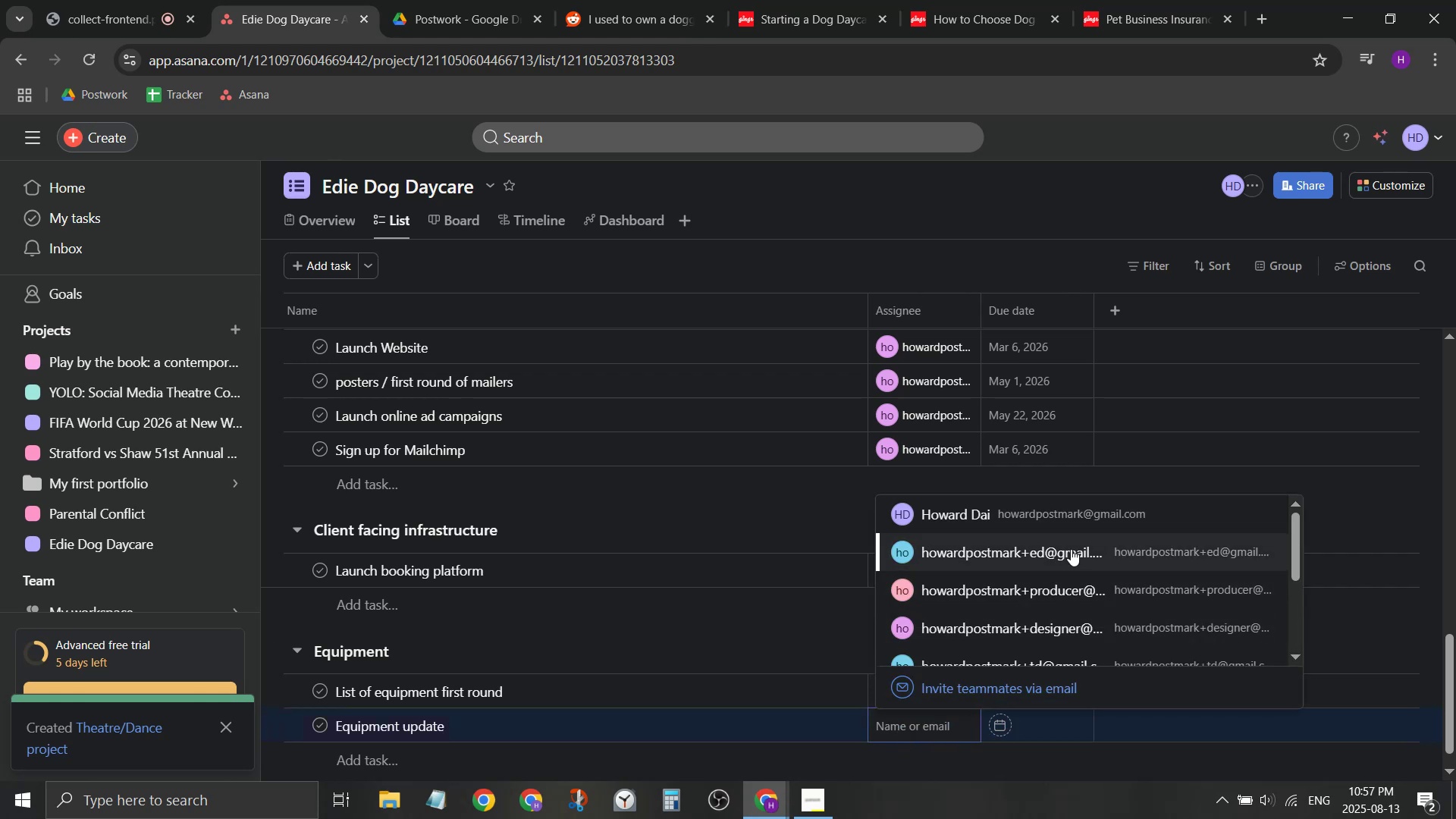 
left_click([1071, 549])
 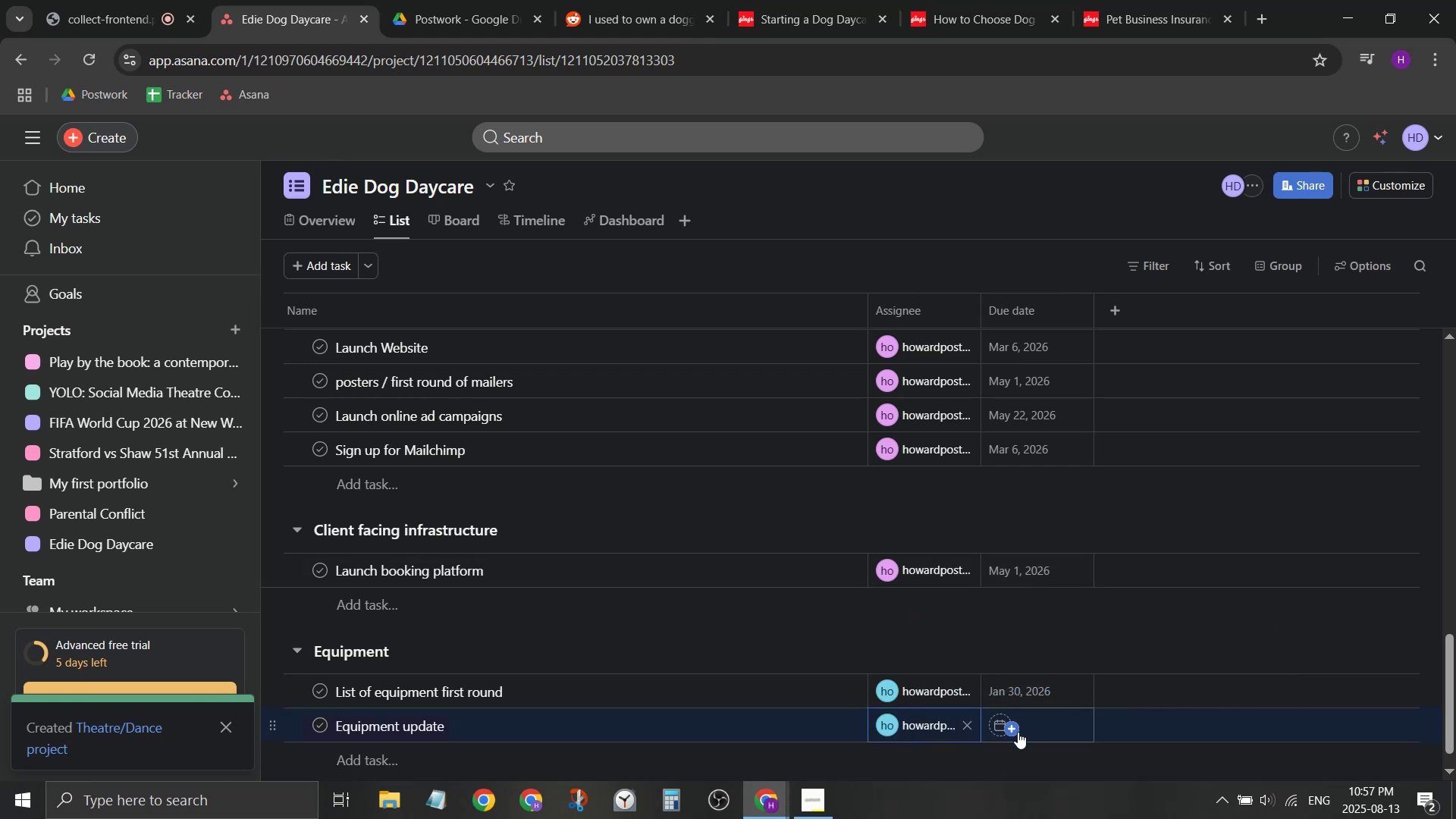 
left_click([1003, 726])
 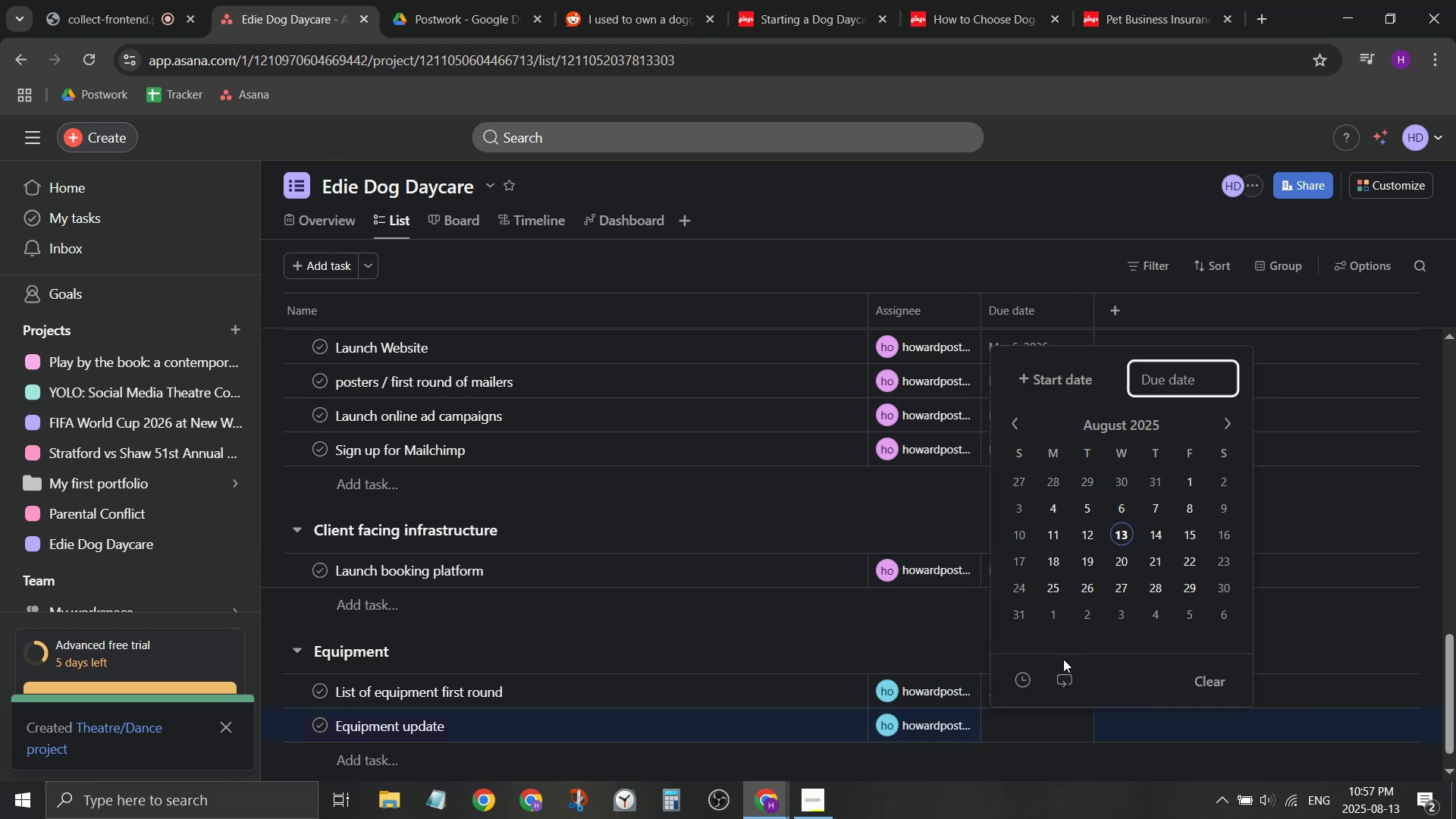 
left_click([1064, 677])
 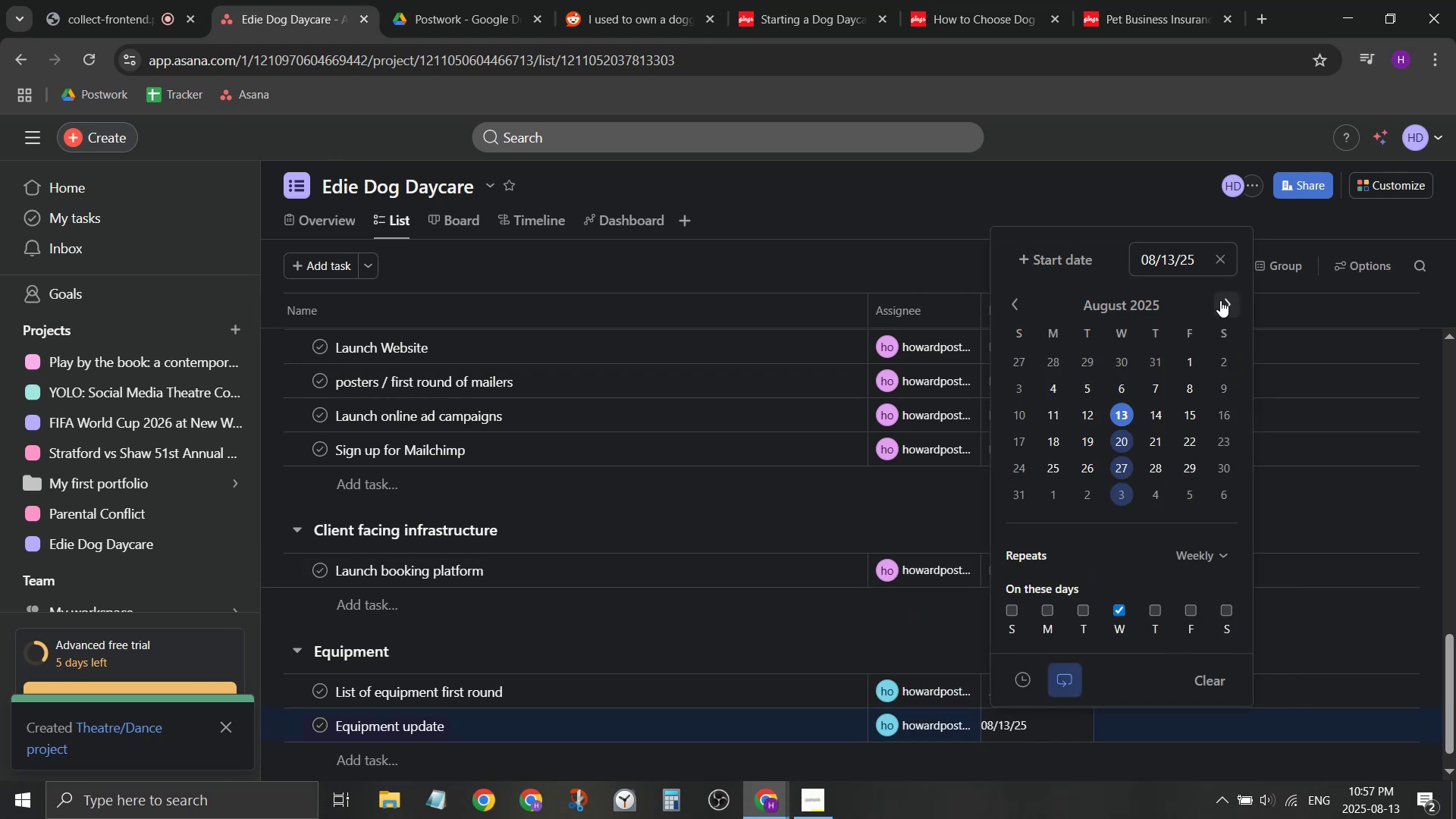 
double_click([1223, 307])
 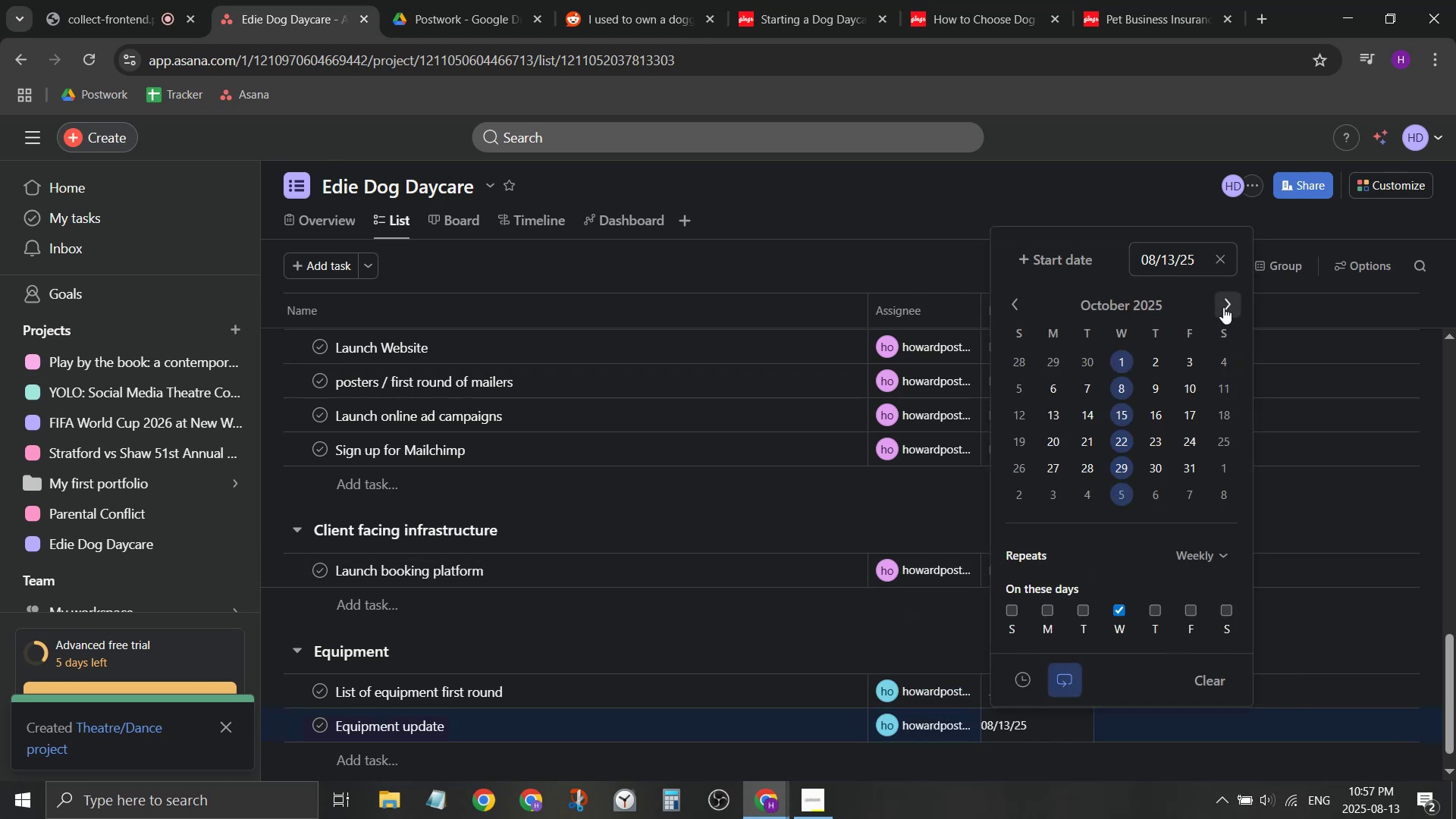 
triple_click([1223, 307])
 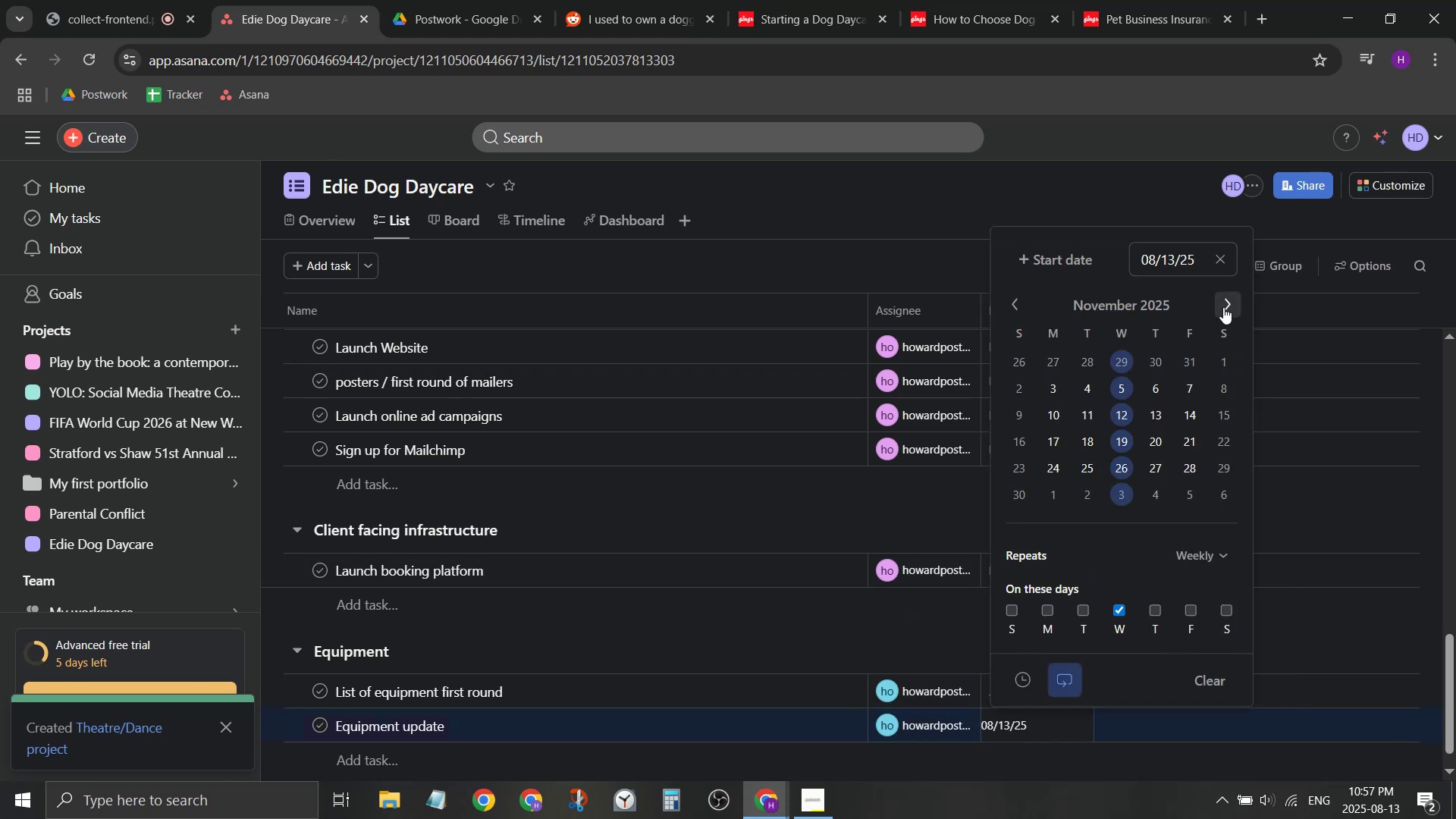 
triple_click([1223, 307])
 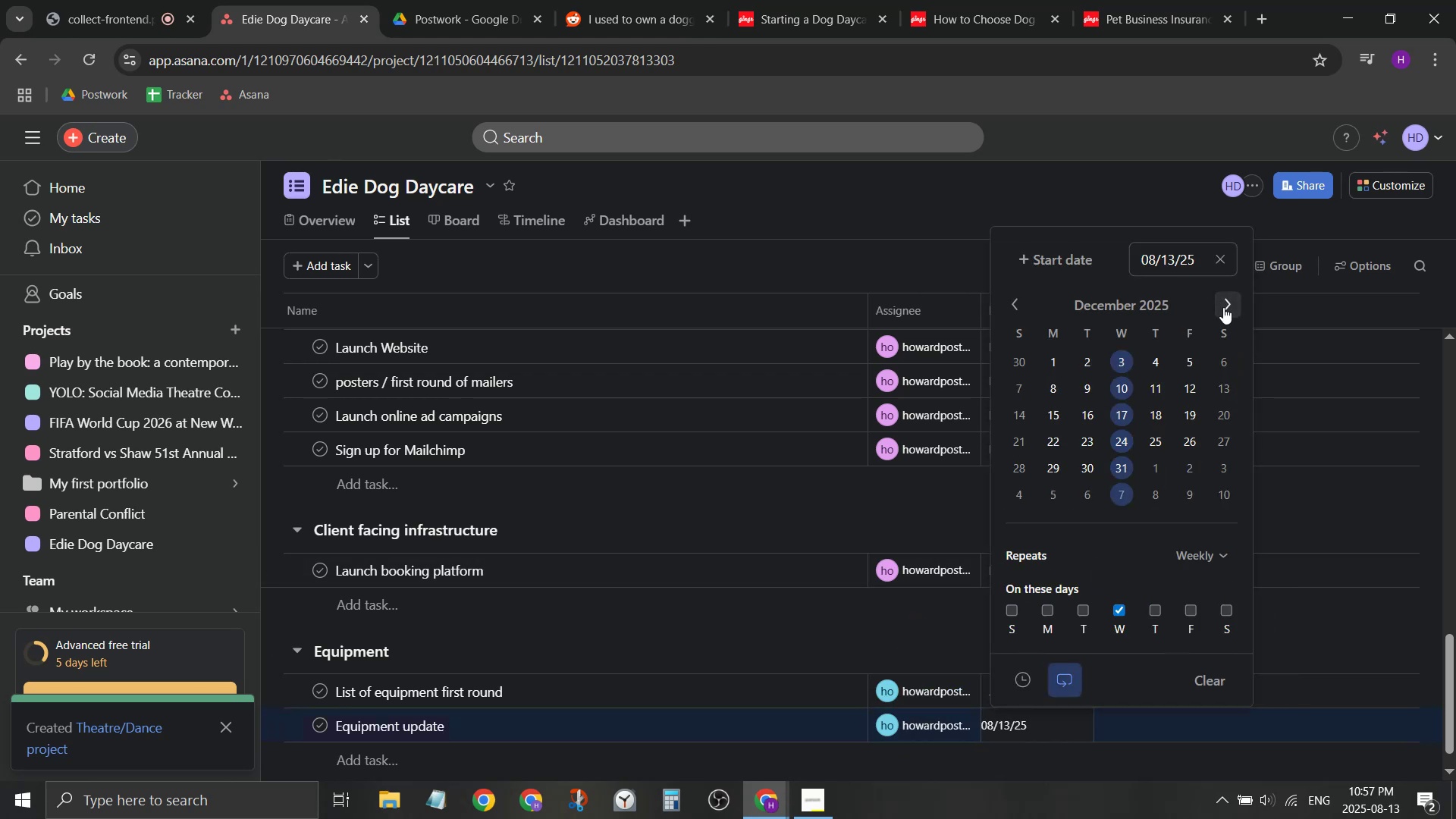 
triple_click([1223, 307])
 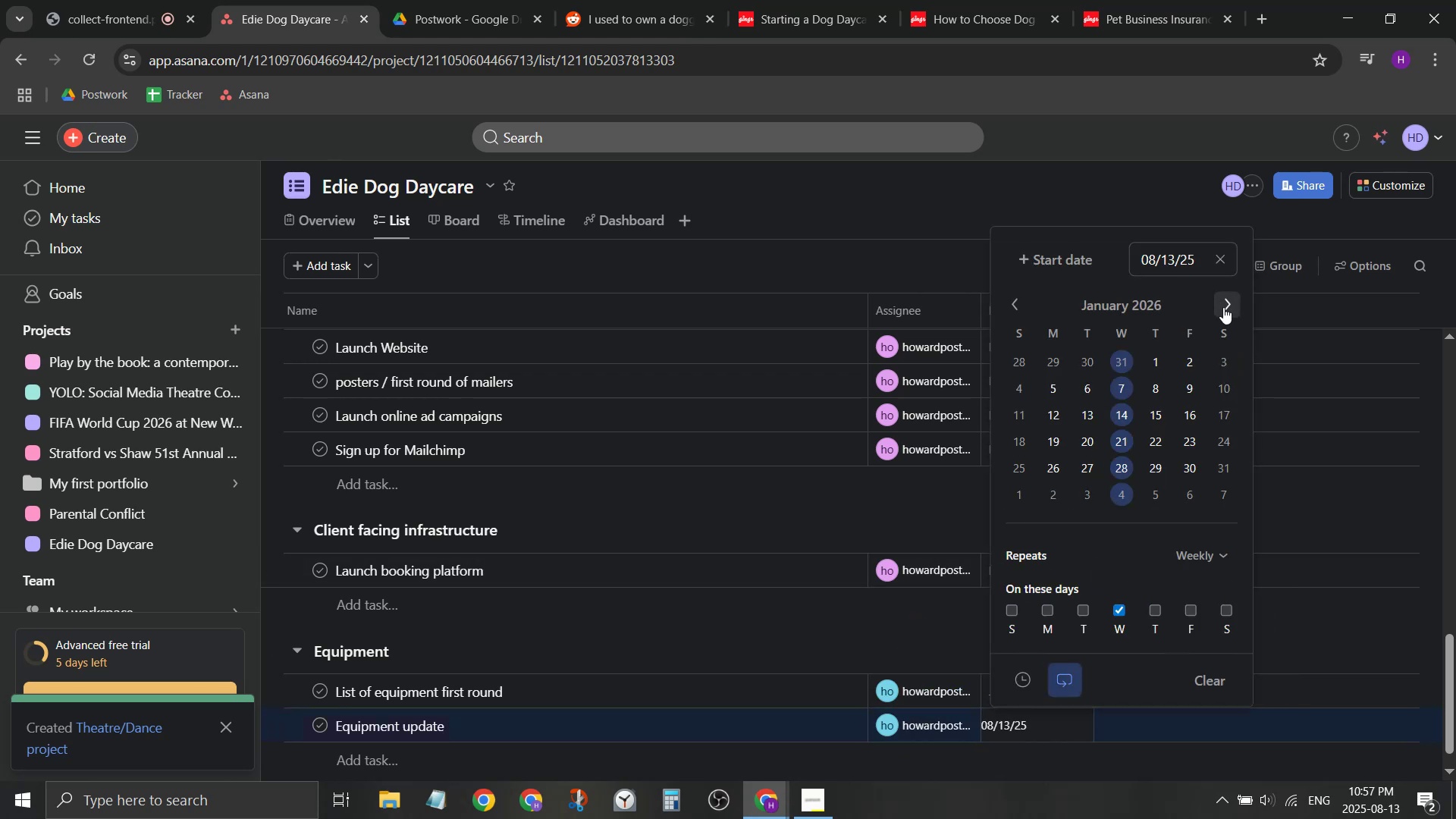 
triple_click([1223, 307])
 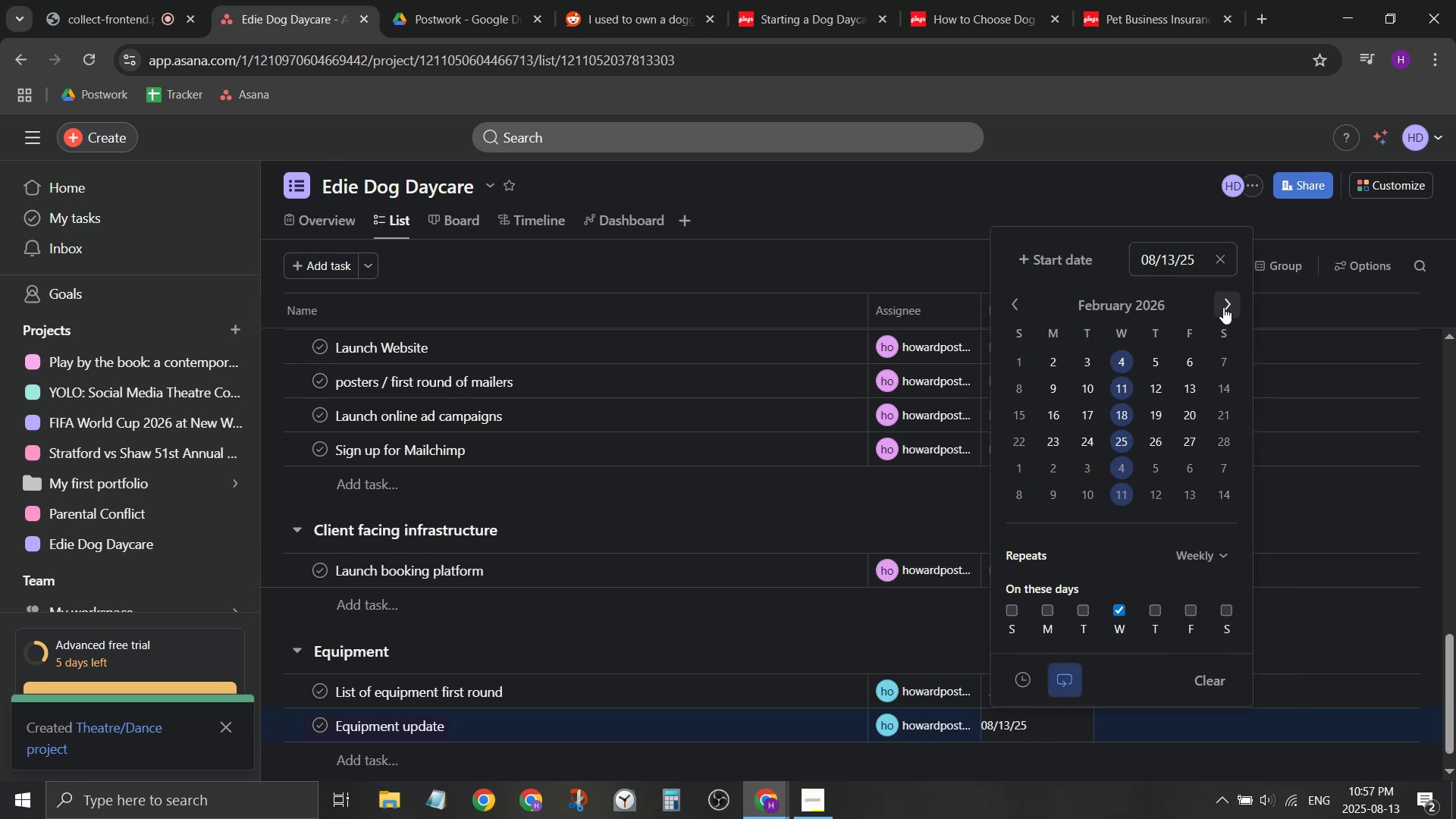 
triple_click([1223, 307])
 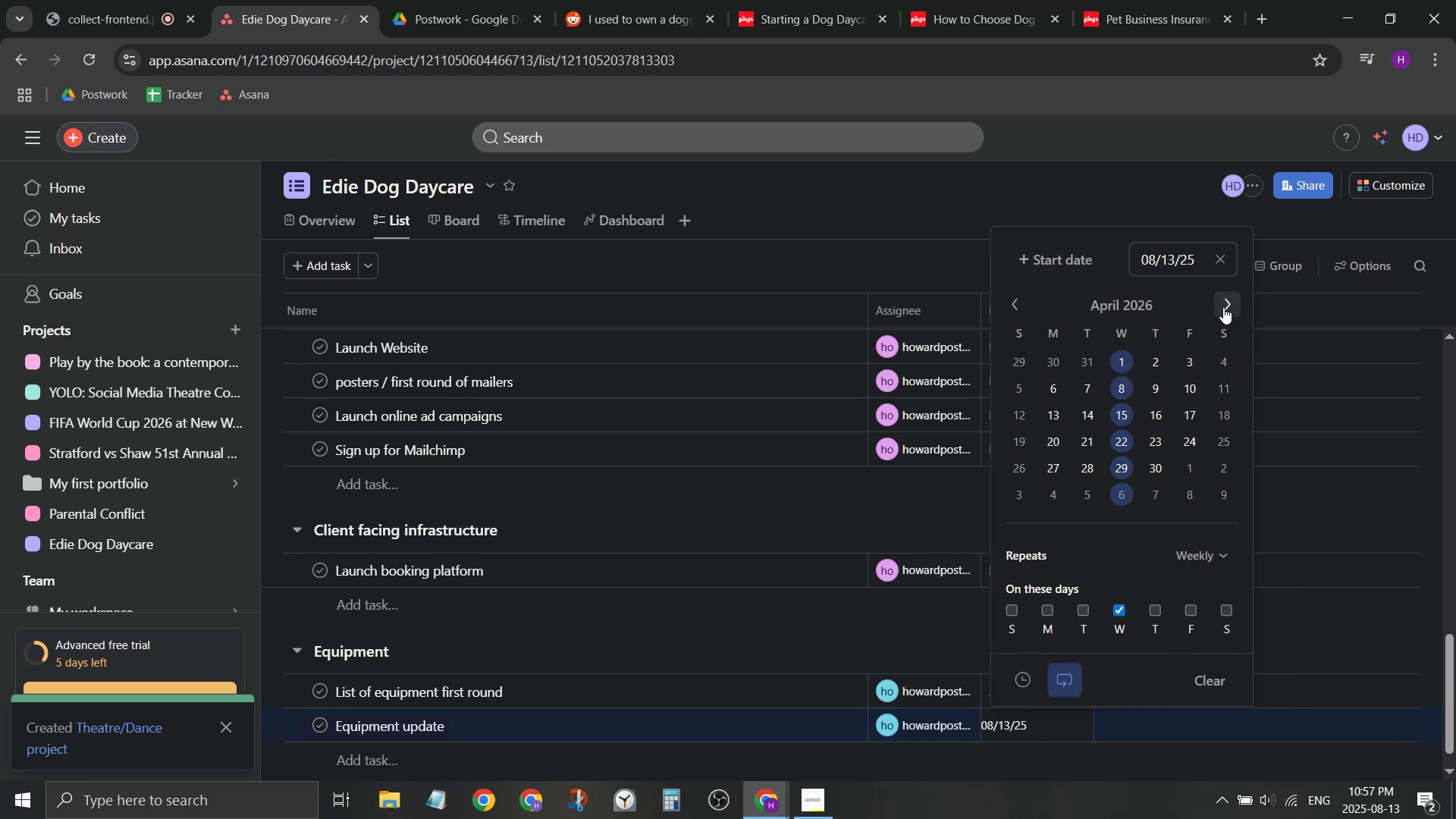 
double_click([1223, 307])
 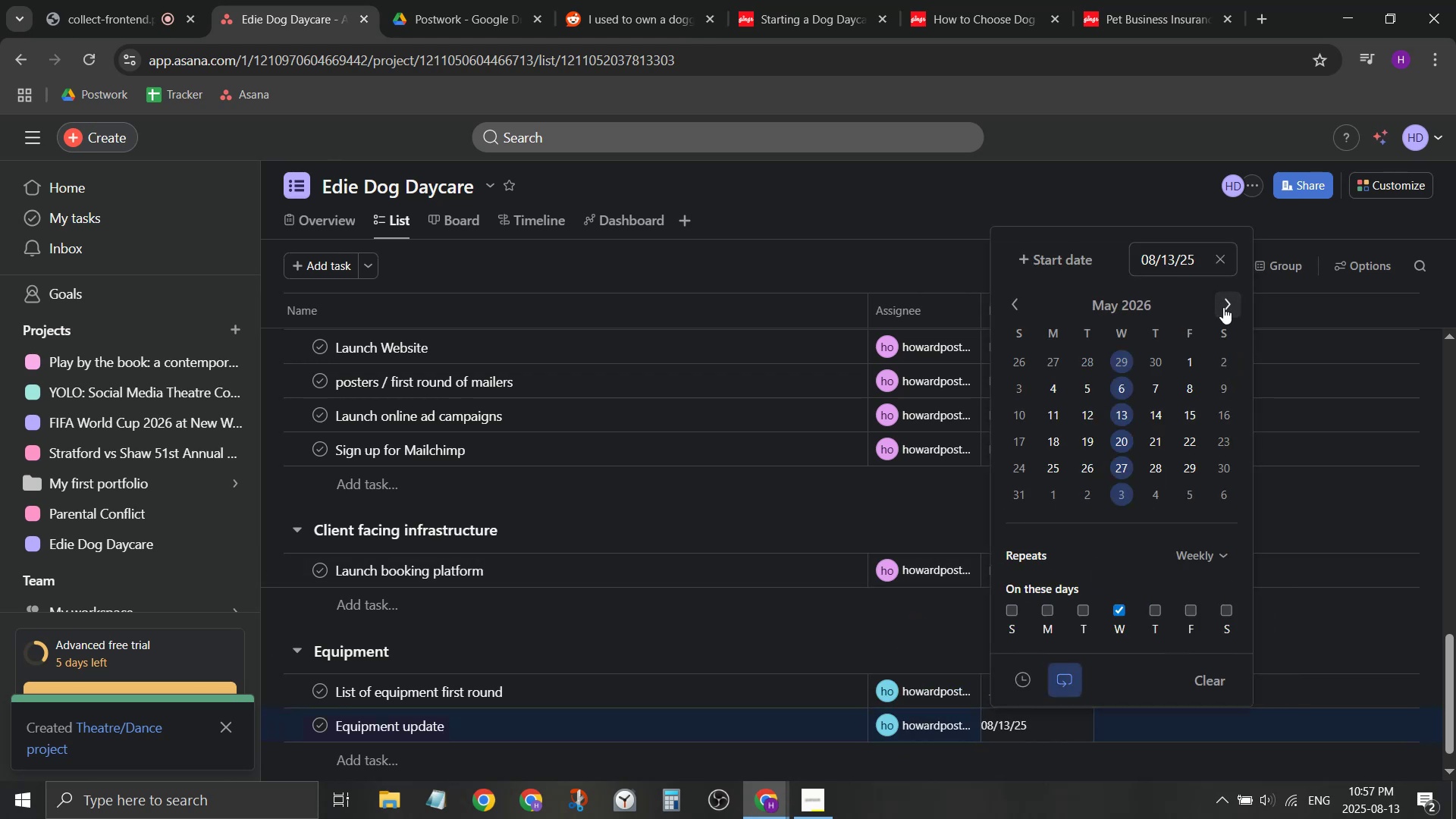 
triple_click([1223, 307])
 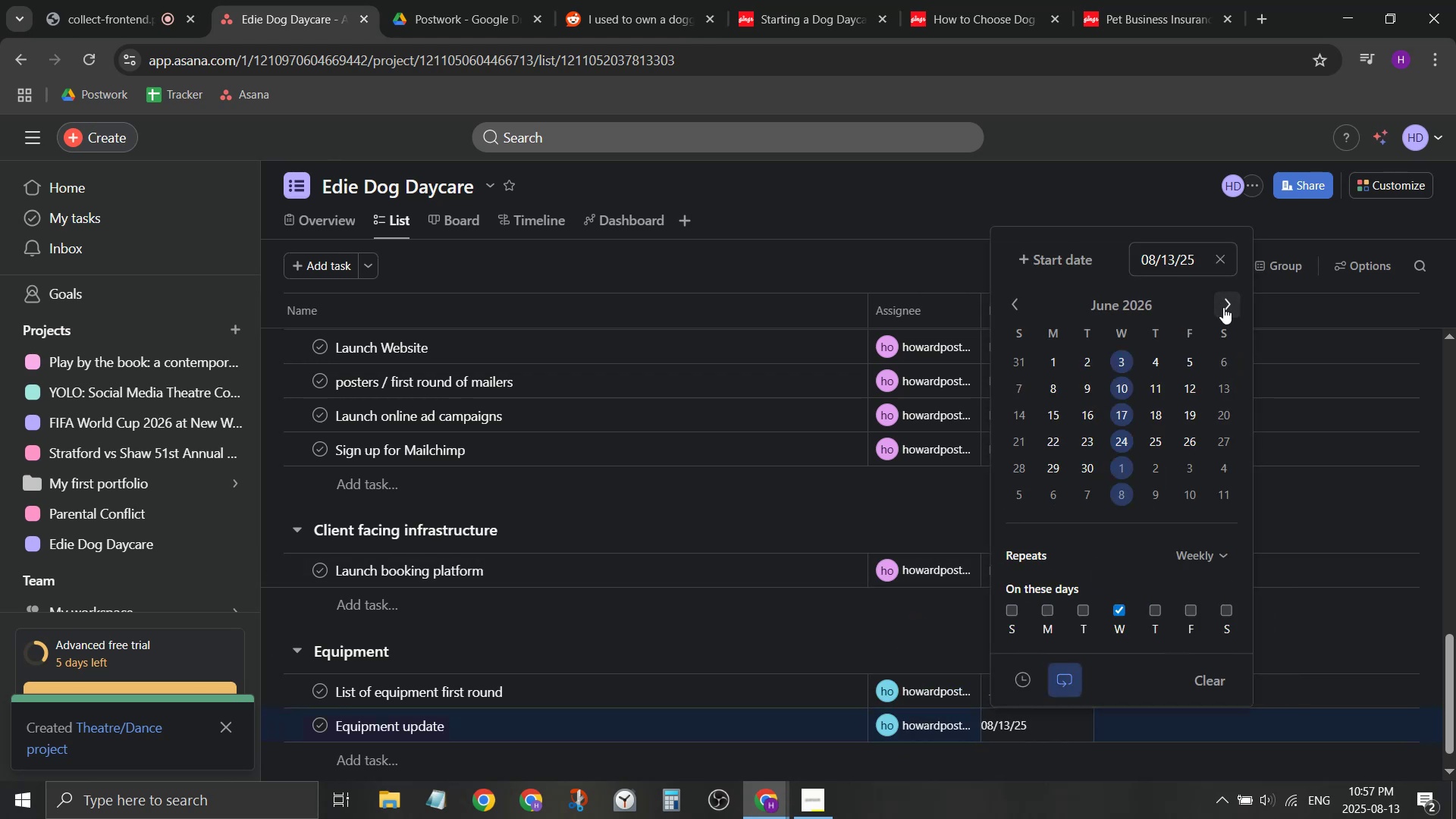 
triple_click([1223, 307])
 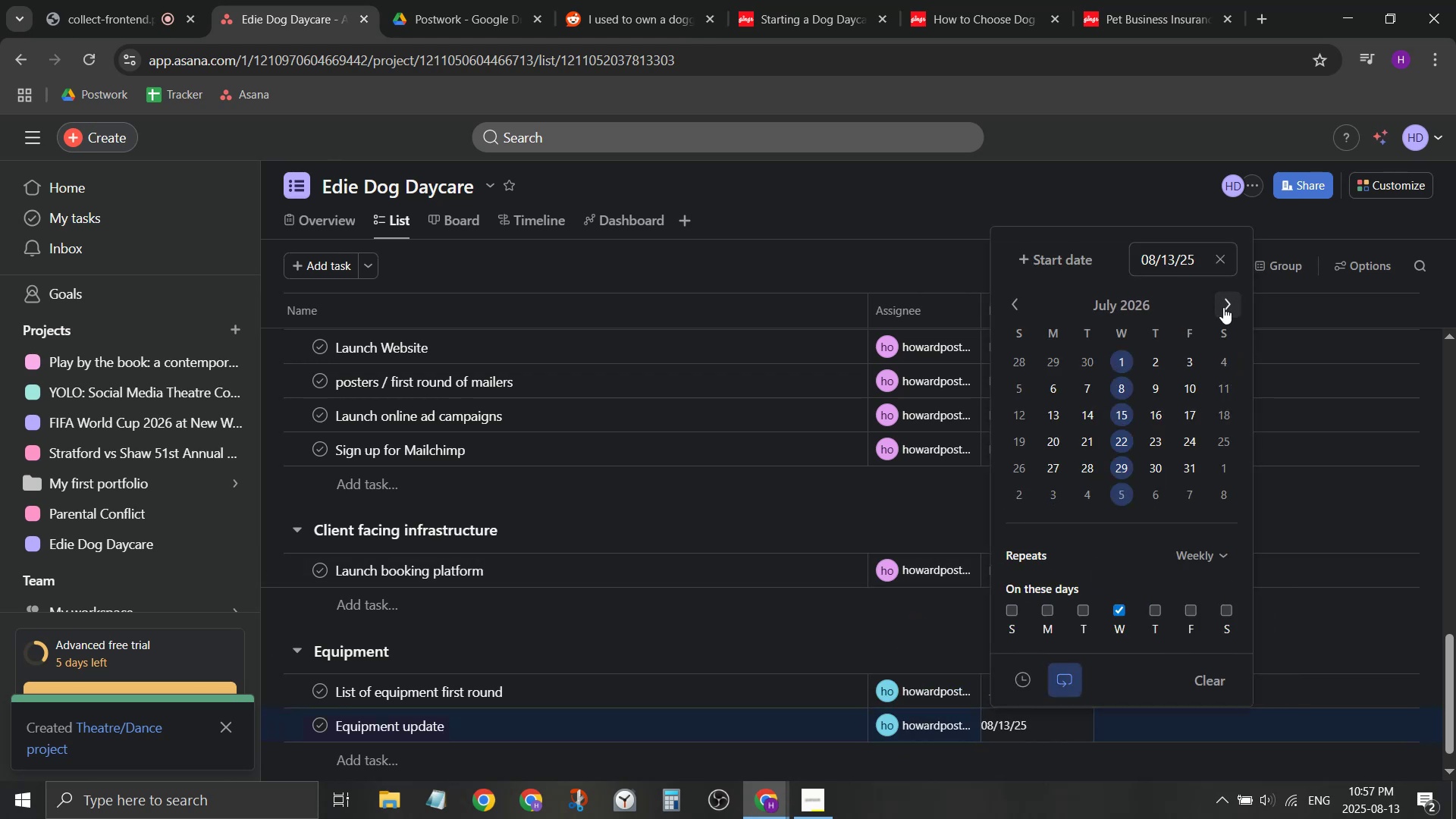 
triple_click([1223, 307])
 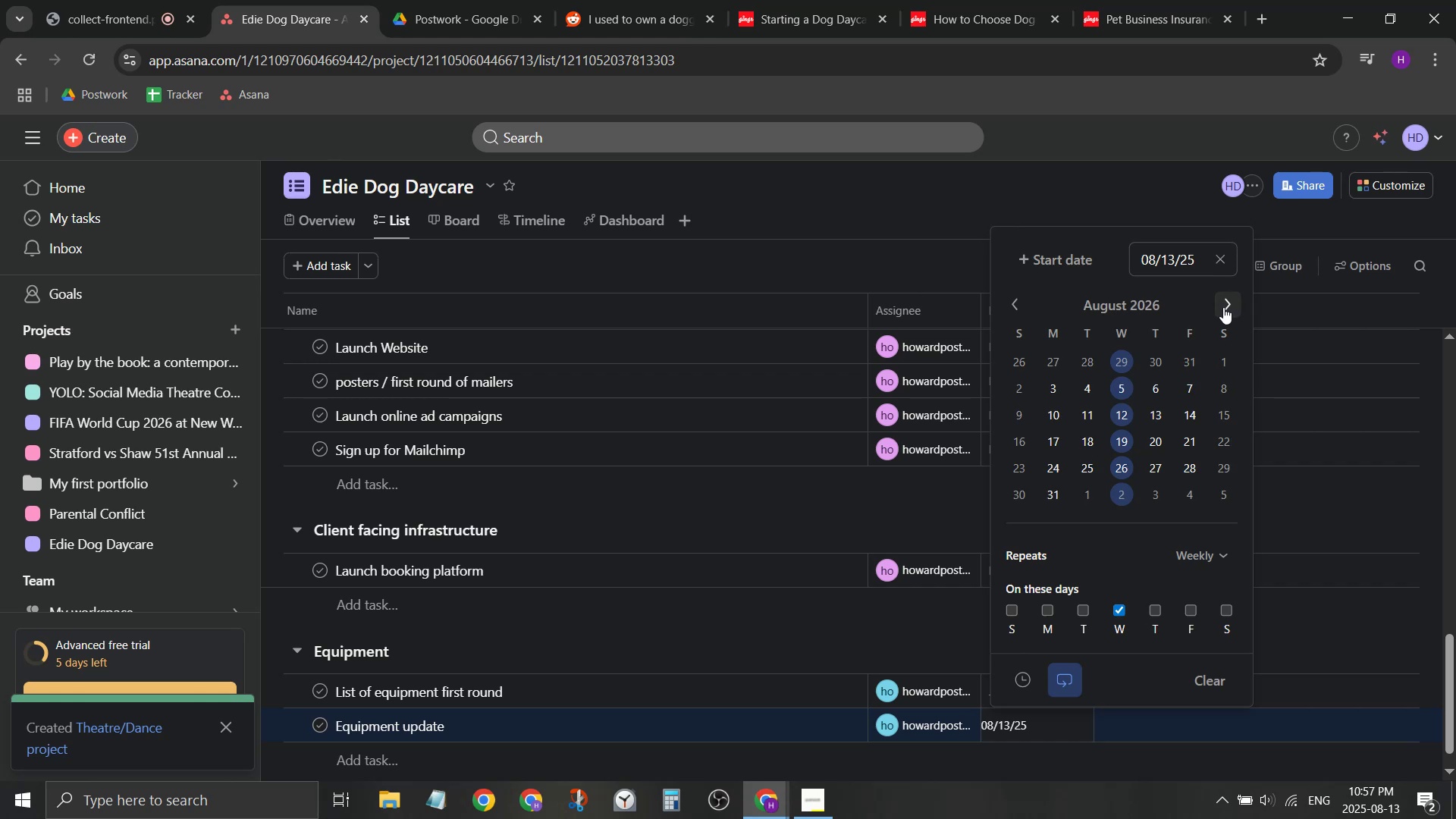 
left_click([1223, 307])
 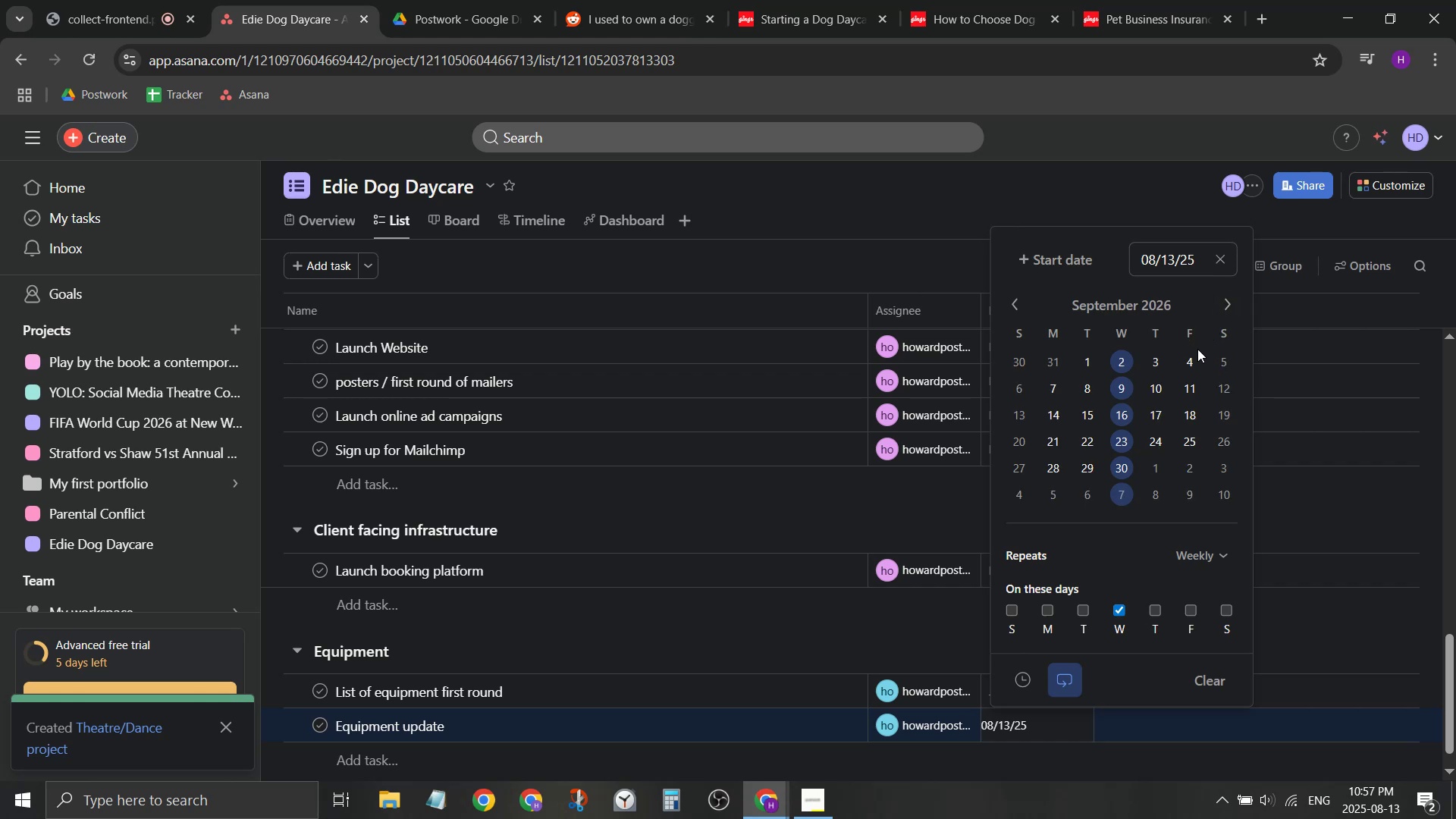 
left_click([1195, 352])
 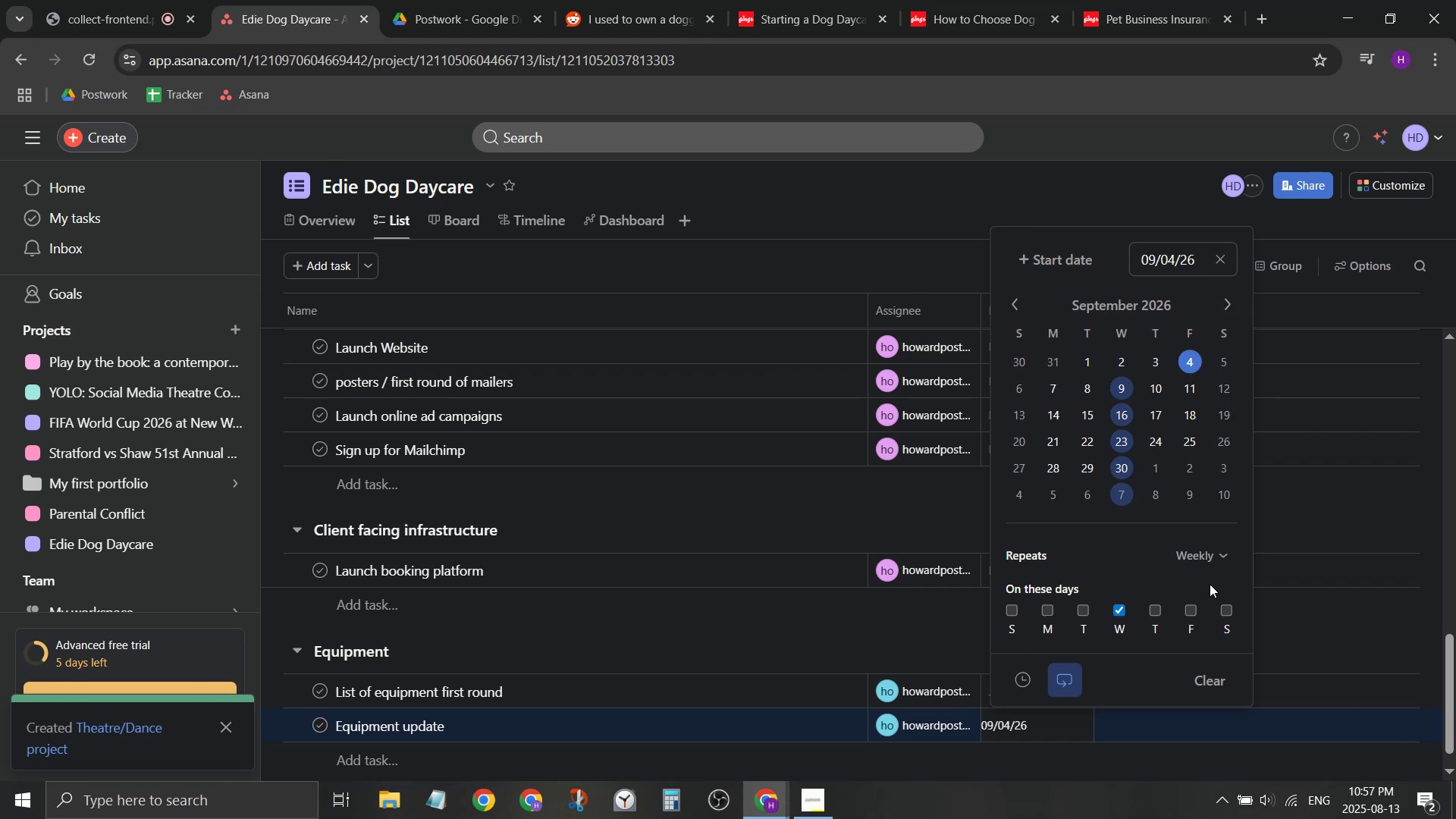 
left_click([1218, 565])
 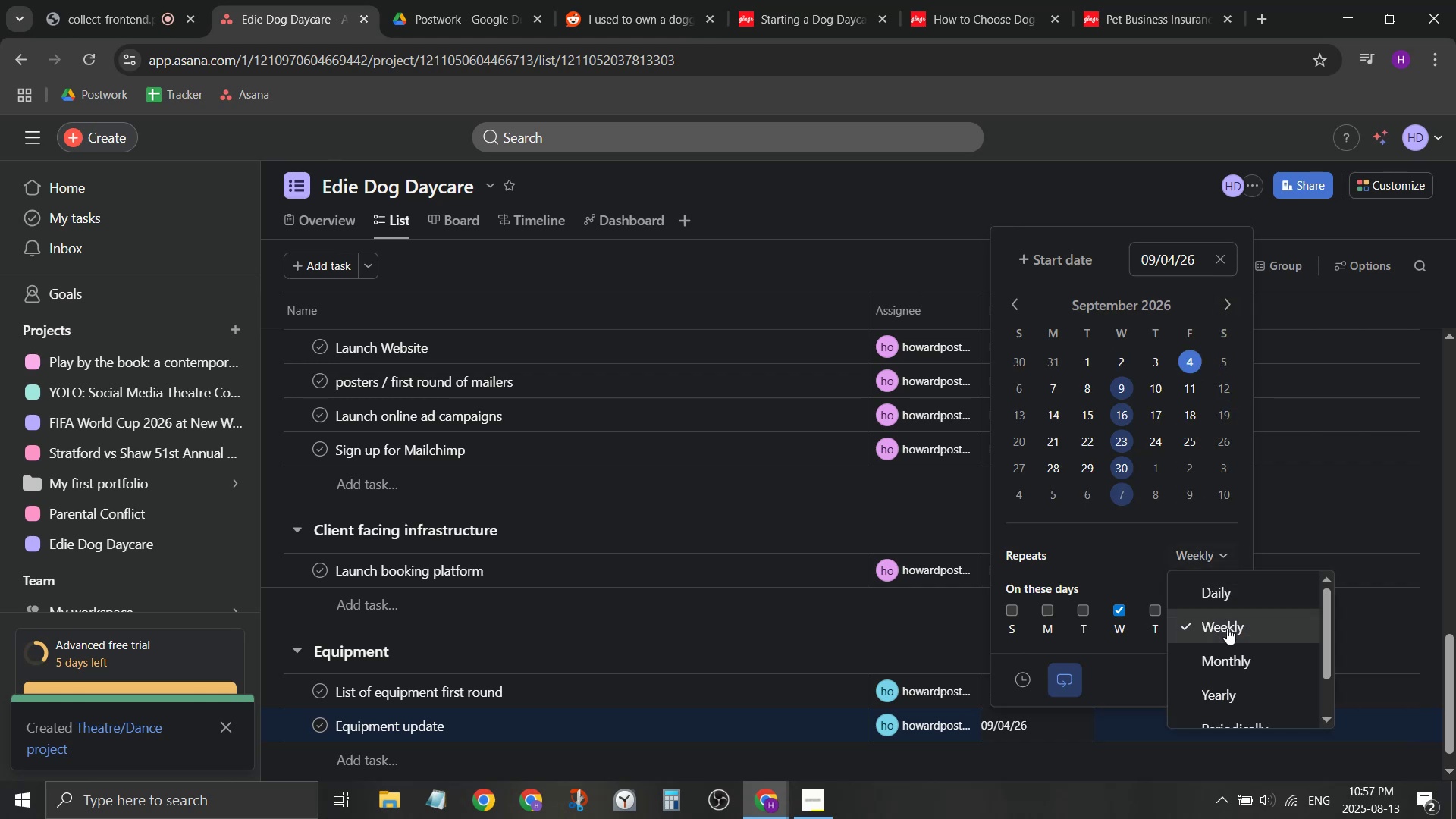 
scroll: coordinate [1227, 628], scroll_direction: down, amount: 1.0
 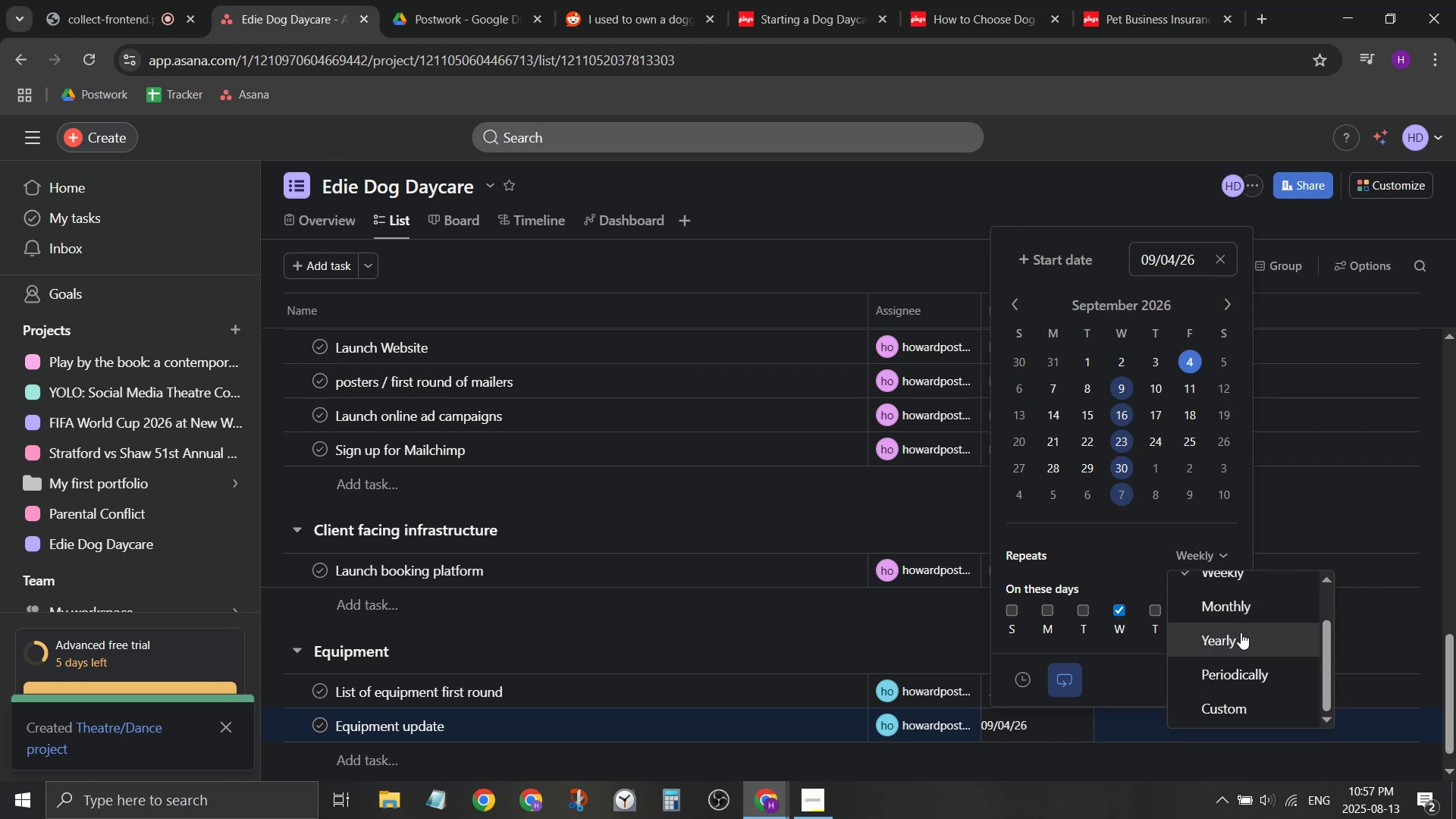 
left_click([1244, 617])
 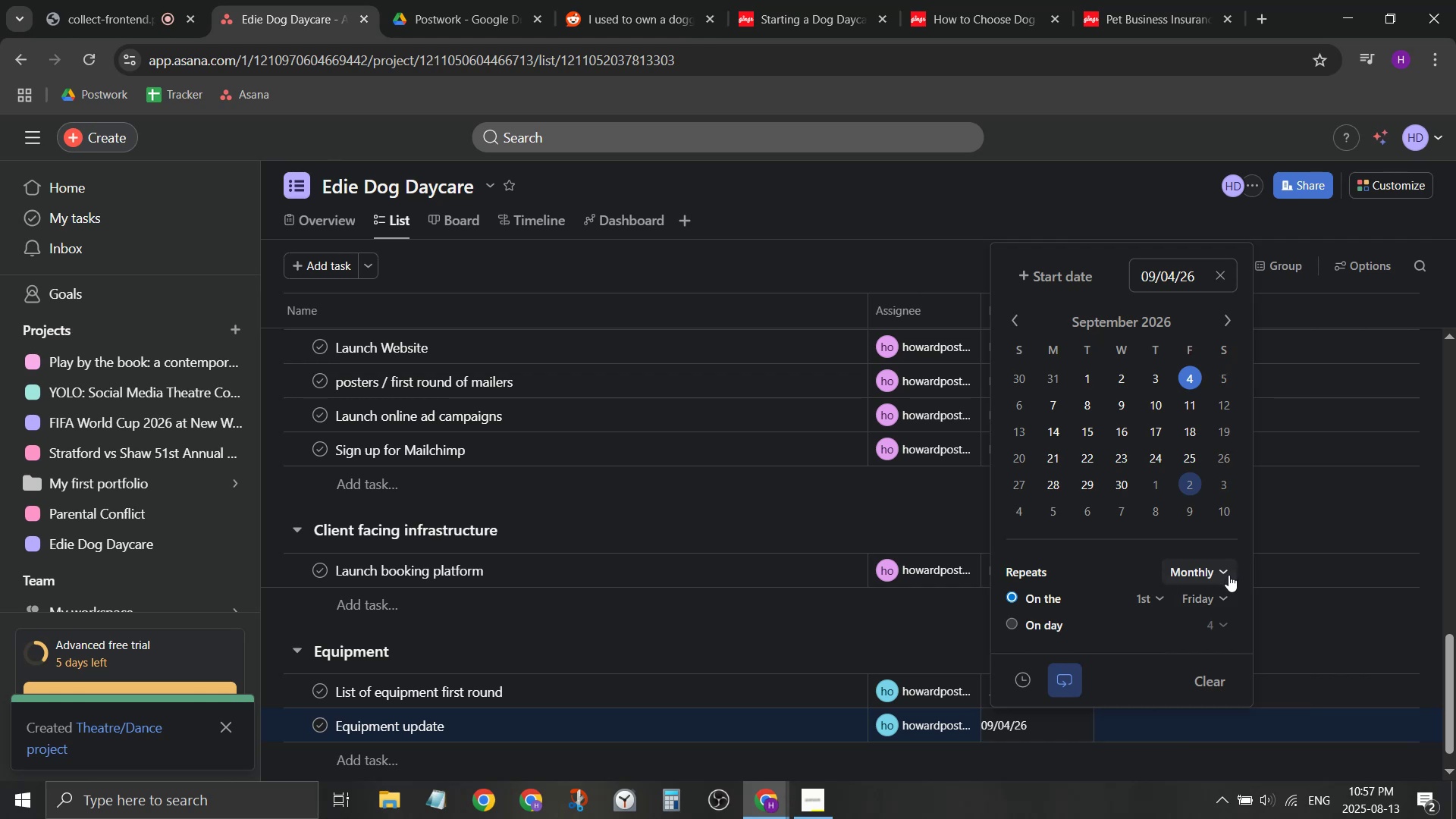 
left_click([1225, 576])
 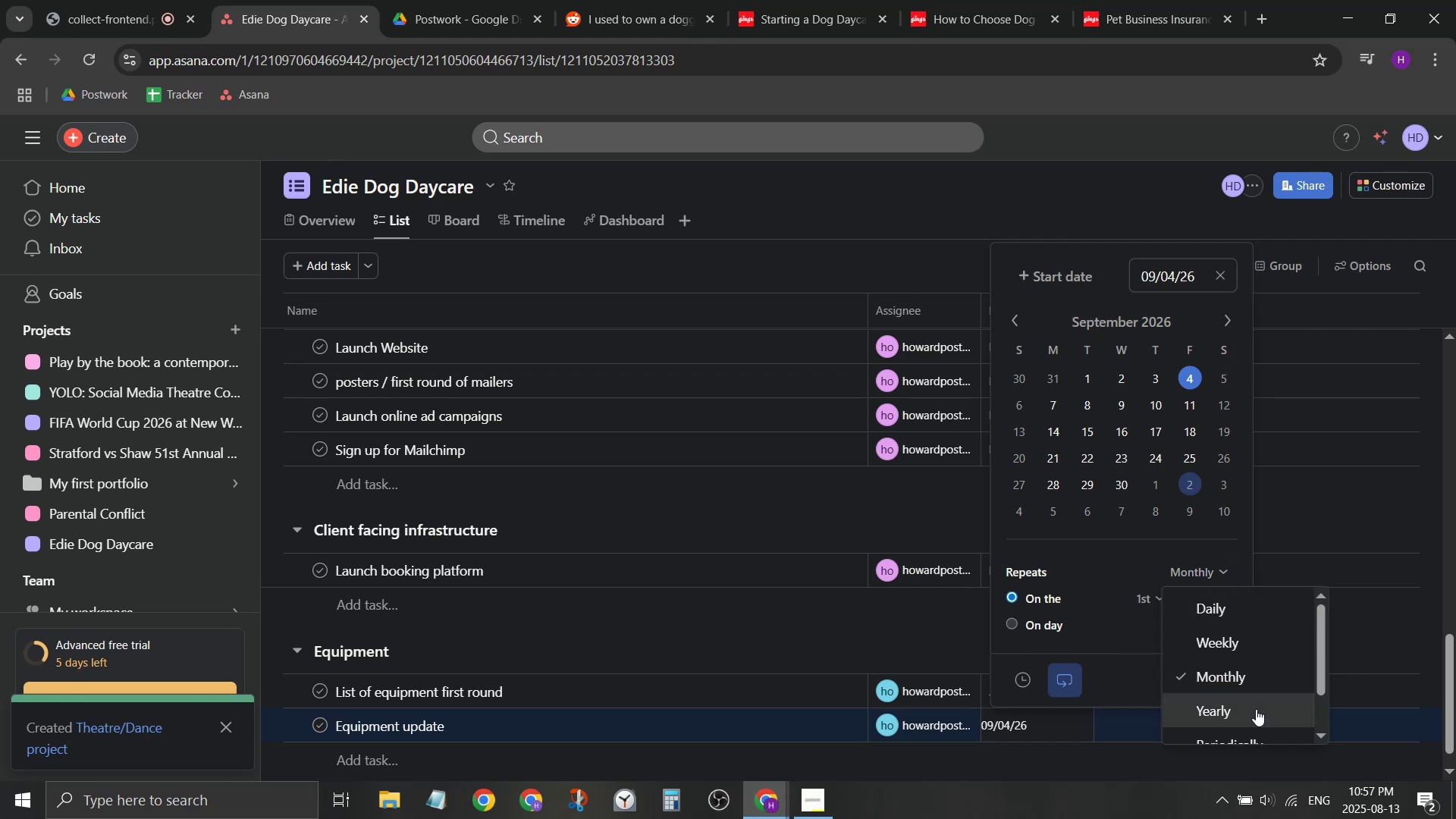 
left_click([1257, 709])
 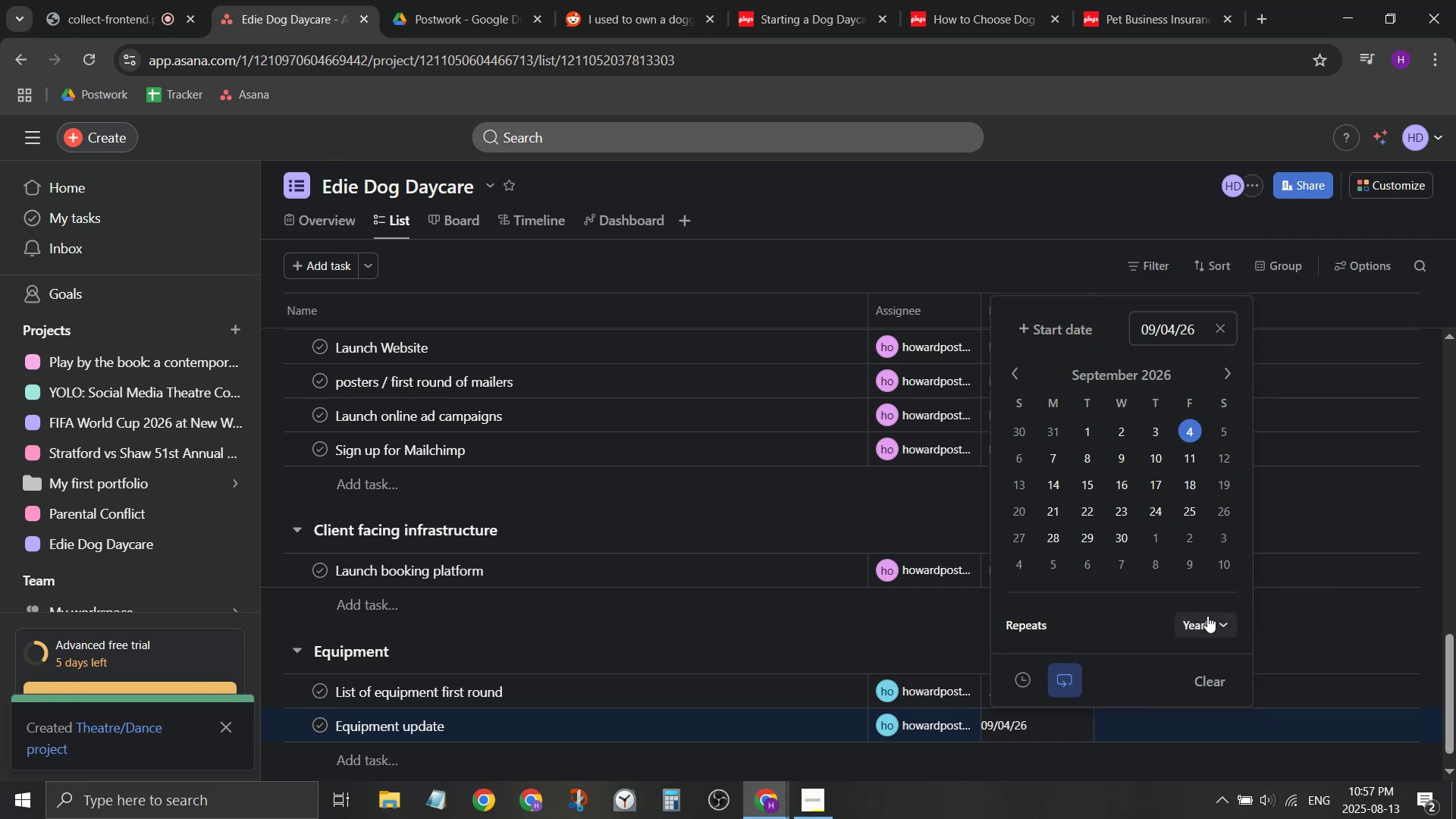 
left_click([1217, 629])
 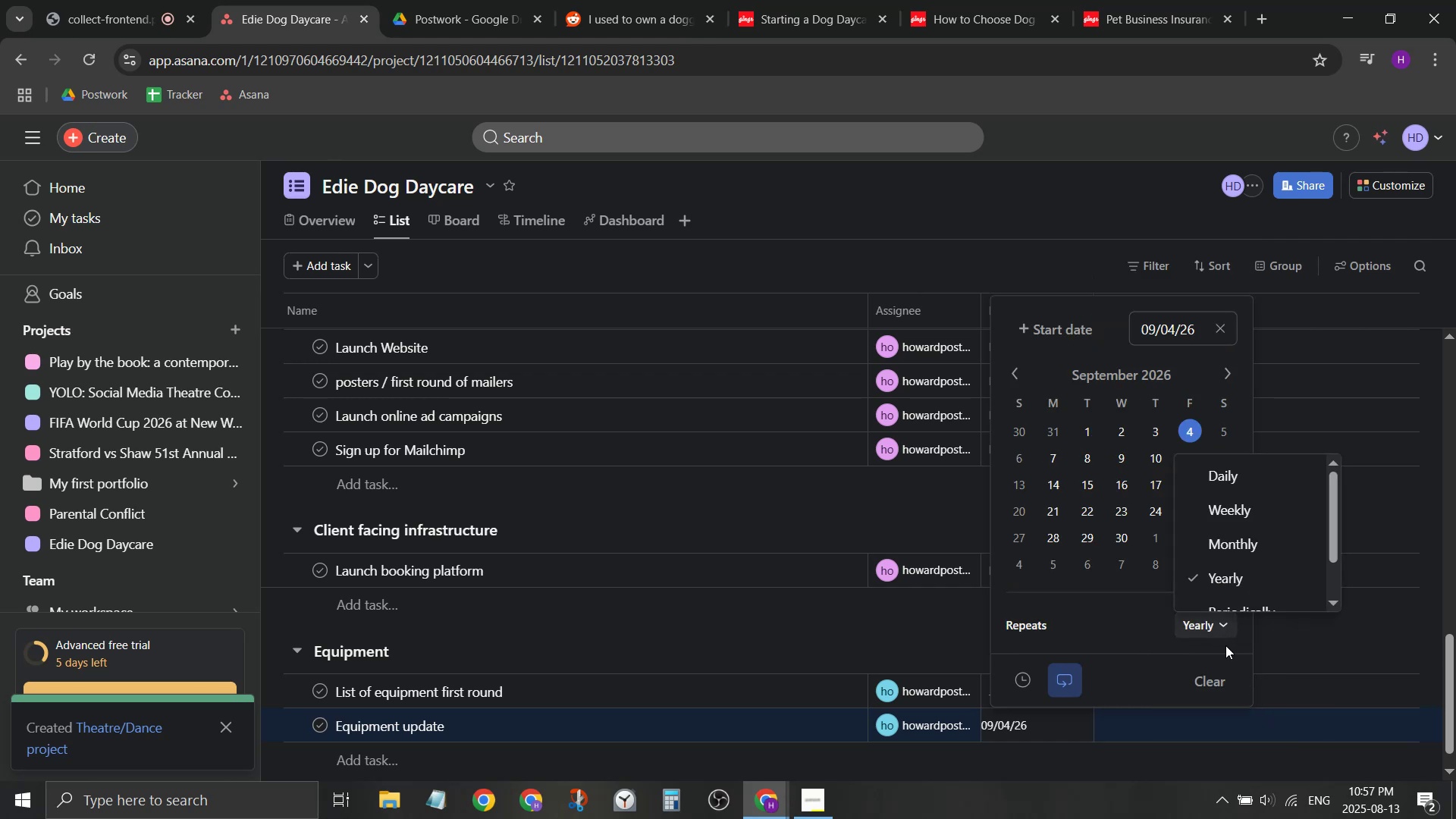 
scroll: coordinate [1243, 571], scroll_direction: down, amount: 2.0
 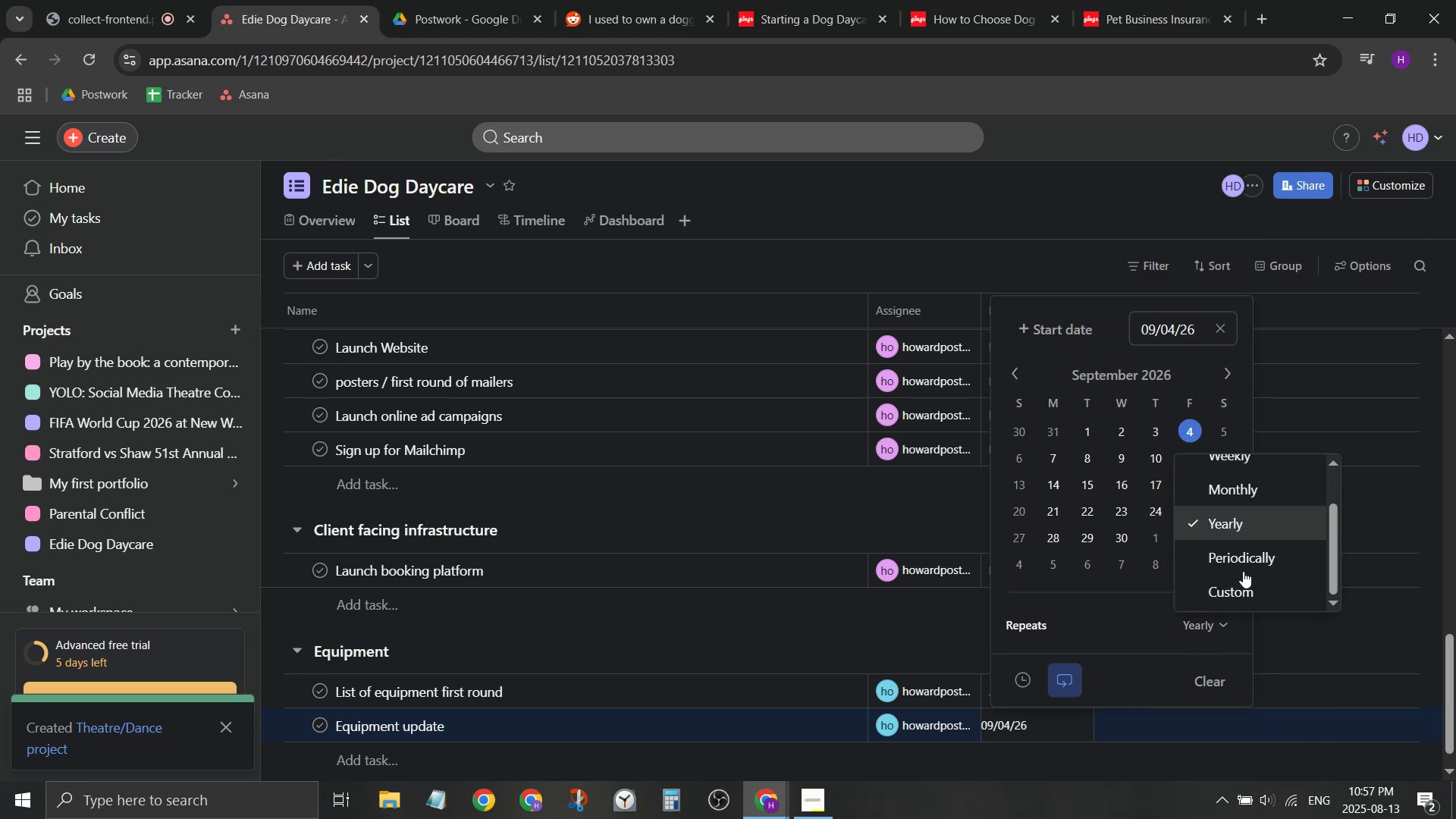 
left_click([1252, 555])
 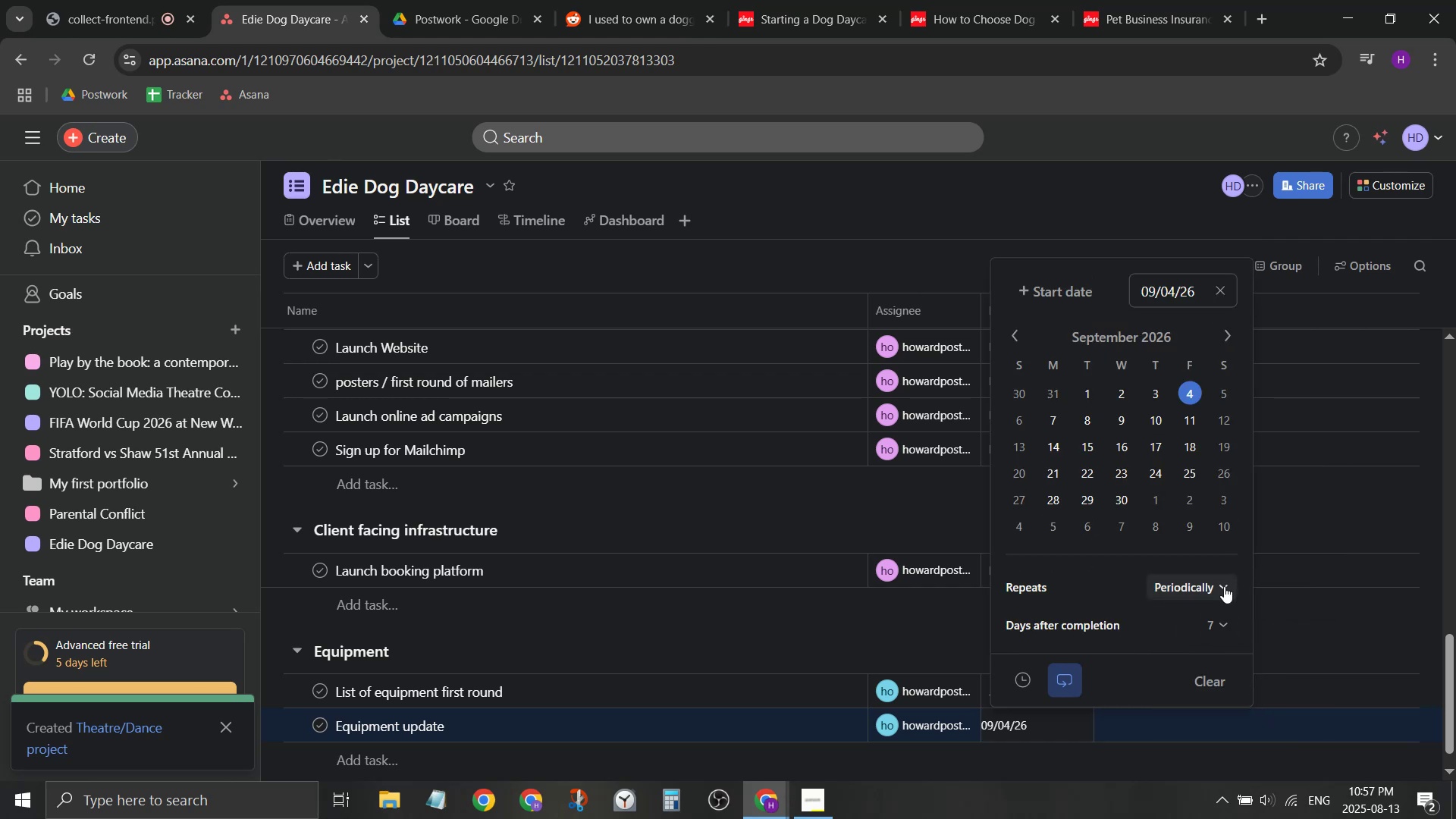 
left_click([1224, 592])
 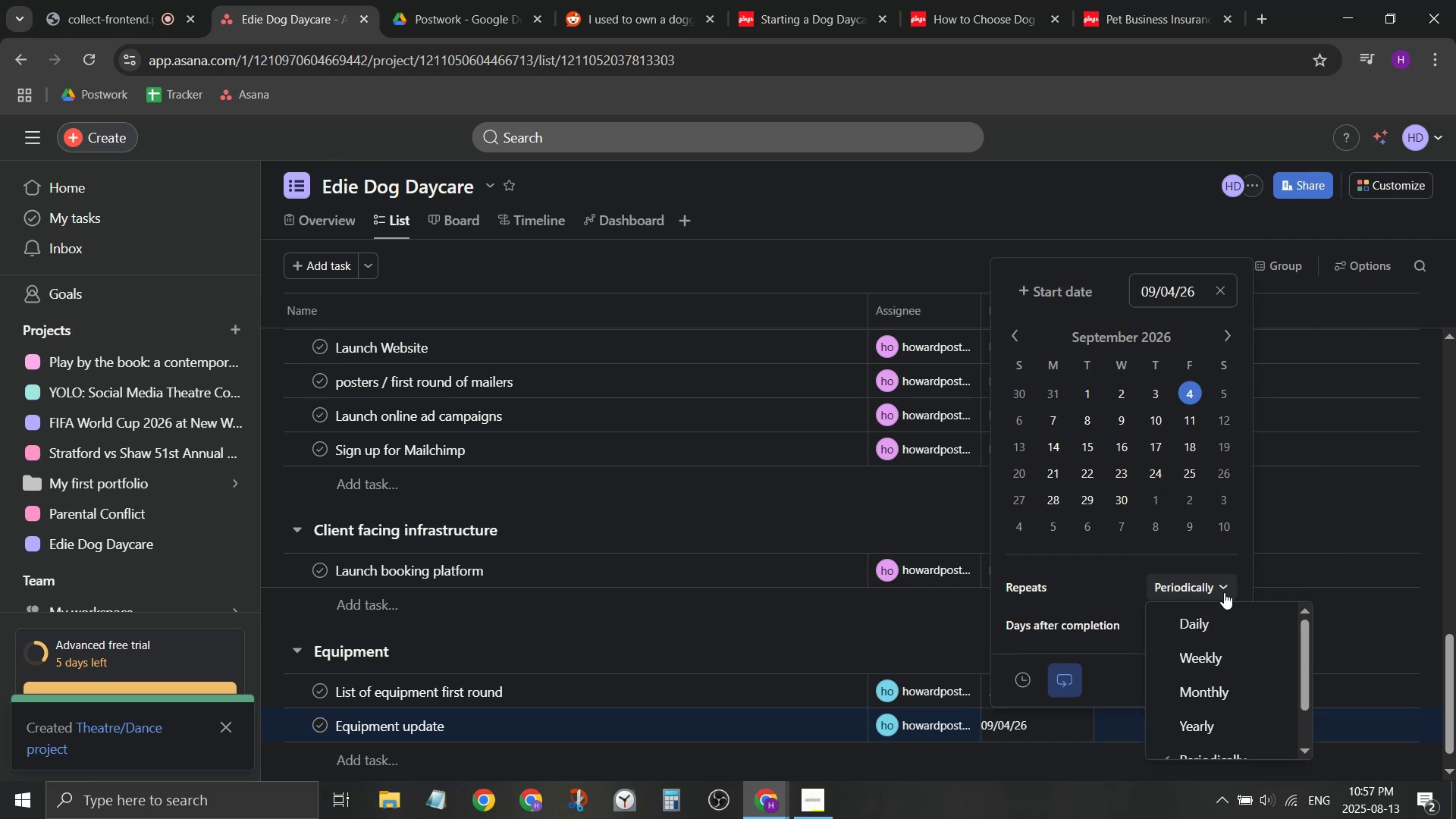 
scroll: coordinate [1257, 644], scroll_direction: down, amount: 3.0
 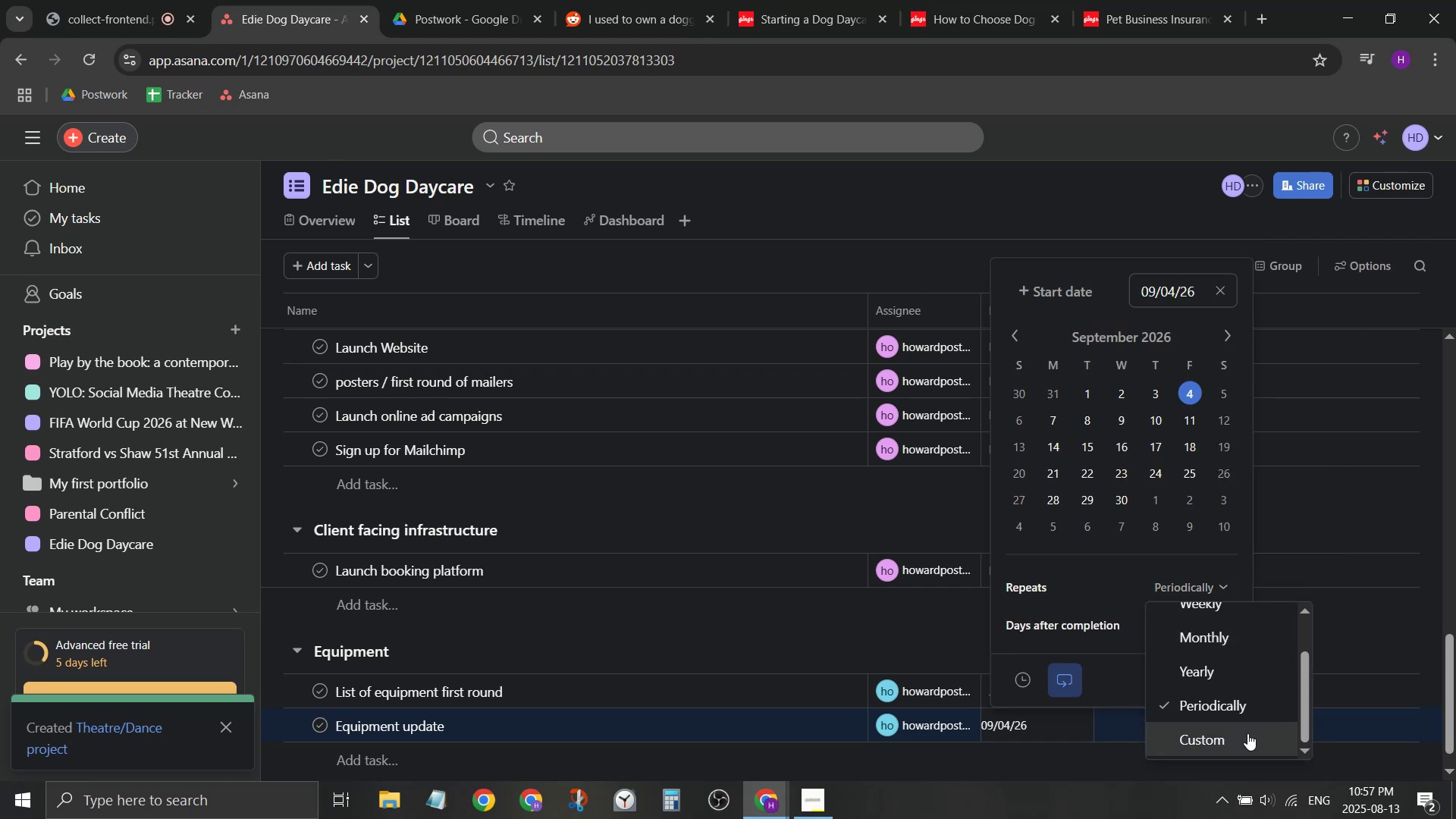 
left_click([1247, 733])
 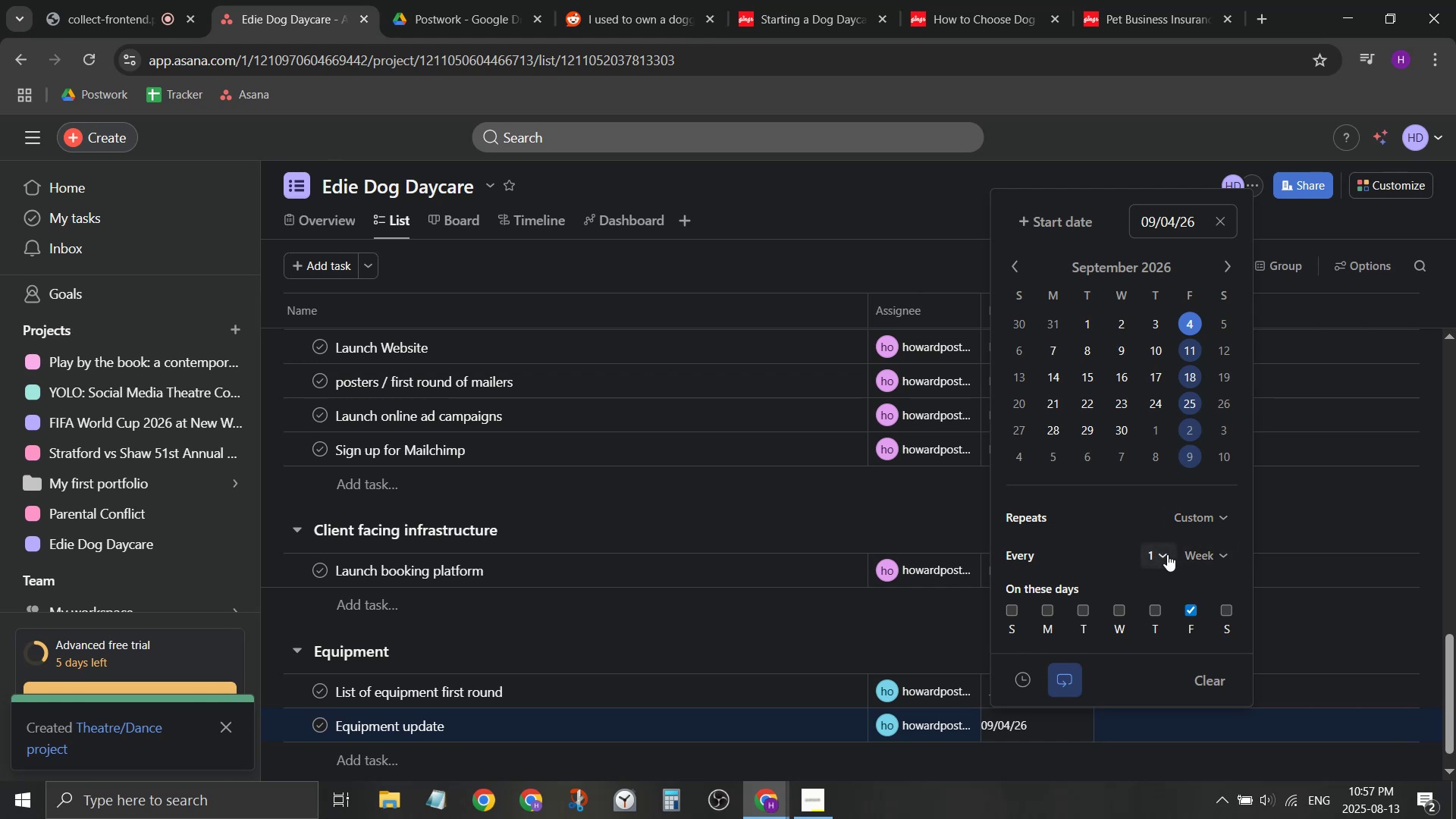 
left_click([1167, 554])
 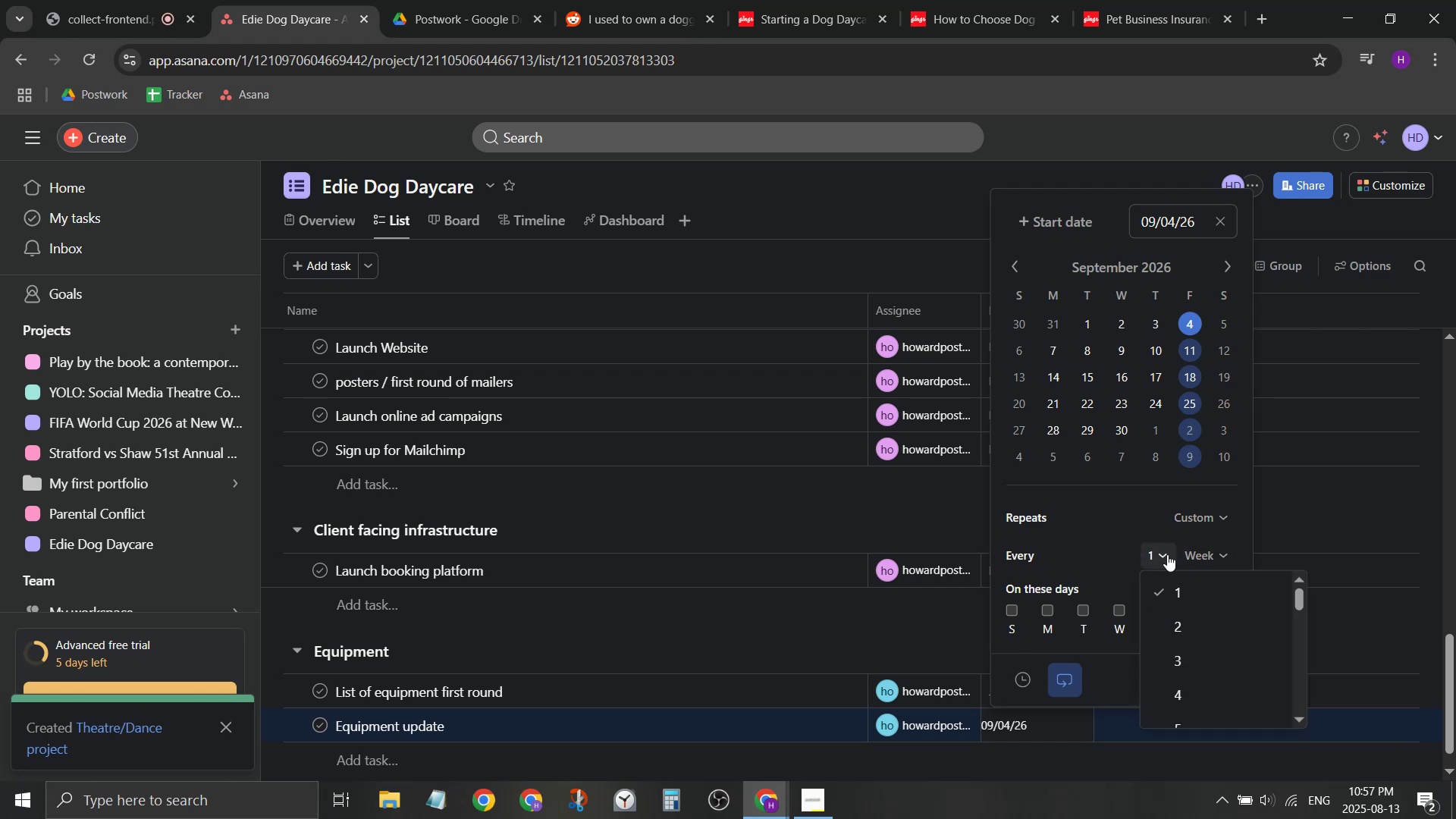 
scroll: coordinate [1206, 626], scroll_direction: down, amount: 3.0
 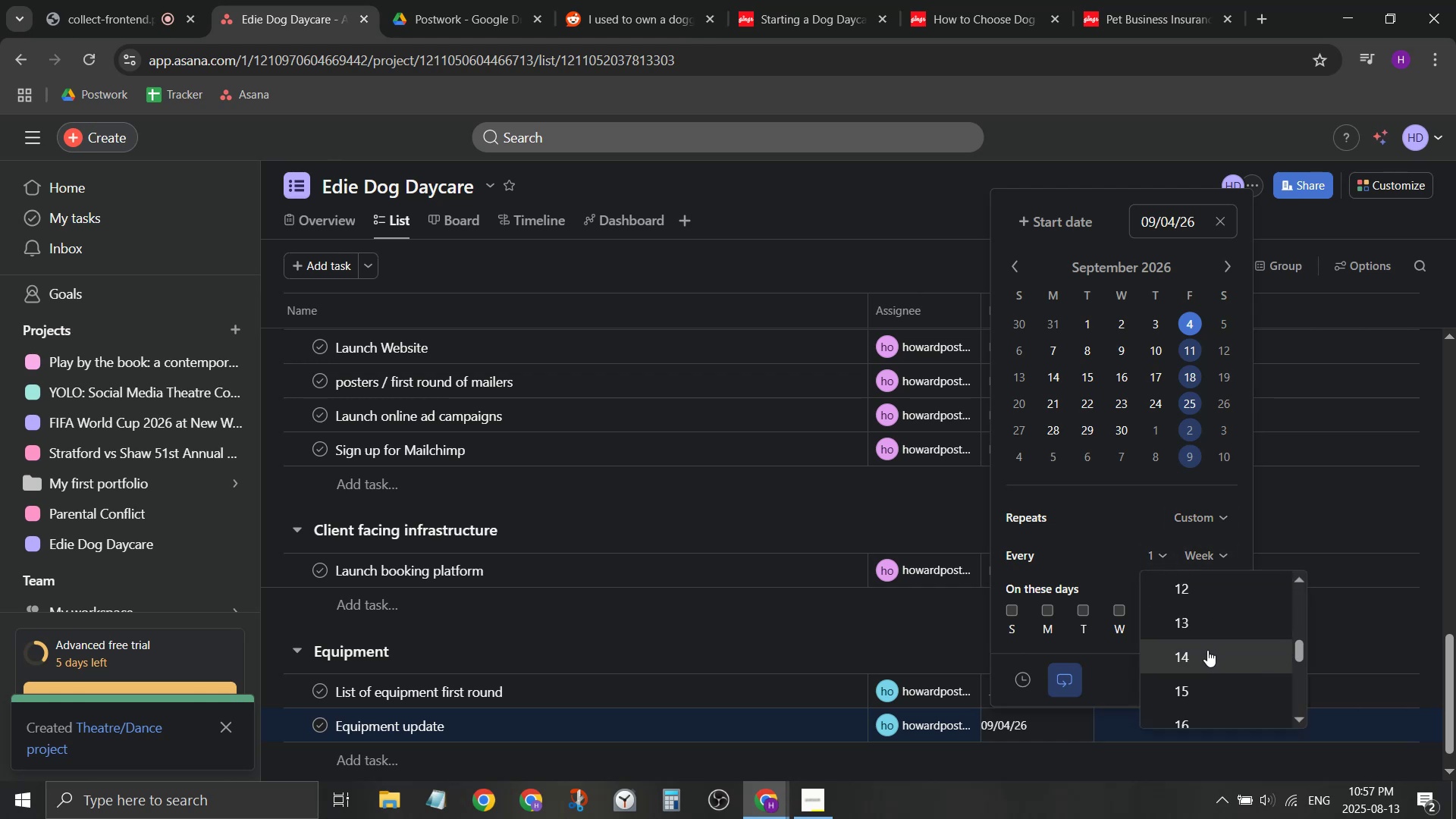 
scroll: coordinate [1209, 640], scroll_direction: none, amount: 0.0
 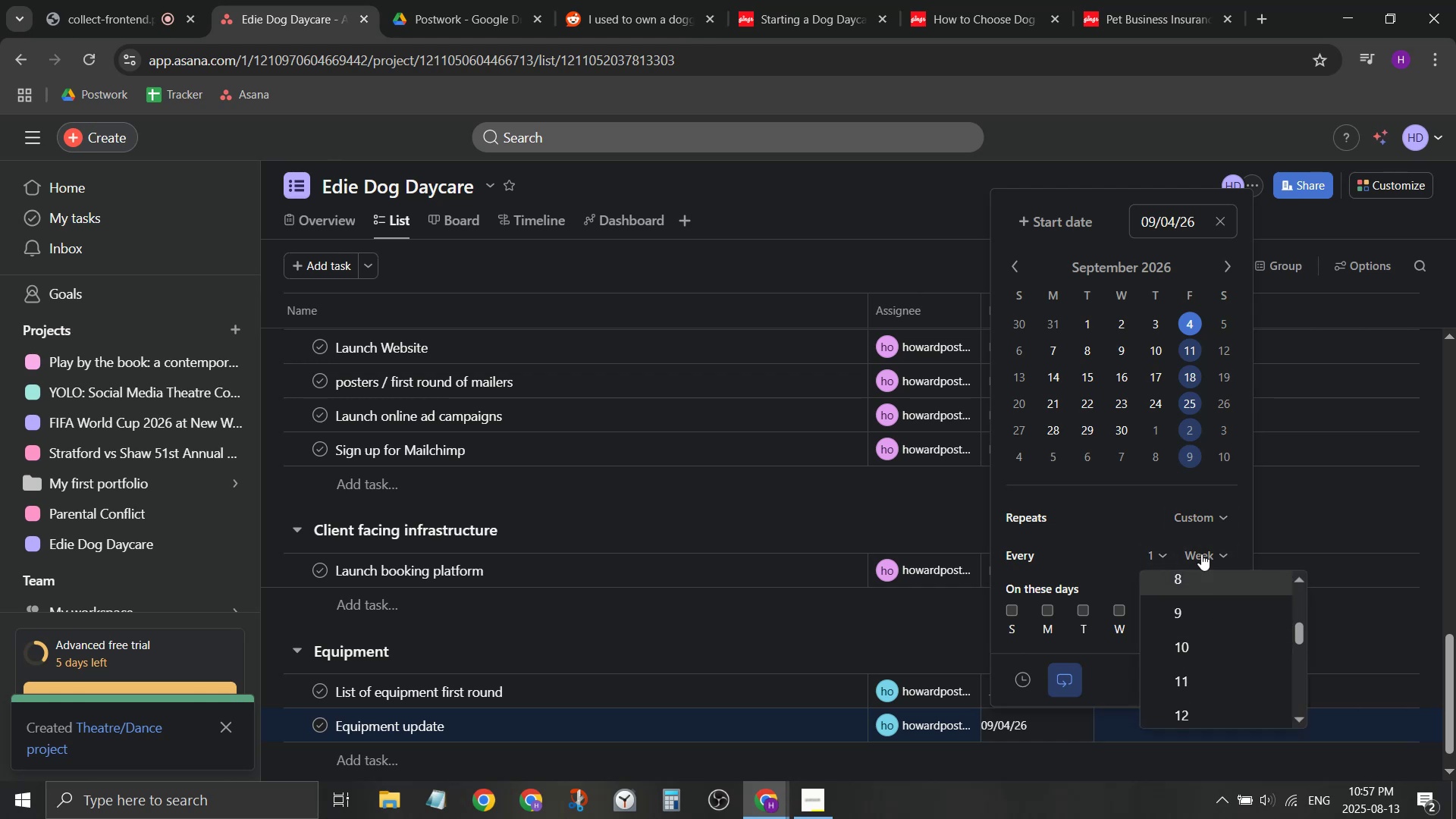 
left_click([1199, 522])
 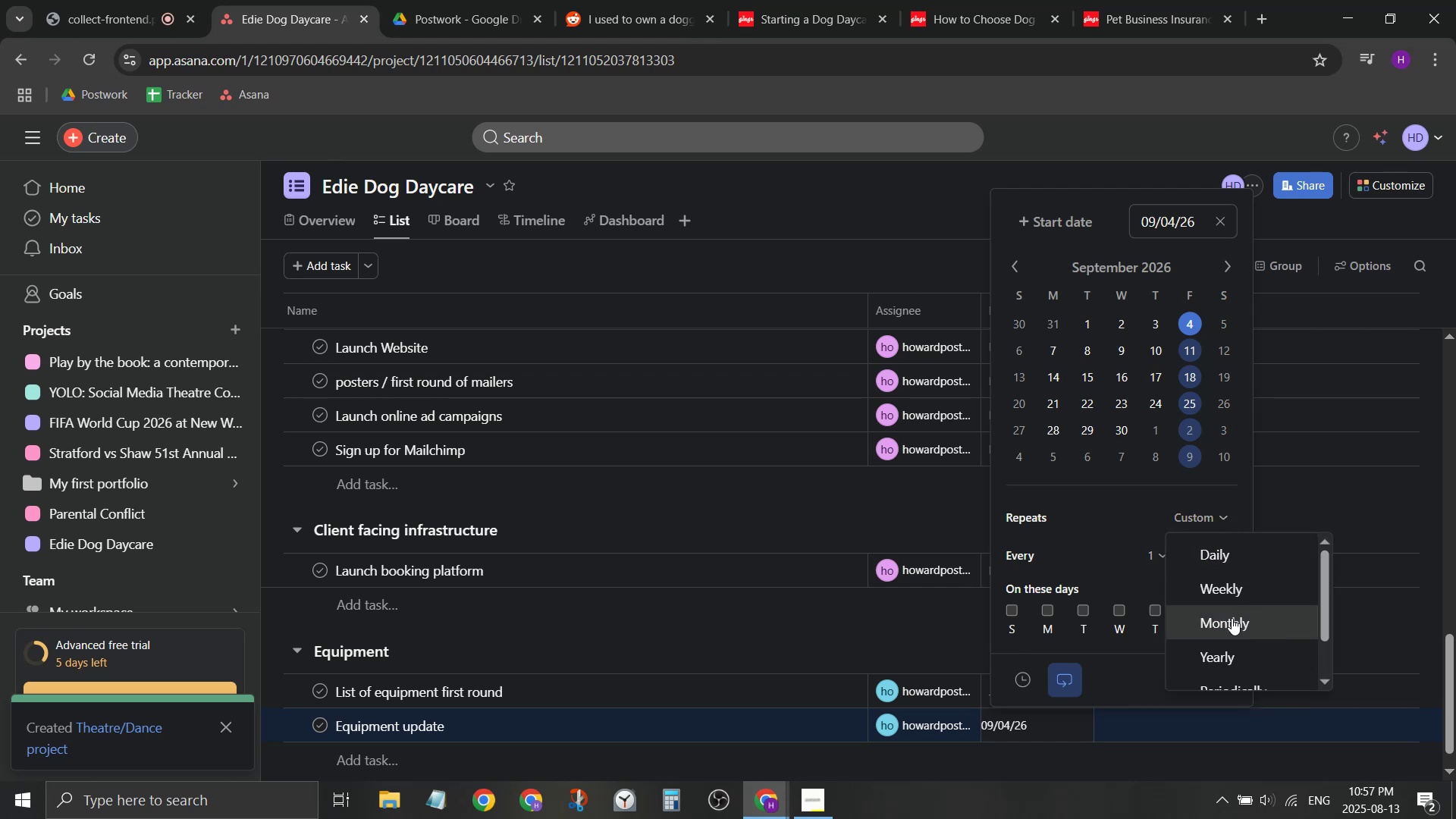 
scroll: coordinate [1232, 623], scroll_direction: none, amount: 0.0
 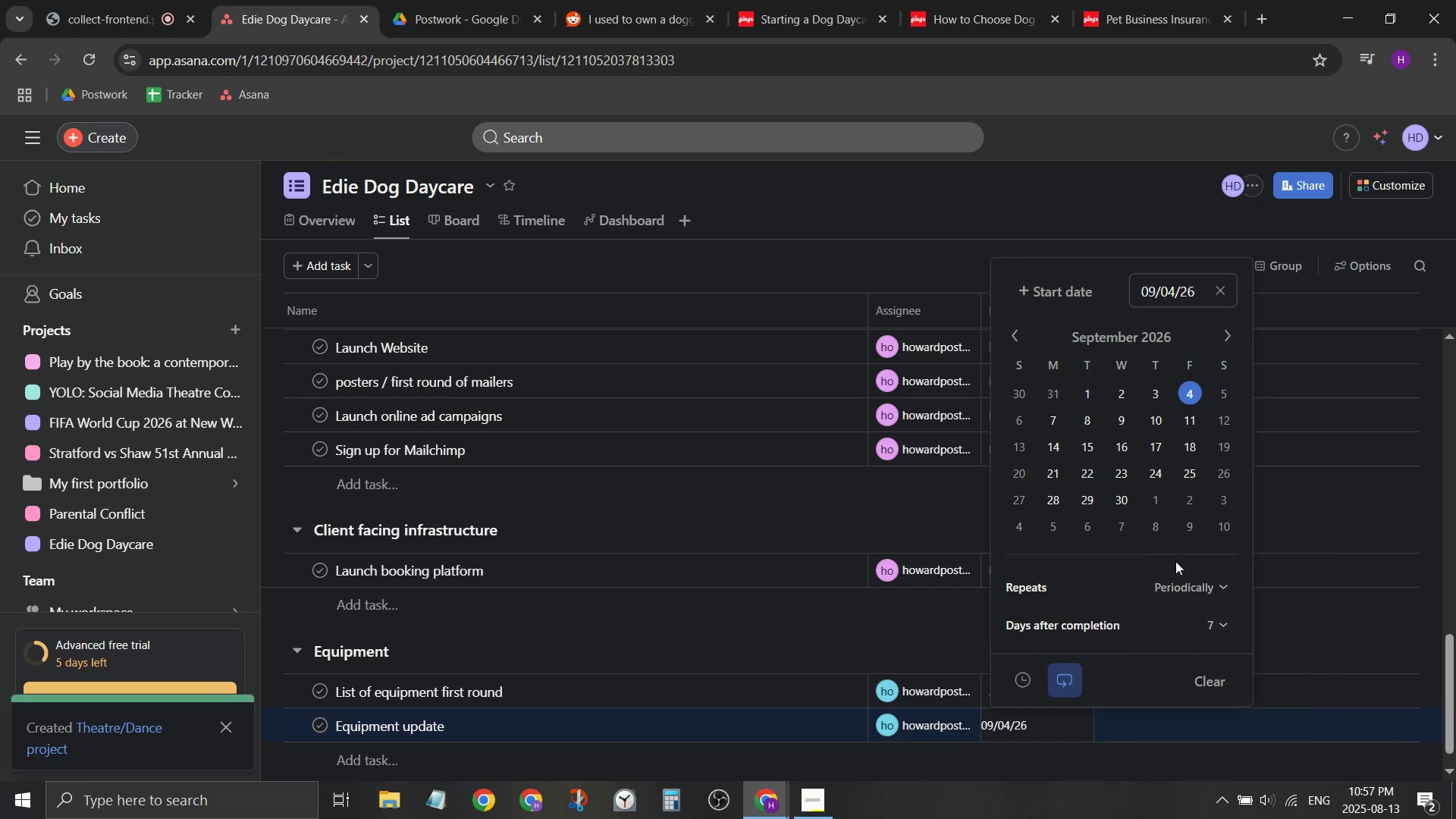 
scroll: coordinate [1175, 614], scroll_direction: down, amount: 1.0
 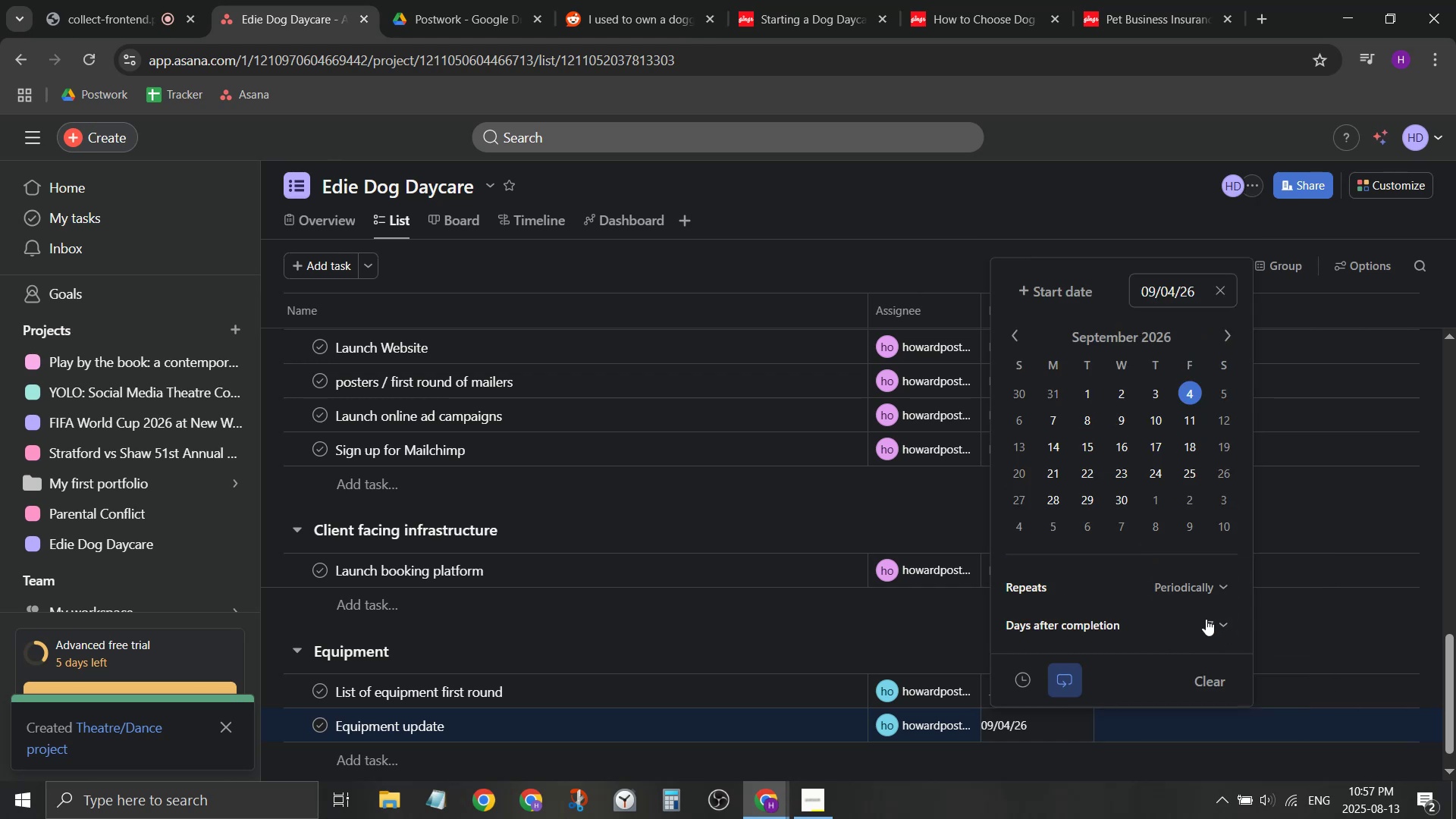 
left_click([1207, 621])
 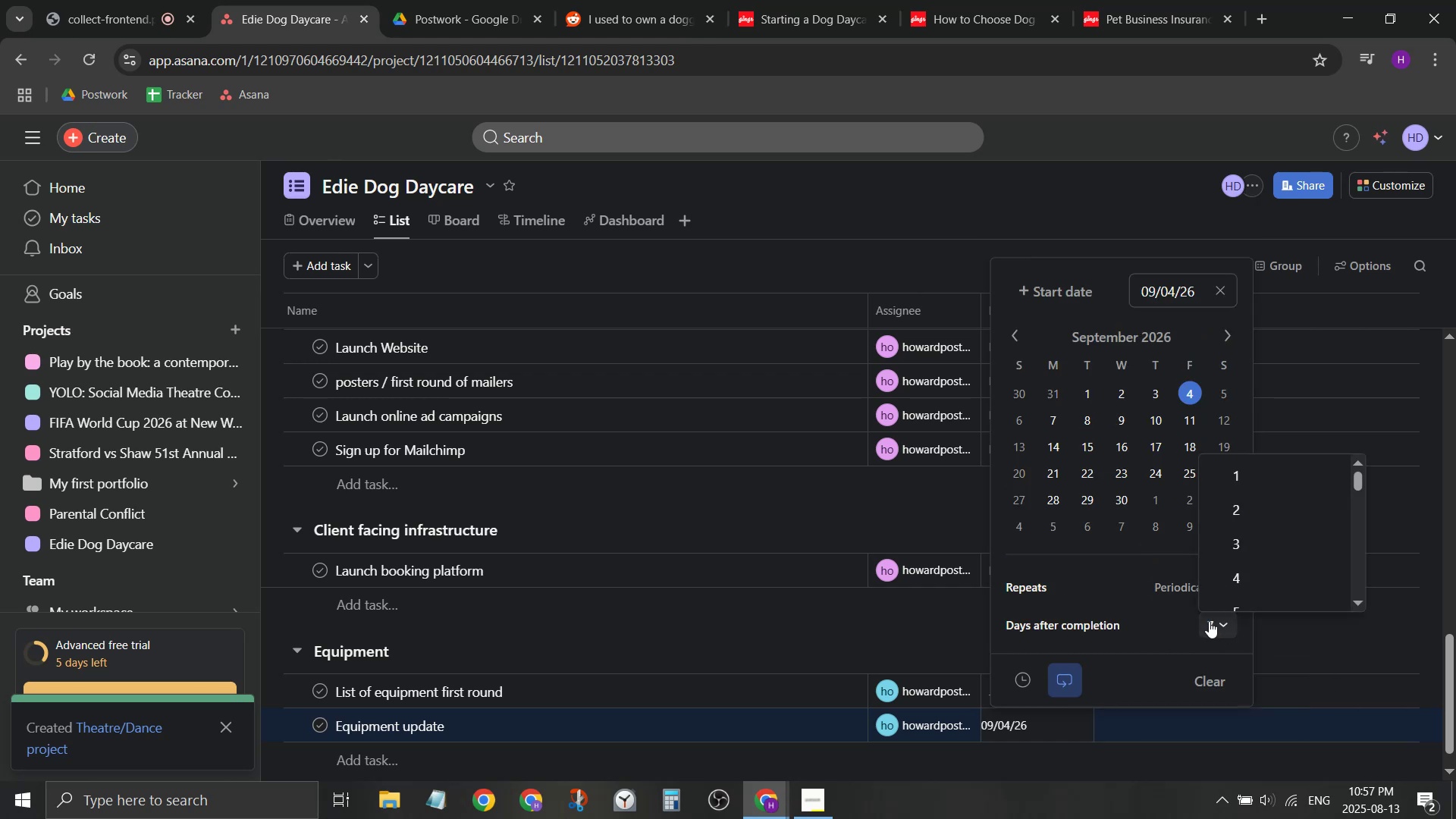 
scroll: coordinate [1260, 556], scroll_direction: down, amount: 17.0
 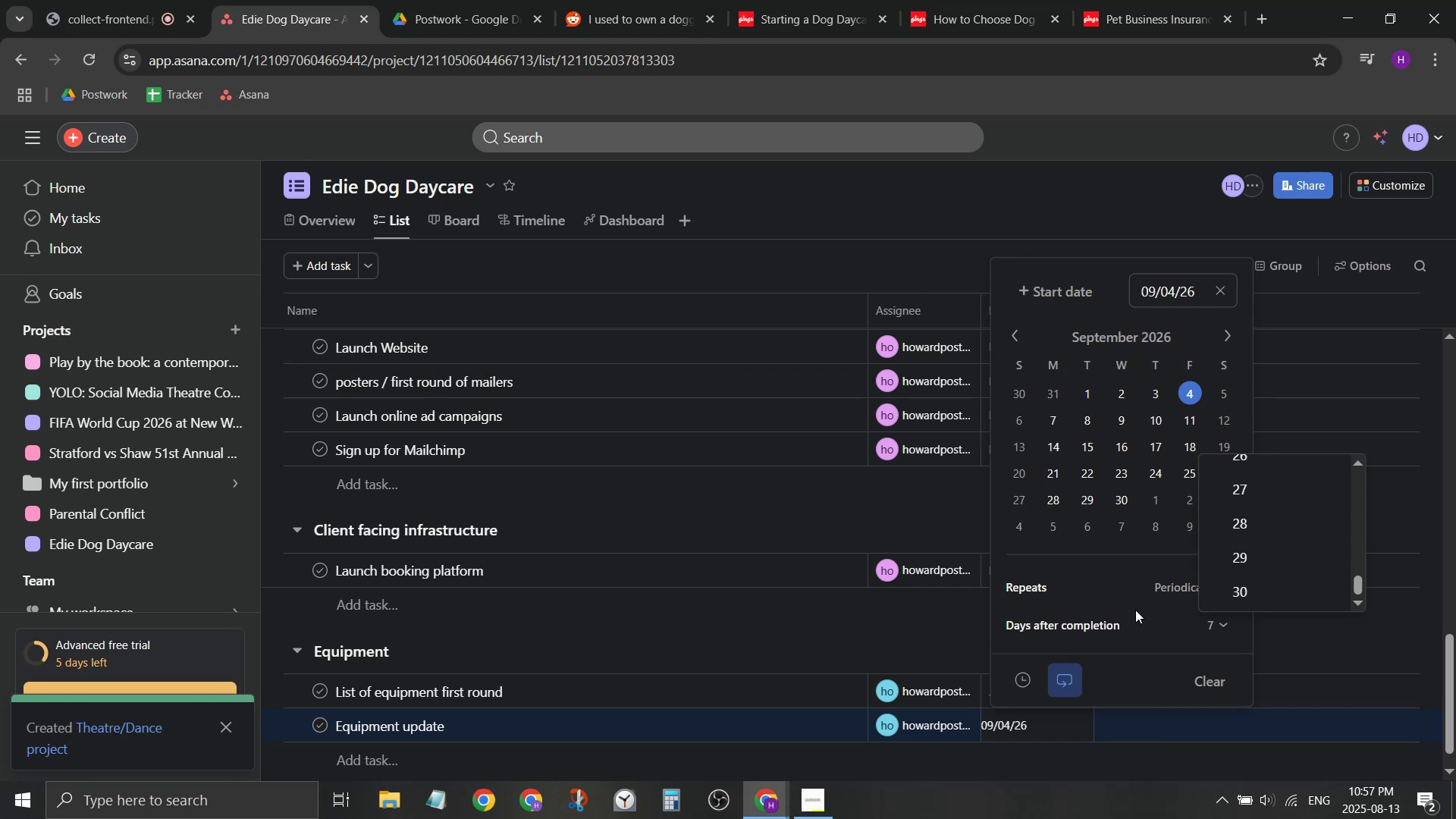 
left_click([1144, 621])
 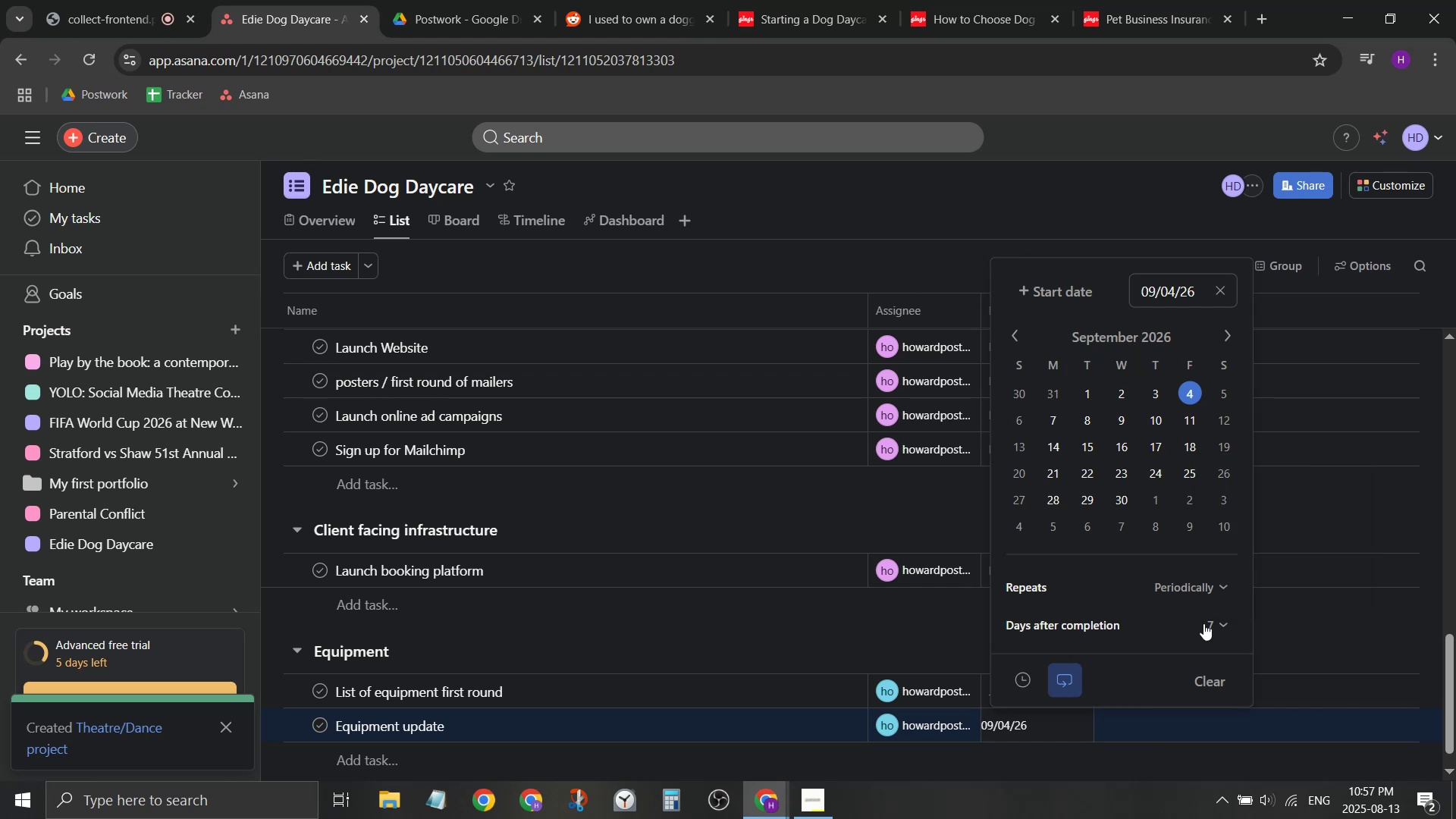 
scroll: coordinate [1210, 623], scroll_direction: down, amount: 1.0
 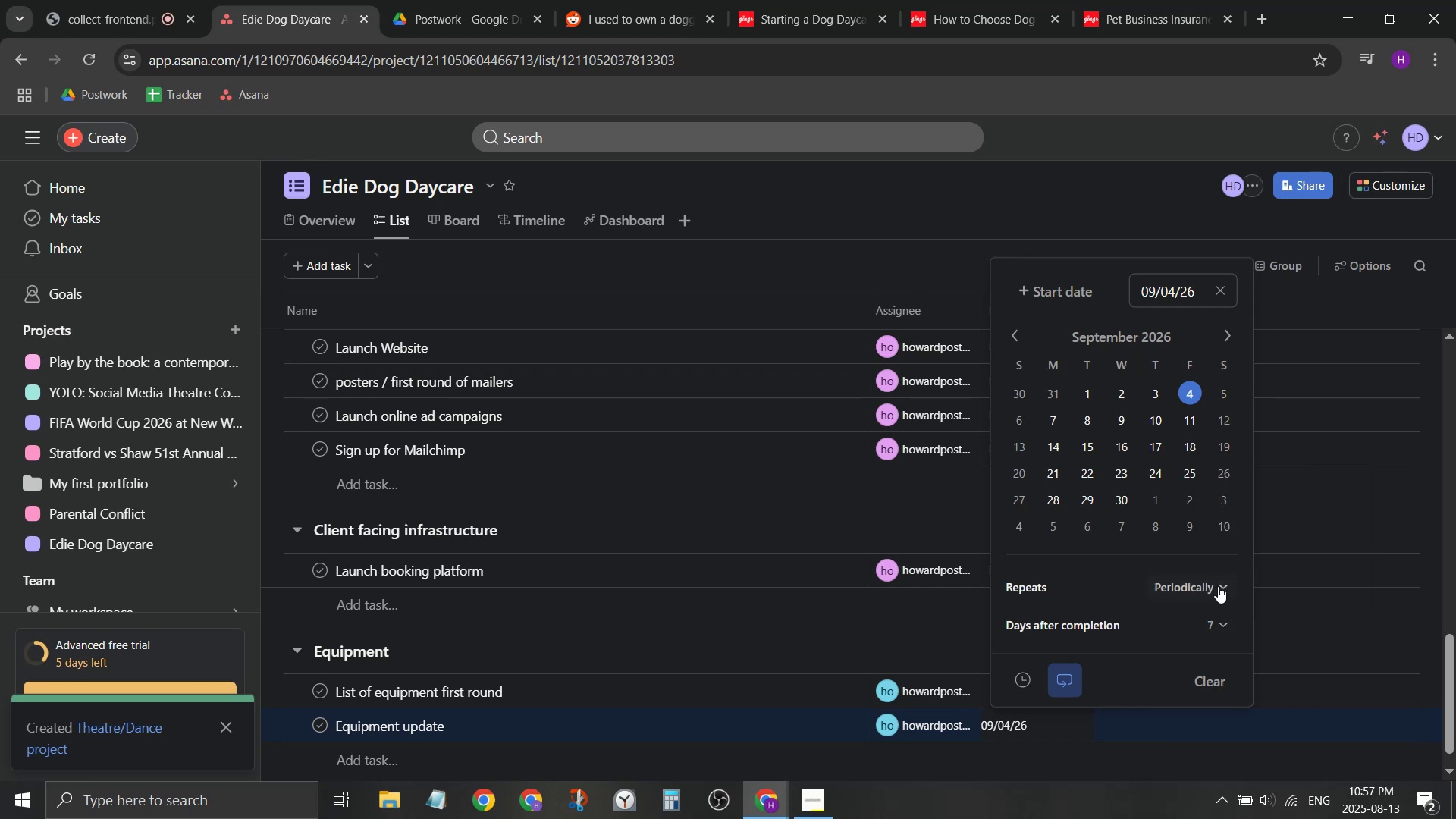 
double_click([1218, 589])
 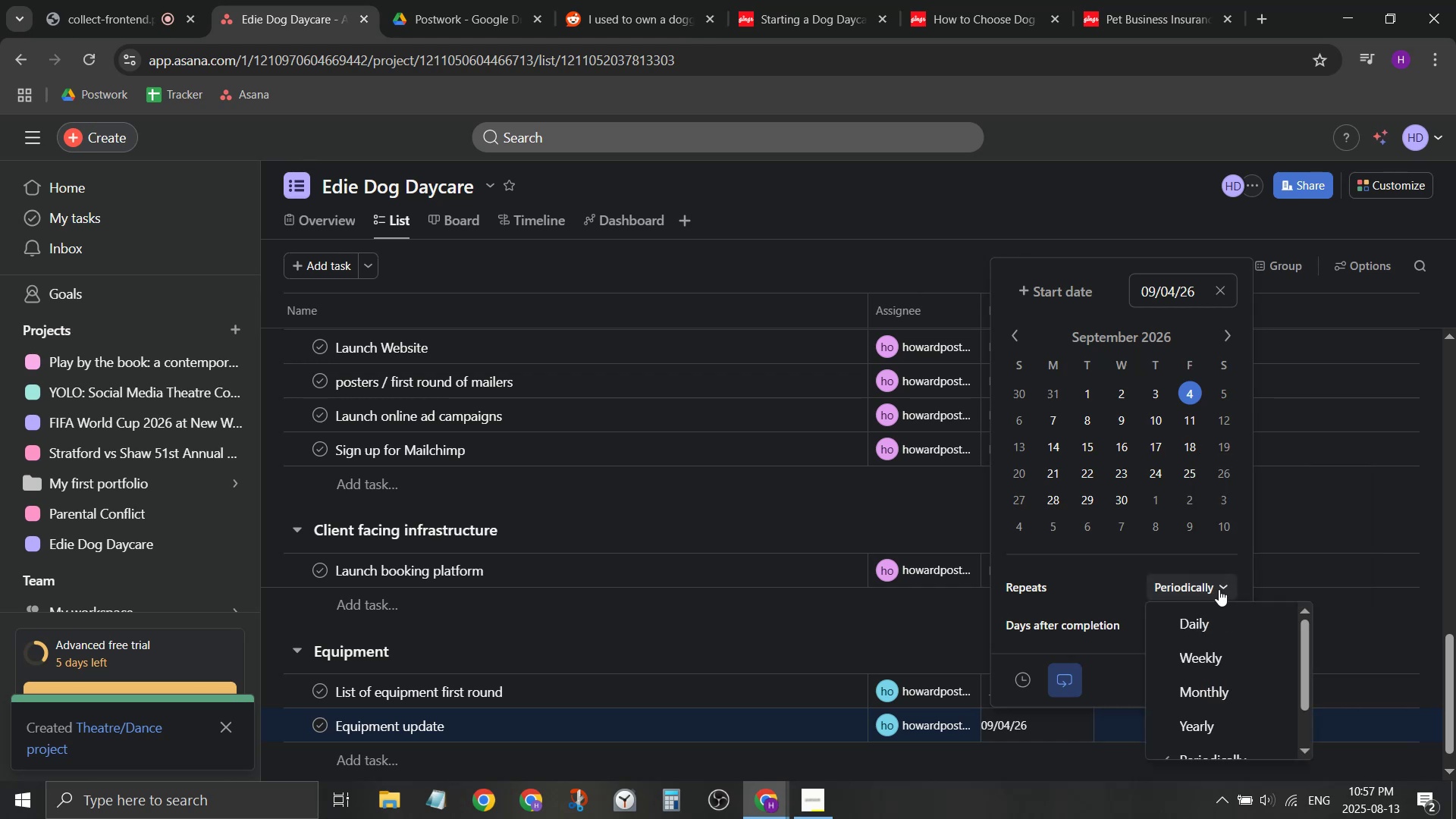 
scroll: coordinate [1232, 612], scroll_direction: down, amount: 3.0
 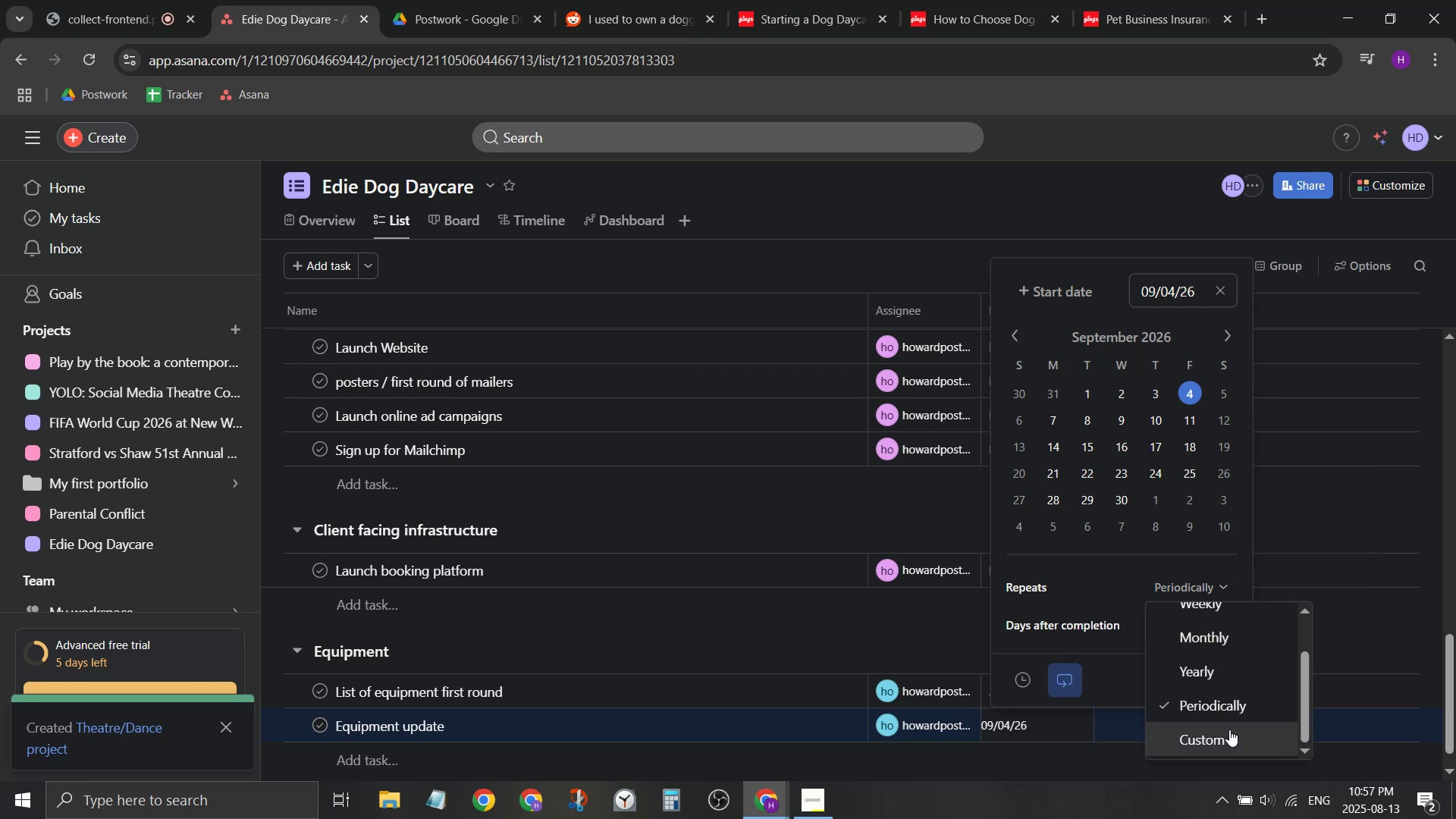 
left_click([1228, 734])
 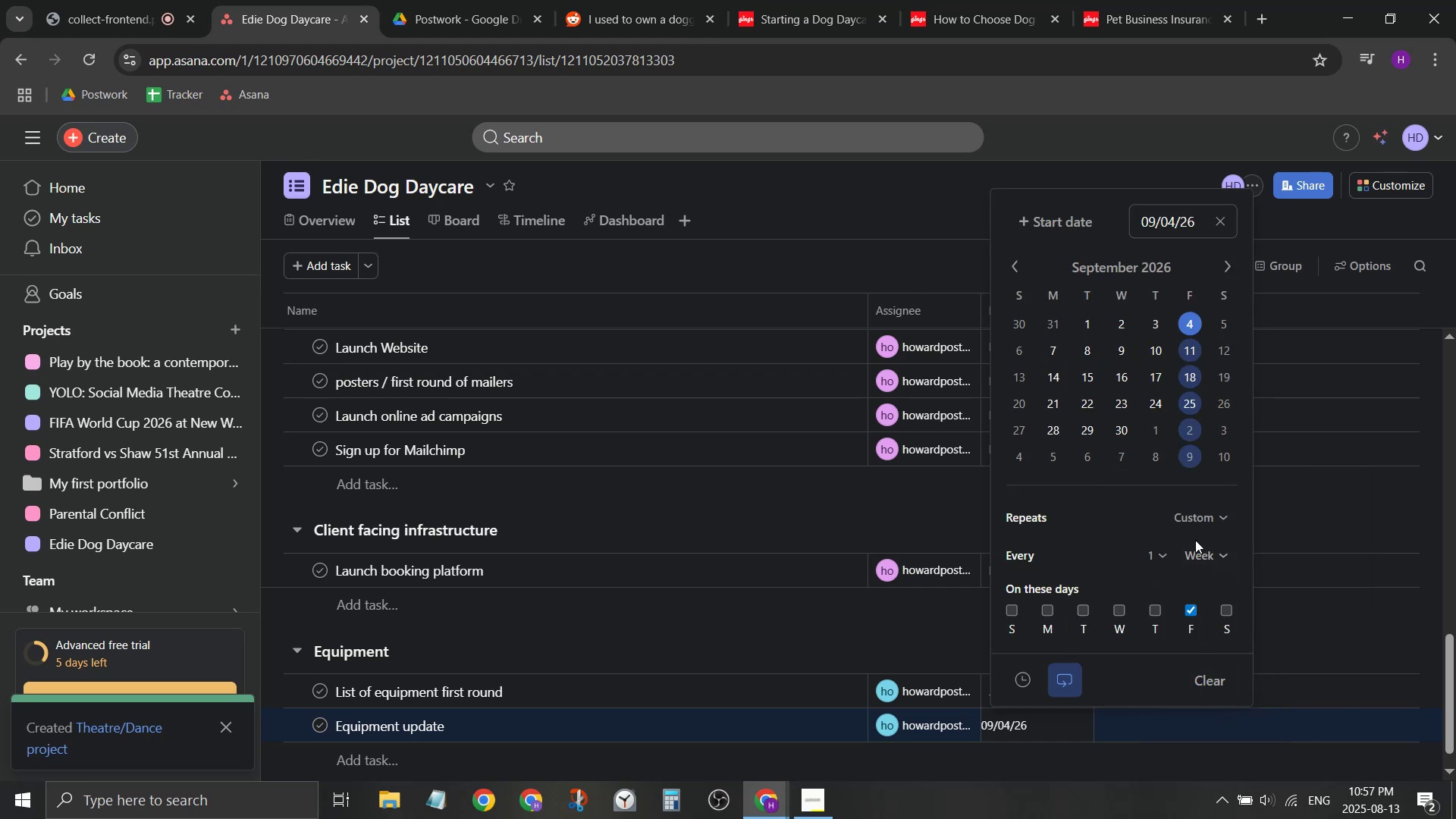 
left_click([1200, 551])
 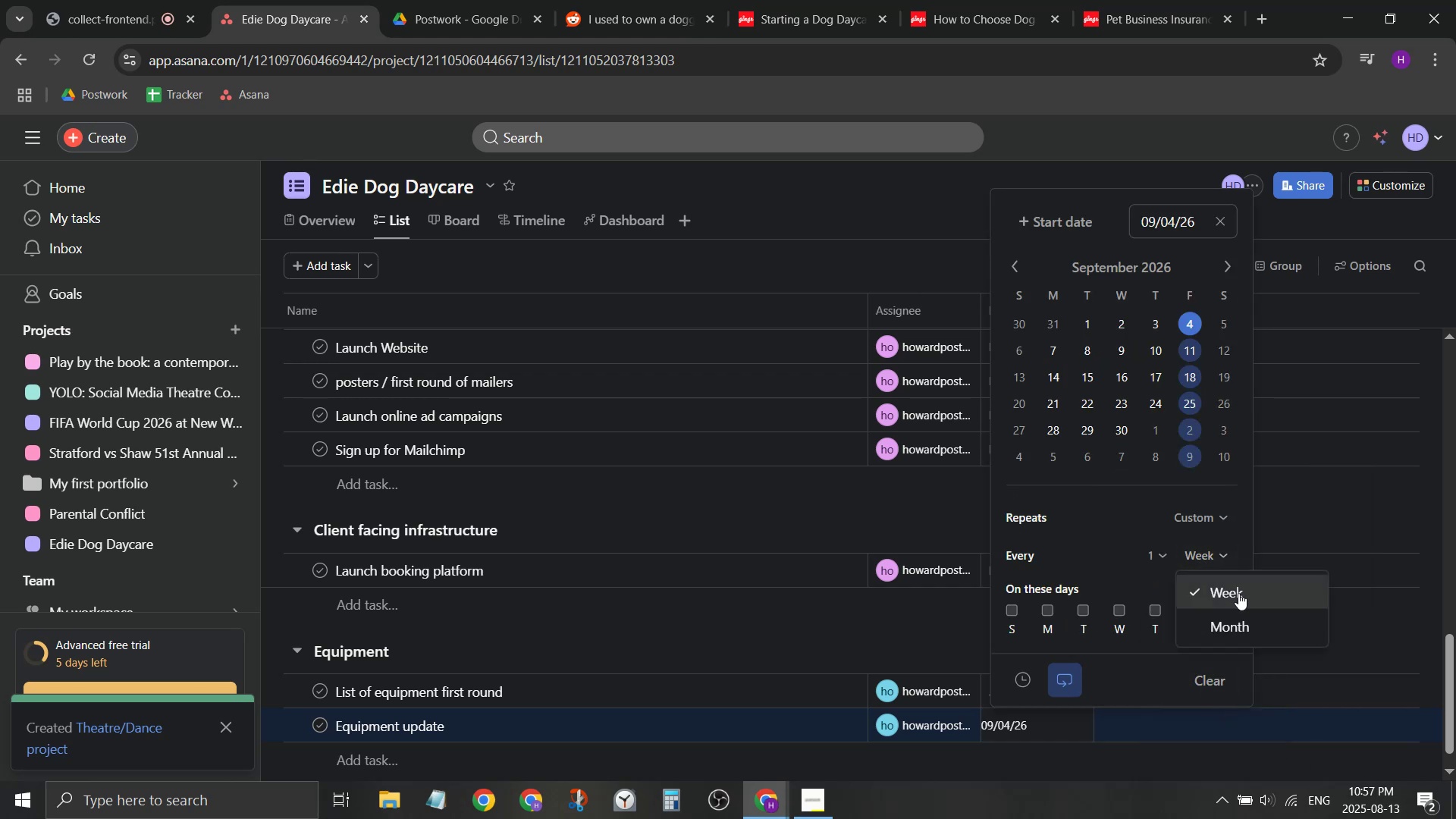 
left_click([1238, 623])
 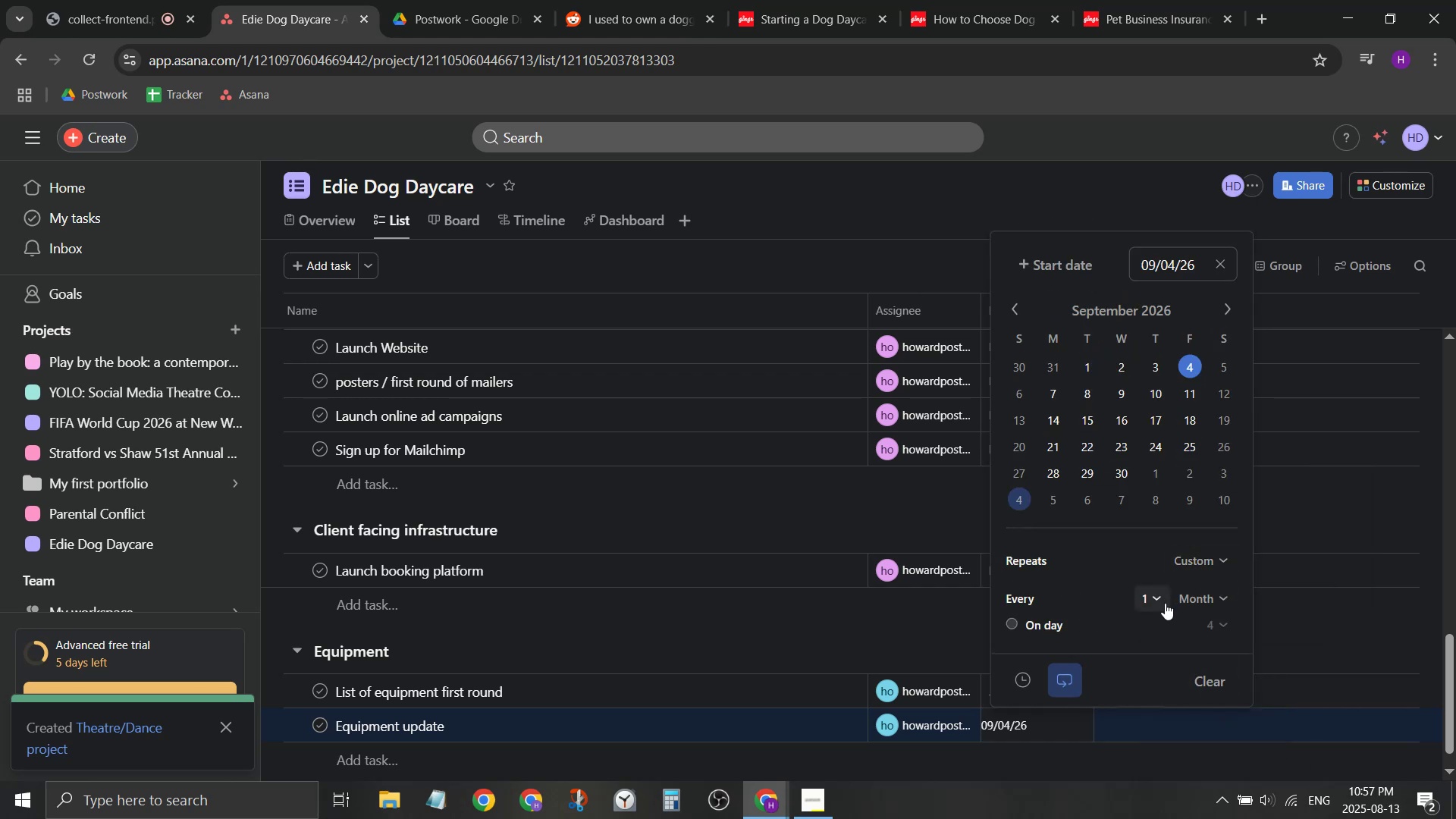 
left_click([1159, 598])
 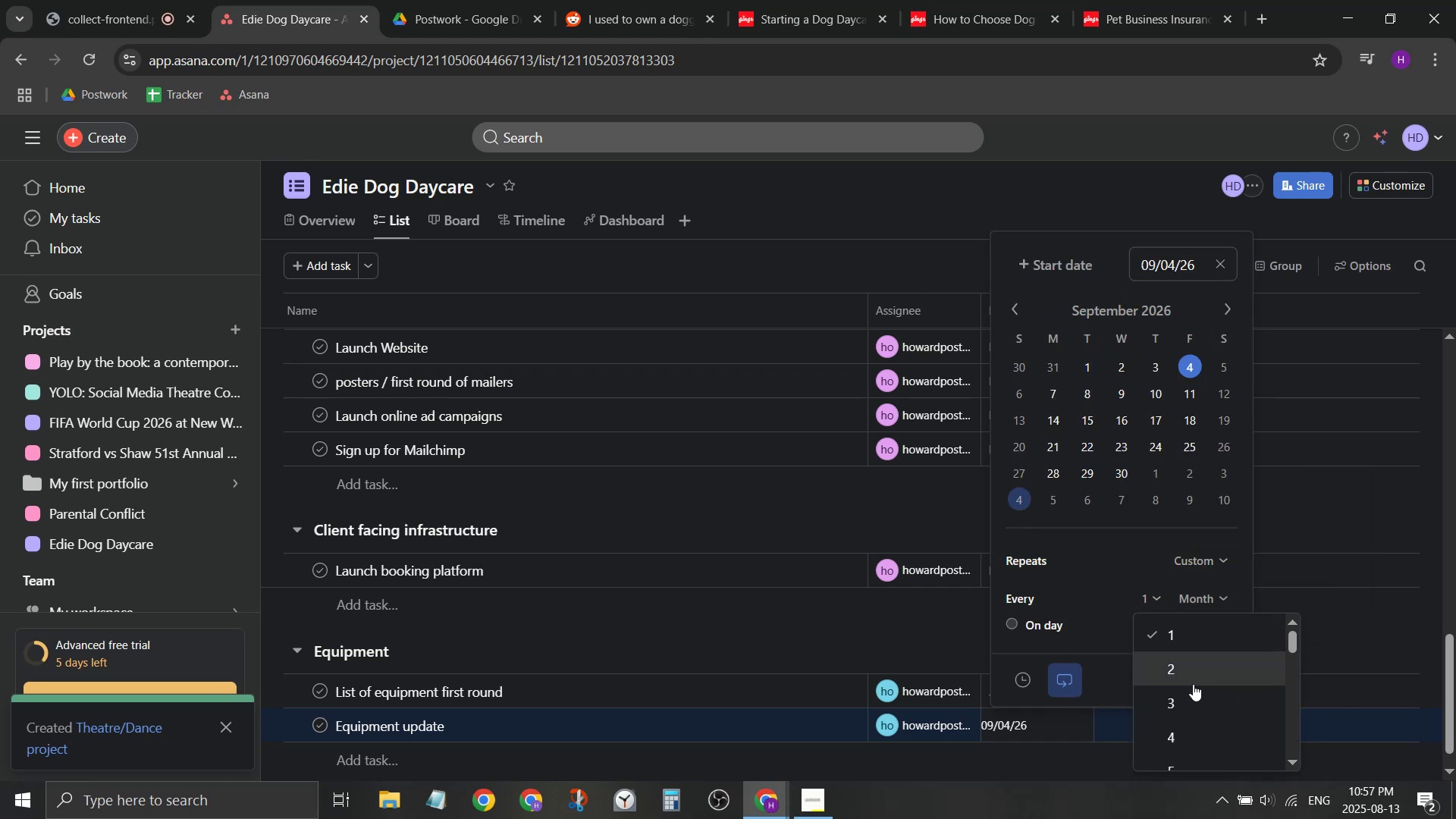 
left_click([1192, 696])
 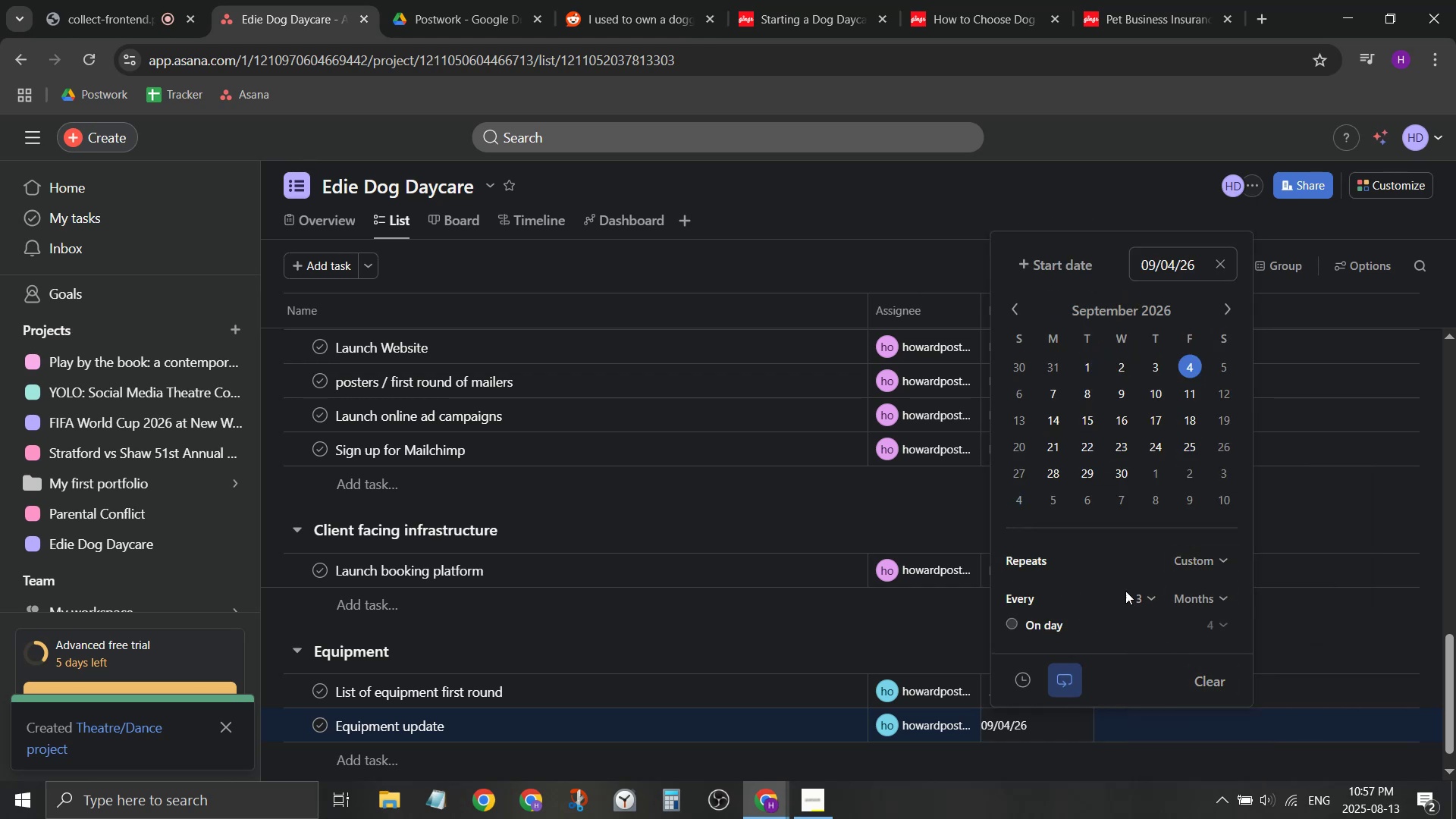 
left_click([1122, 549])
 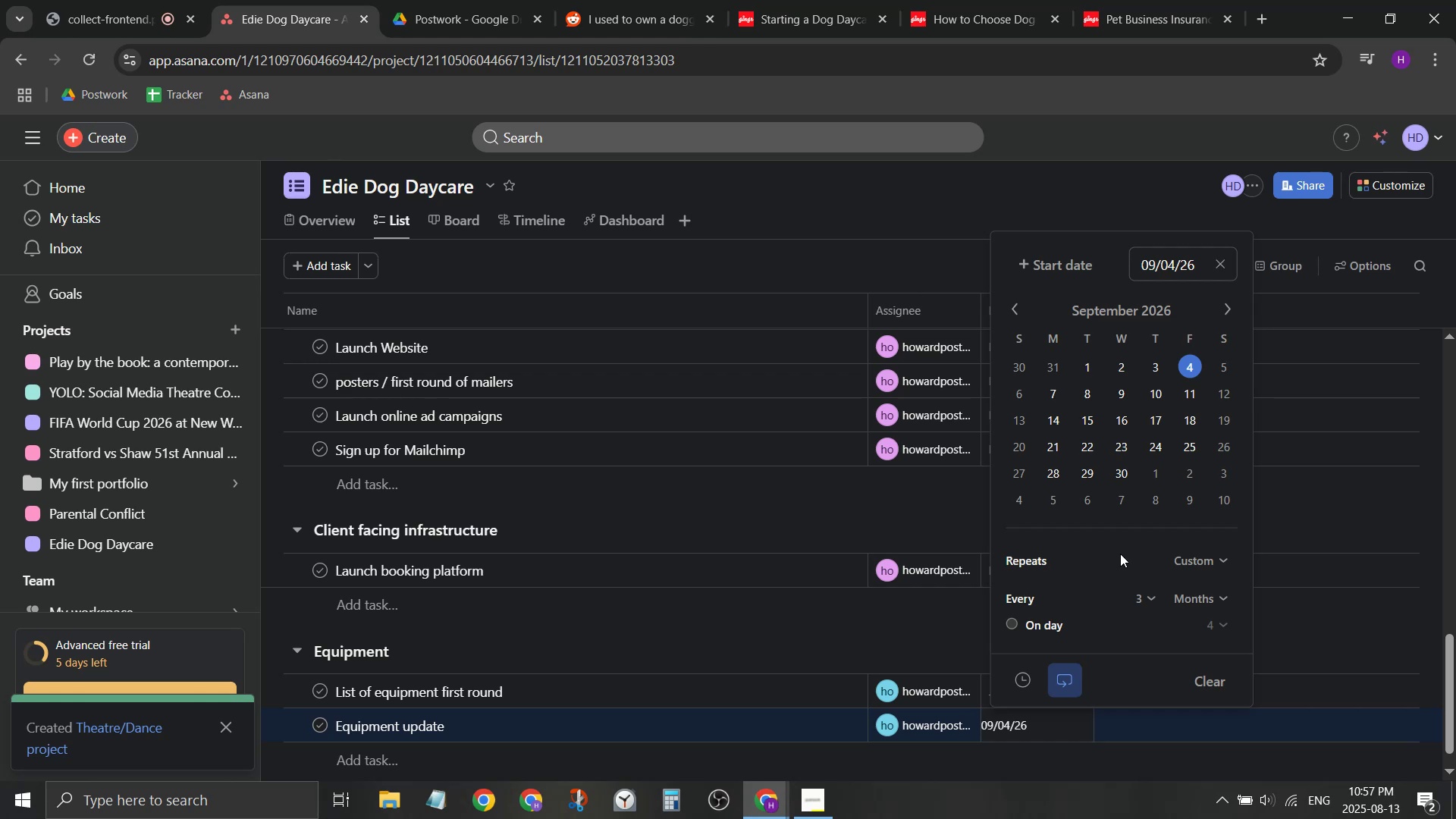 
scroll: coordinate [1120, 558], scroll_direction: down, amount: 1.0
 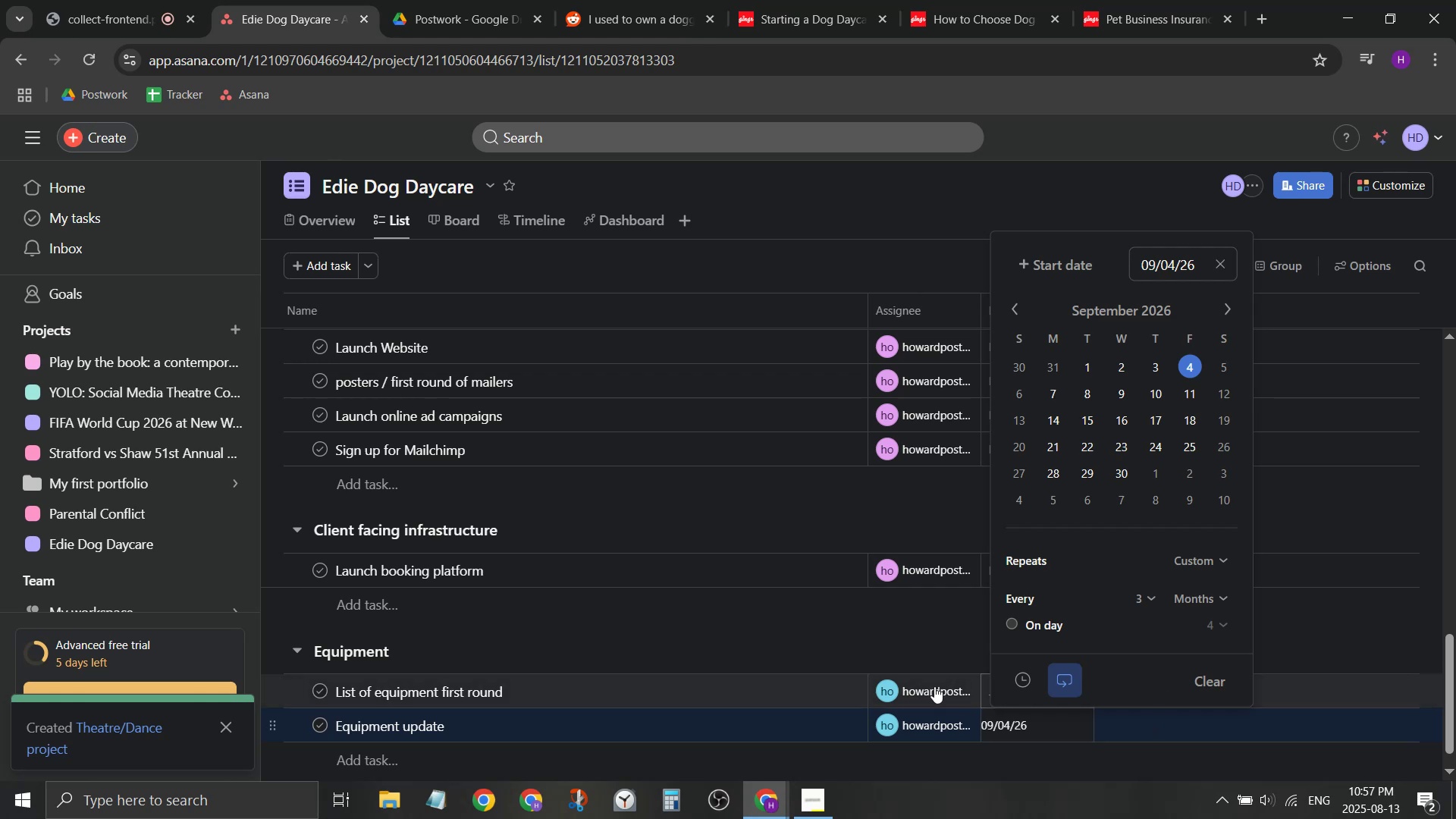 
left_click([916, 628])
 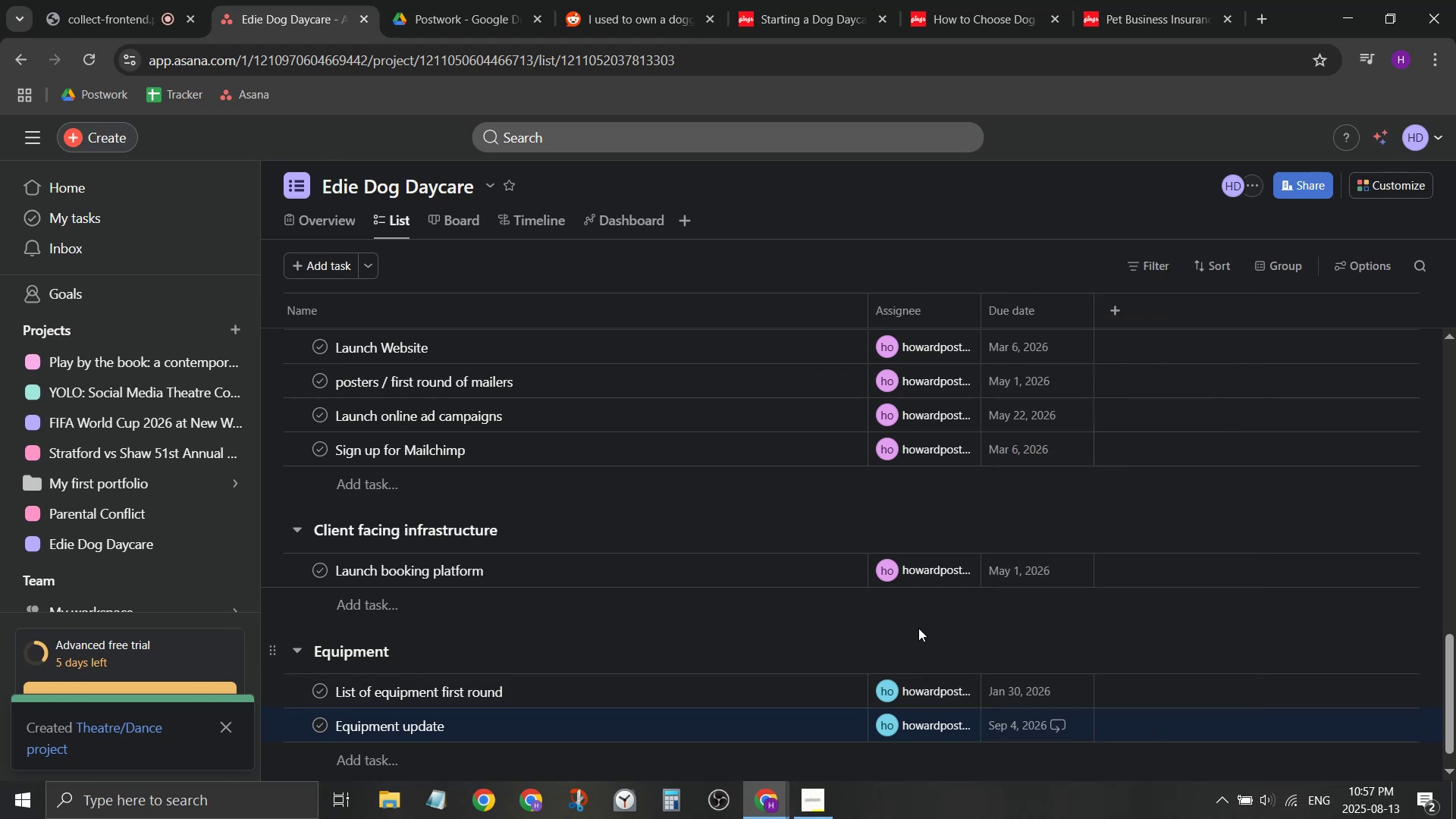 
scroll: coordinate [934, 658], scroll_direction: down, amount: 1.0
 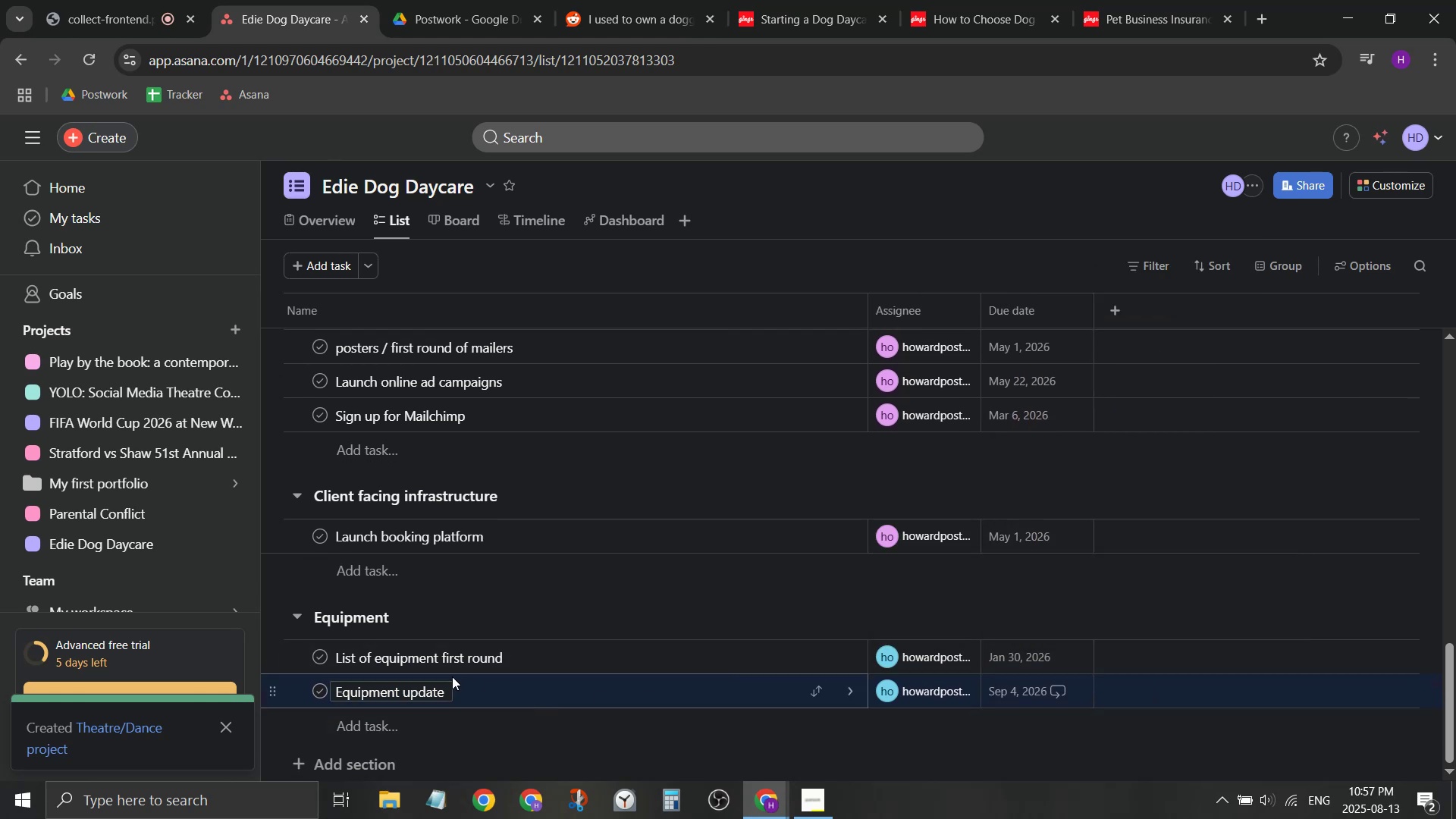 
left_click([447, 691])
 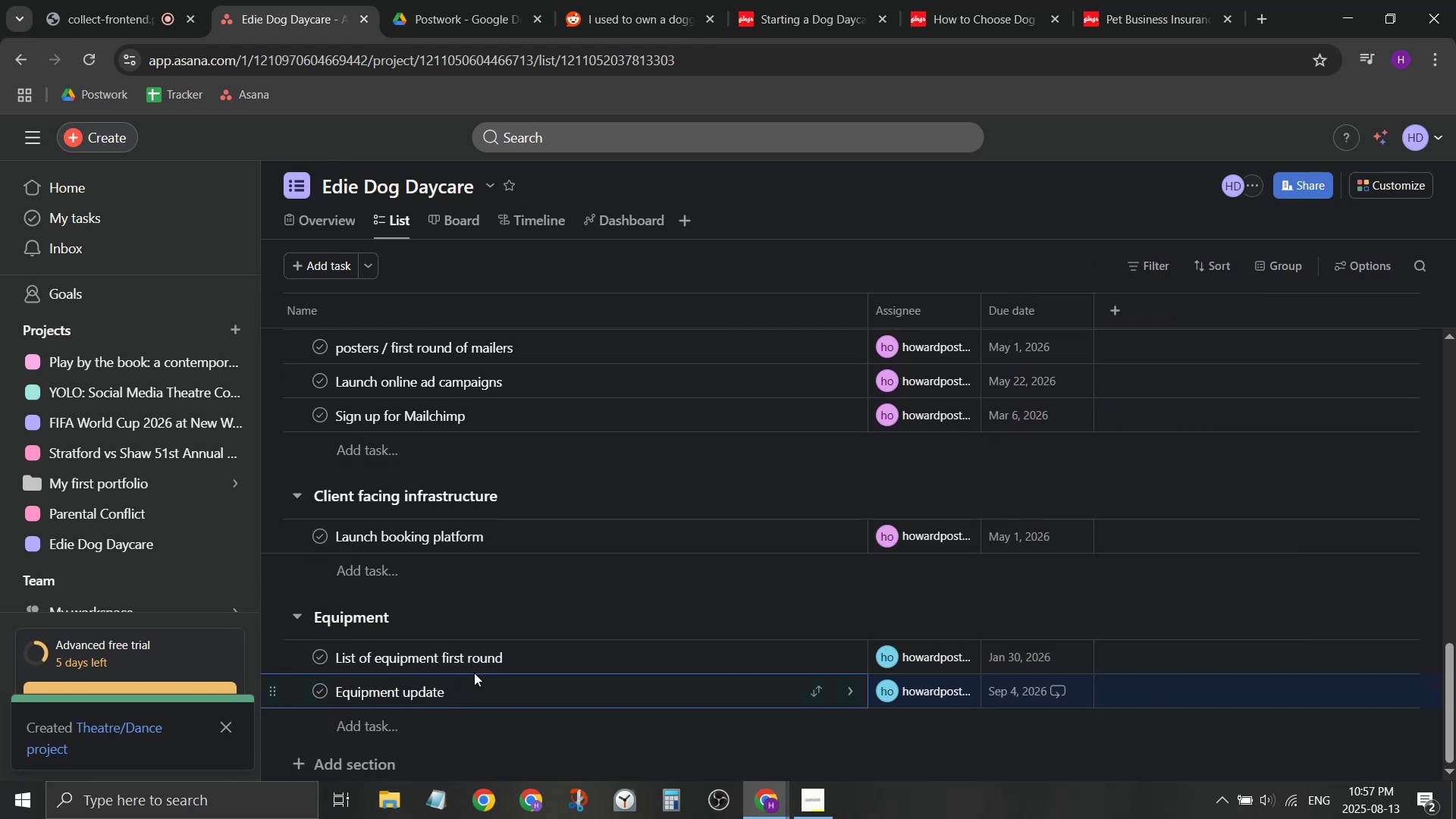 
scroll: coordinate [487, 657], scroll_direction: up, amount: 2.0
 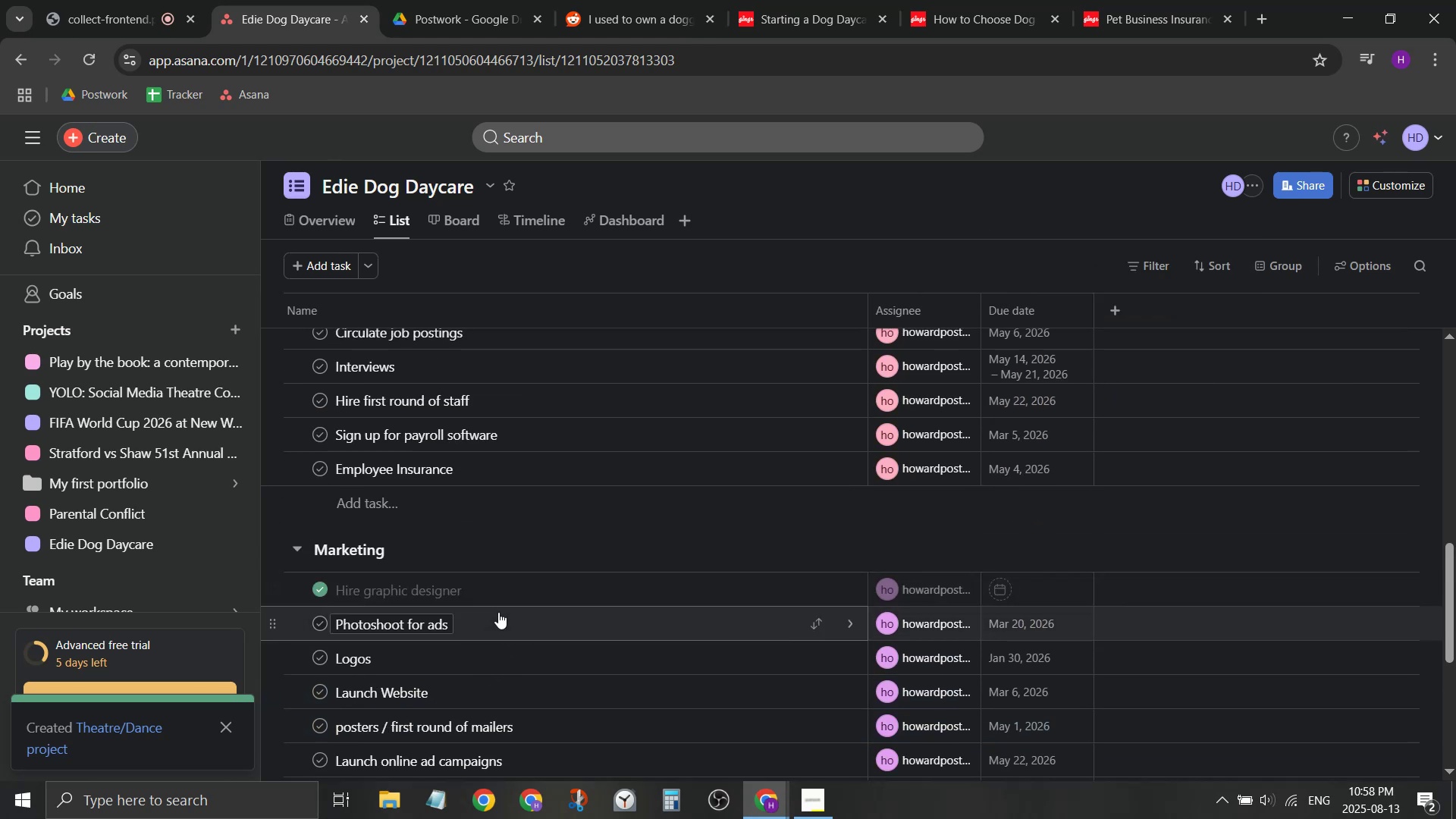 
scroll: coordinate [526, 557], scroll_direction: none, amount: 0.0
 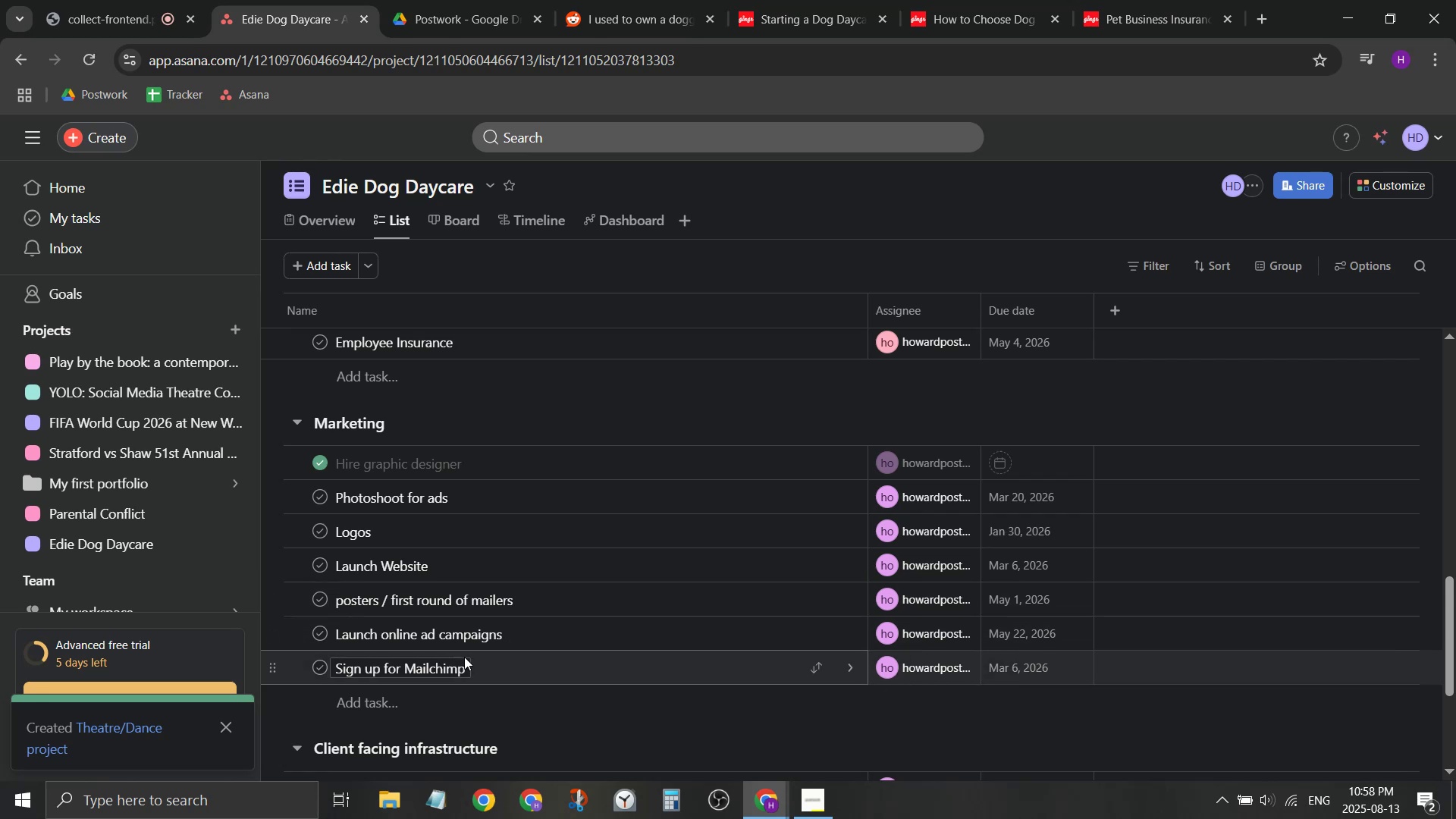 
scroll: coordinate [505, 623], scroll_direction: down, amount: 3.0
 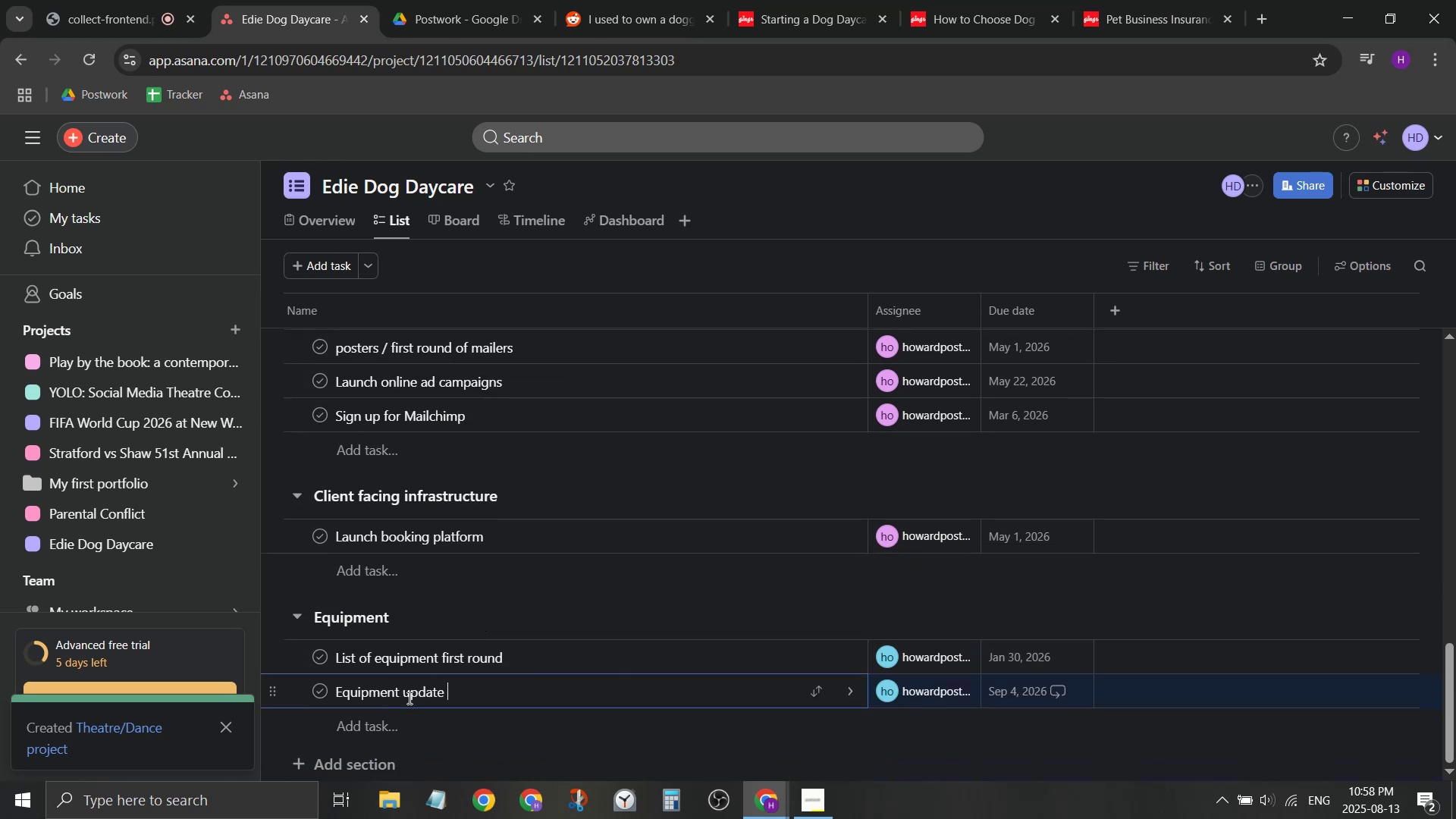 
hold_key(key=ShiftLeft, duration=0.45)
left_click([408, 698])
 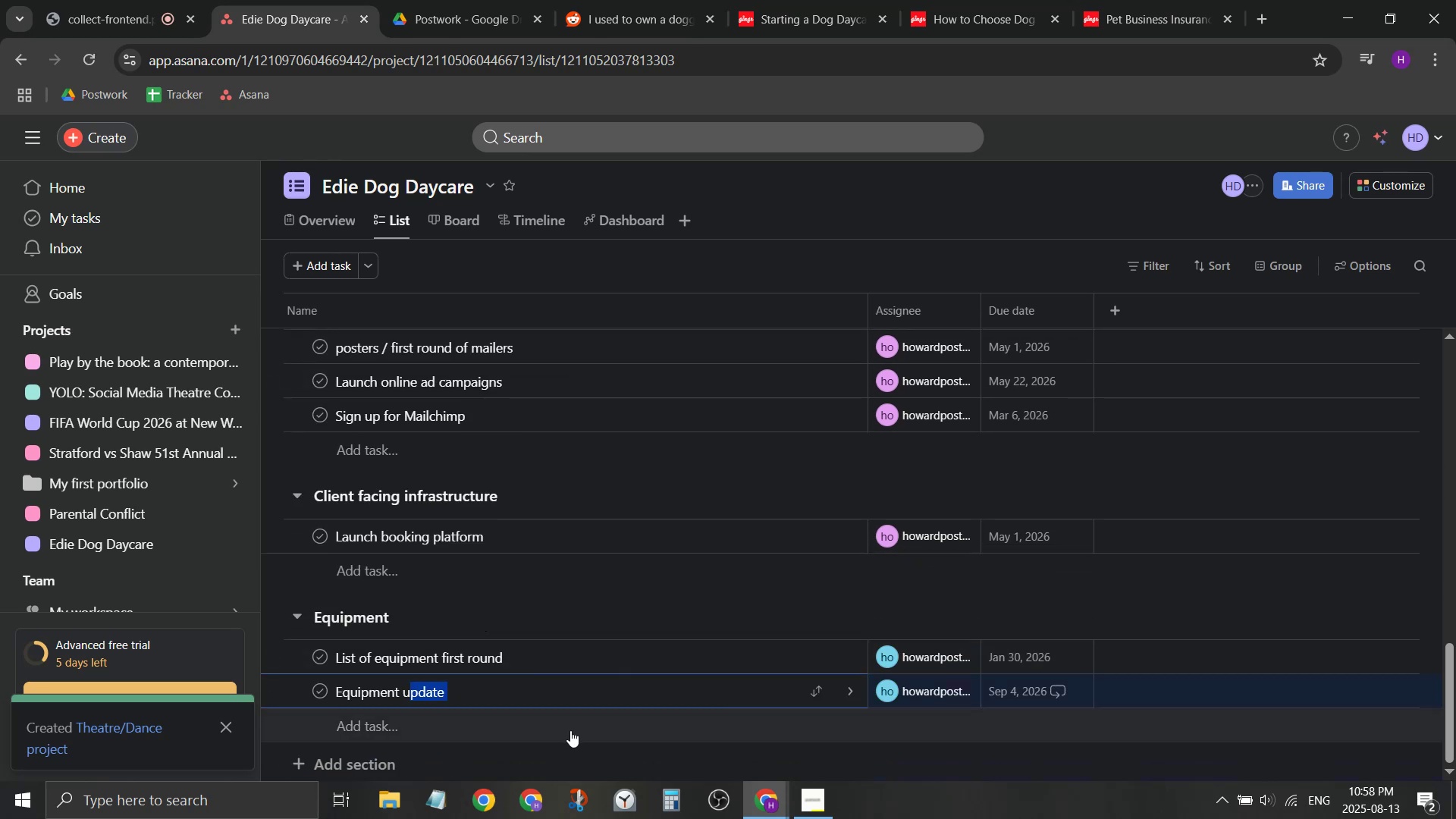 
key(Backspace)
key(Backspace)
type(echec)
key(Backspace)
key(Backspace)
key(Backspace)
key(Backspace)
key(Backspace)
type(check ups)
 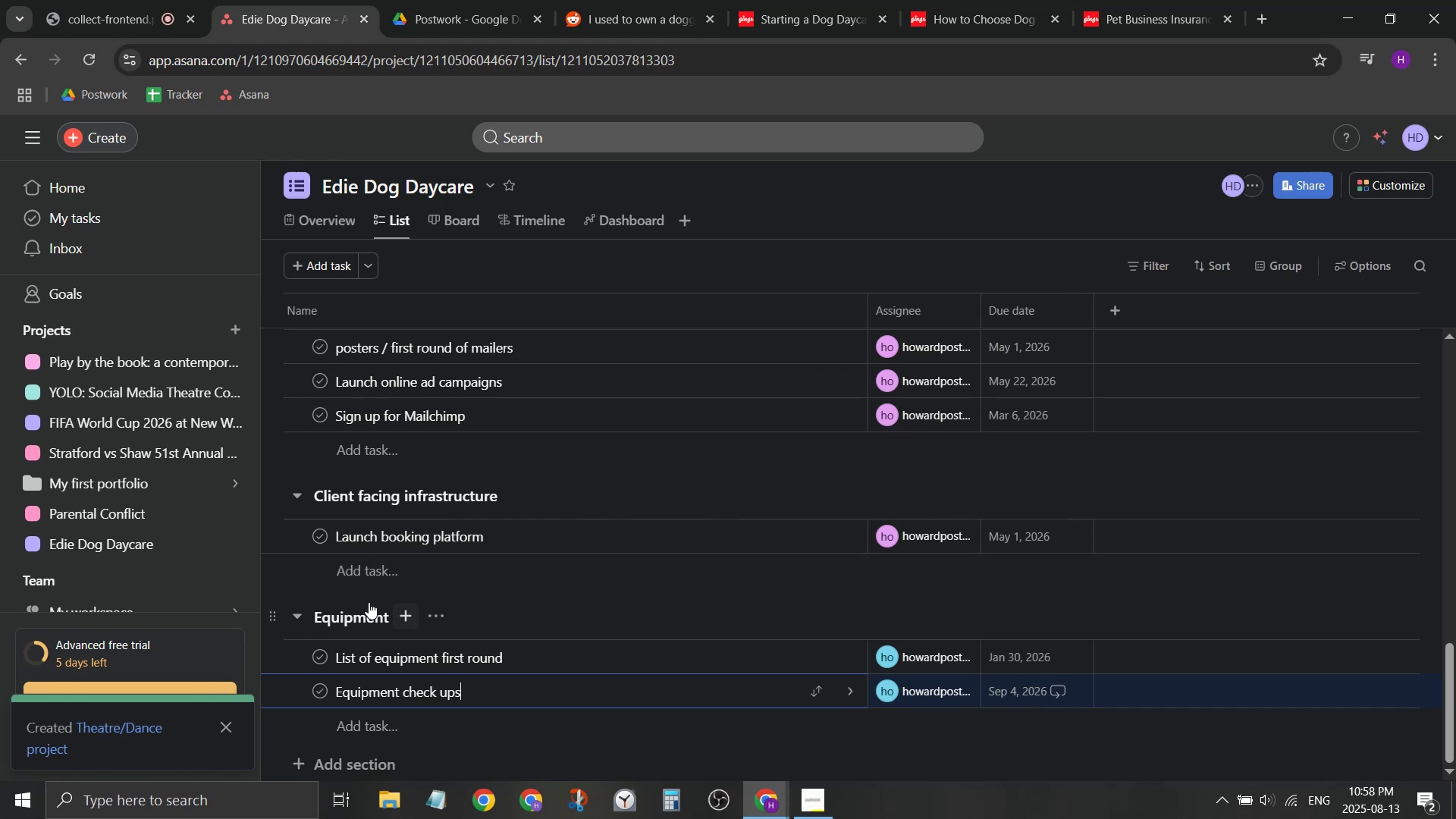 
wait(5.86)
 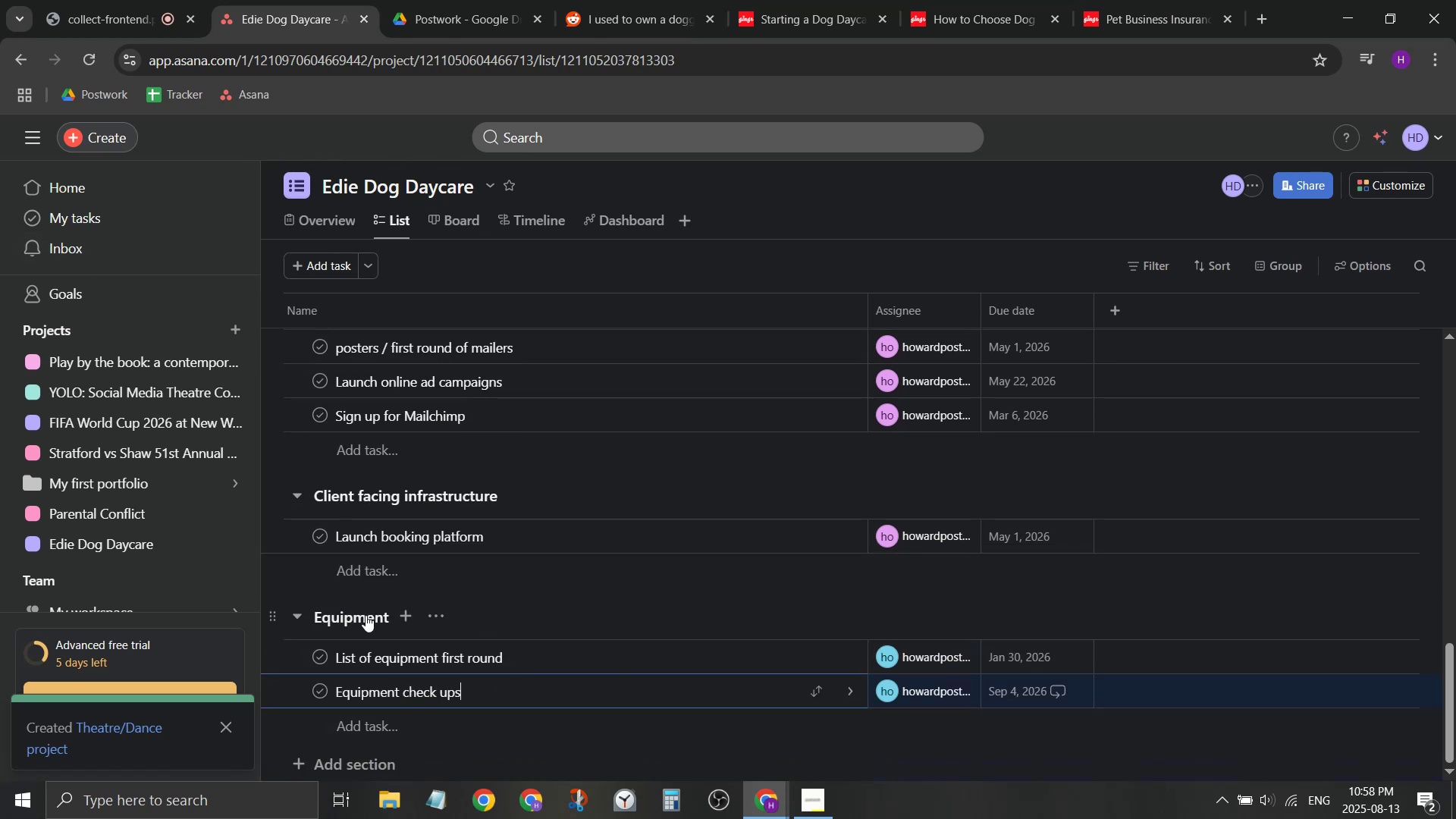 
scroll: coordinate [366, 585], scroll_direction: none, amount: 0.0
 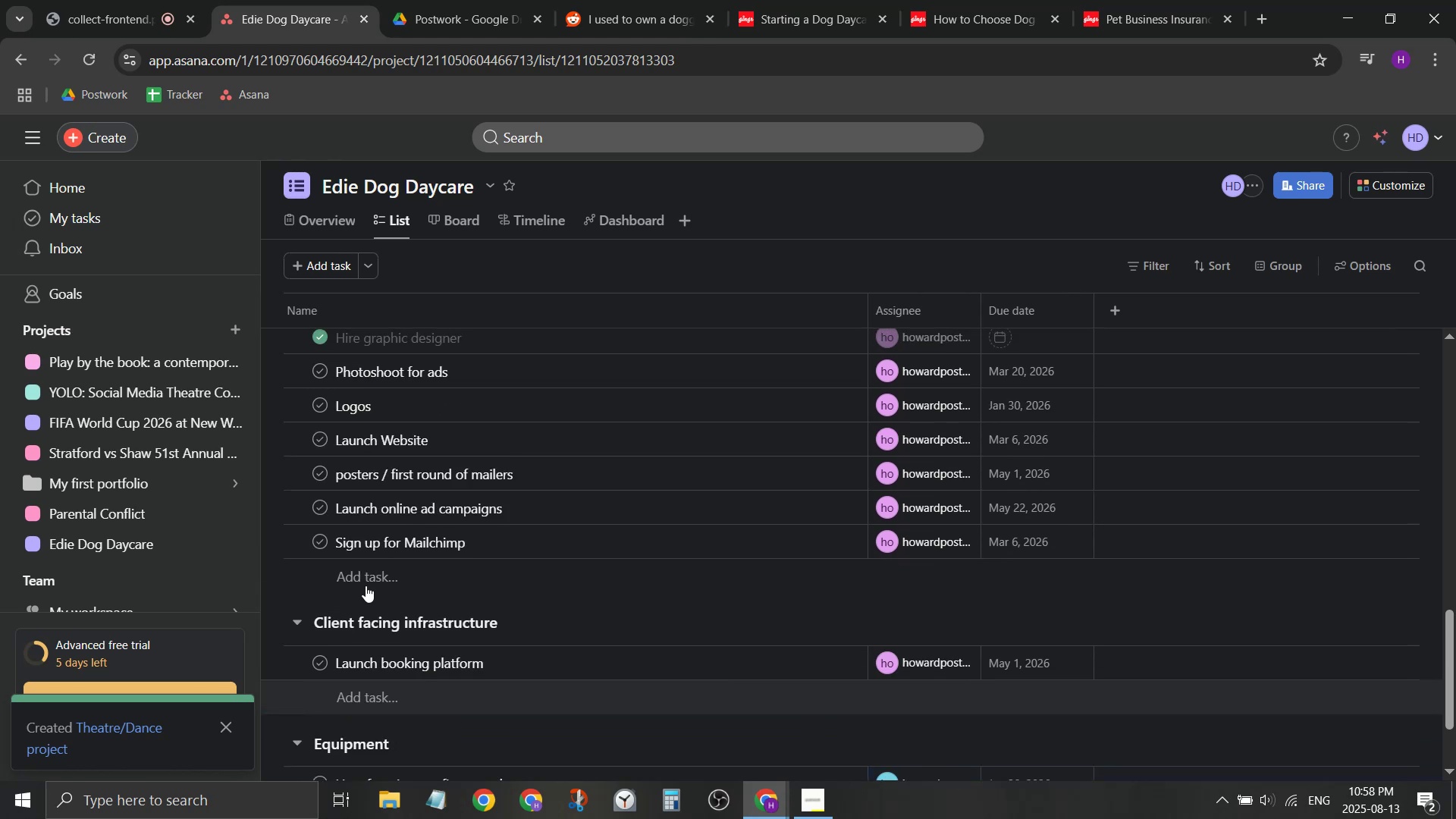 
scroll: coordinate [366, 585], scroll_direction: up, amount: 1.0
 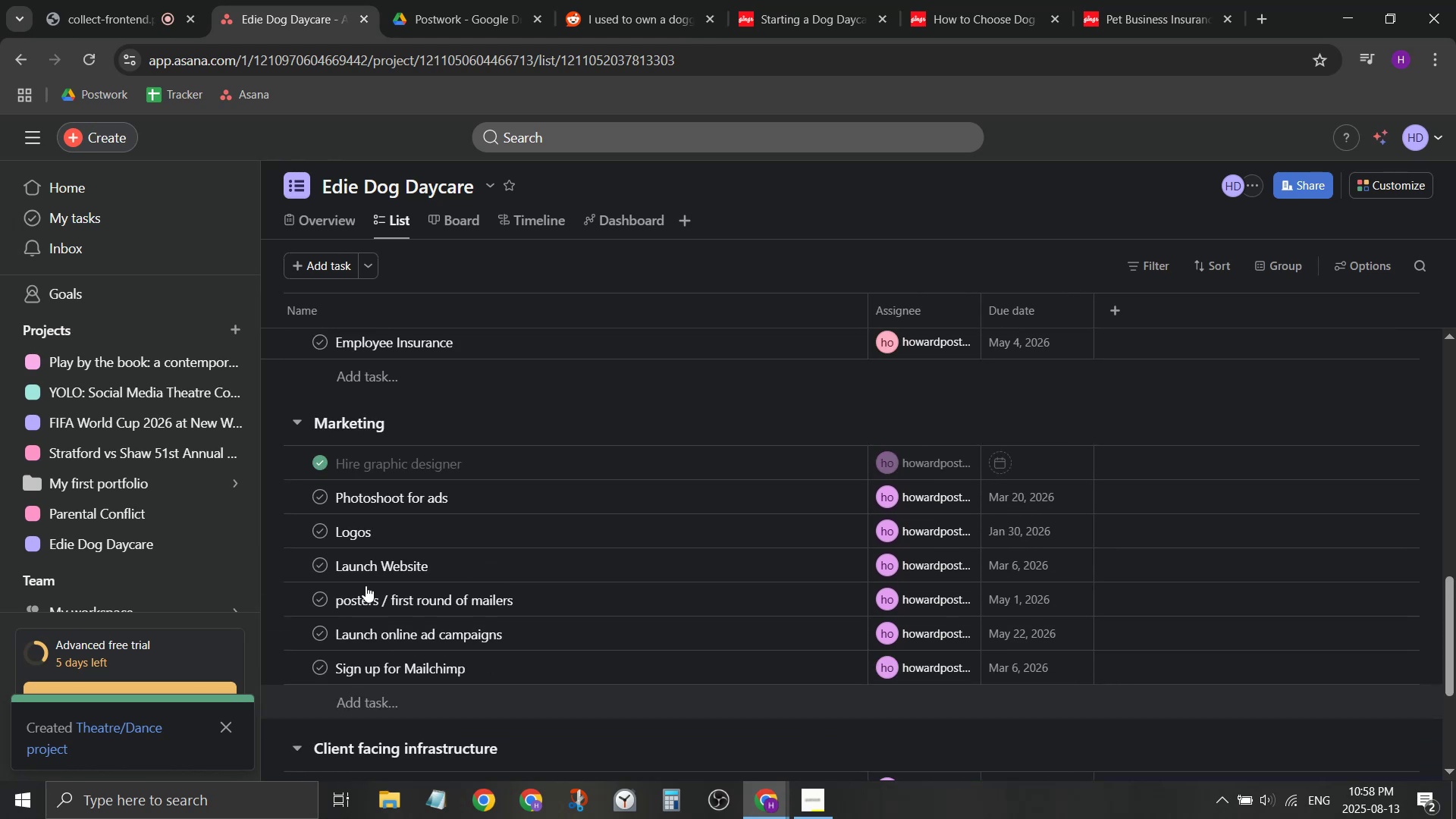 
scroll: coordinate [366, 585], scroll_direction: none, amount: 0.0
 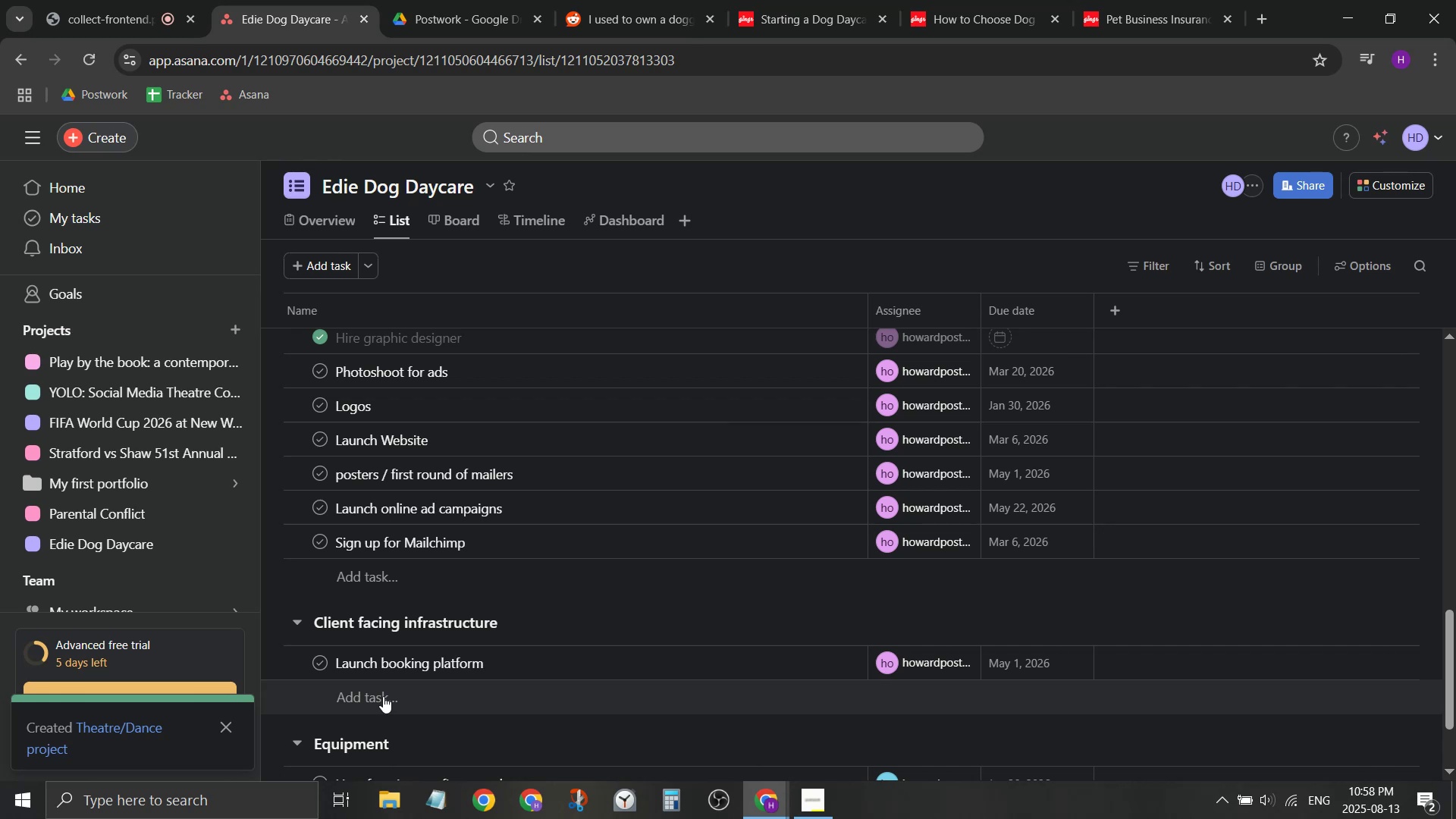 
wait(14.21)
 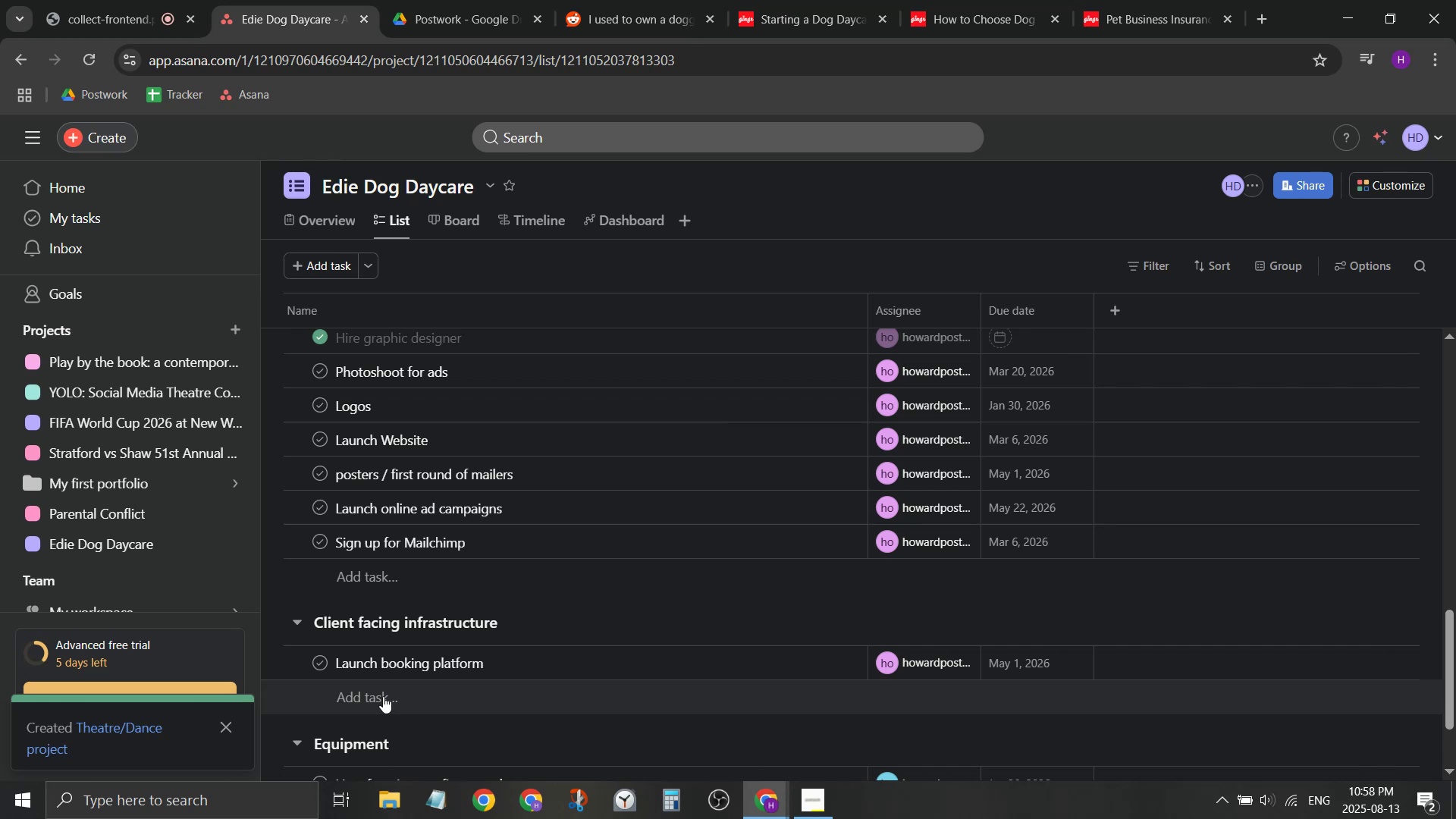 
scroll: coordinate [466, 480], scroll_direction: none, amount: 0.0
 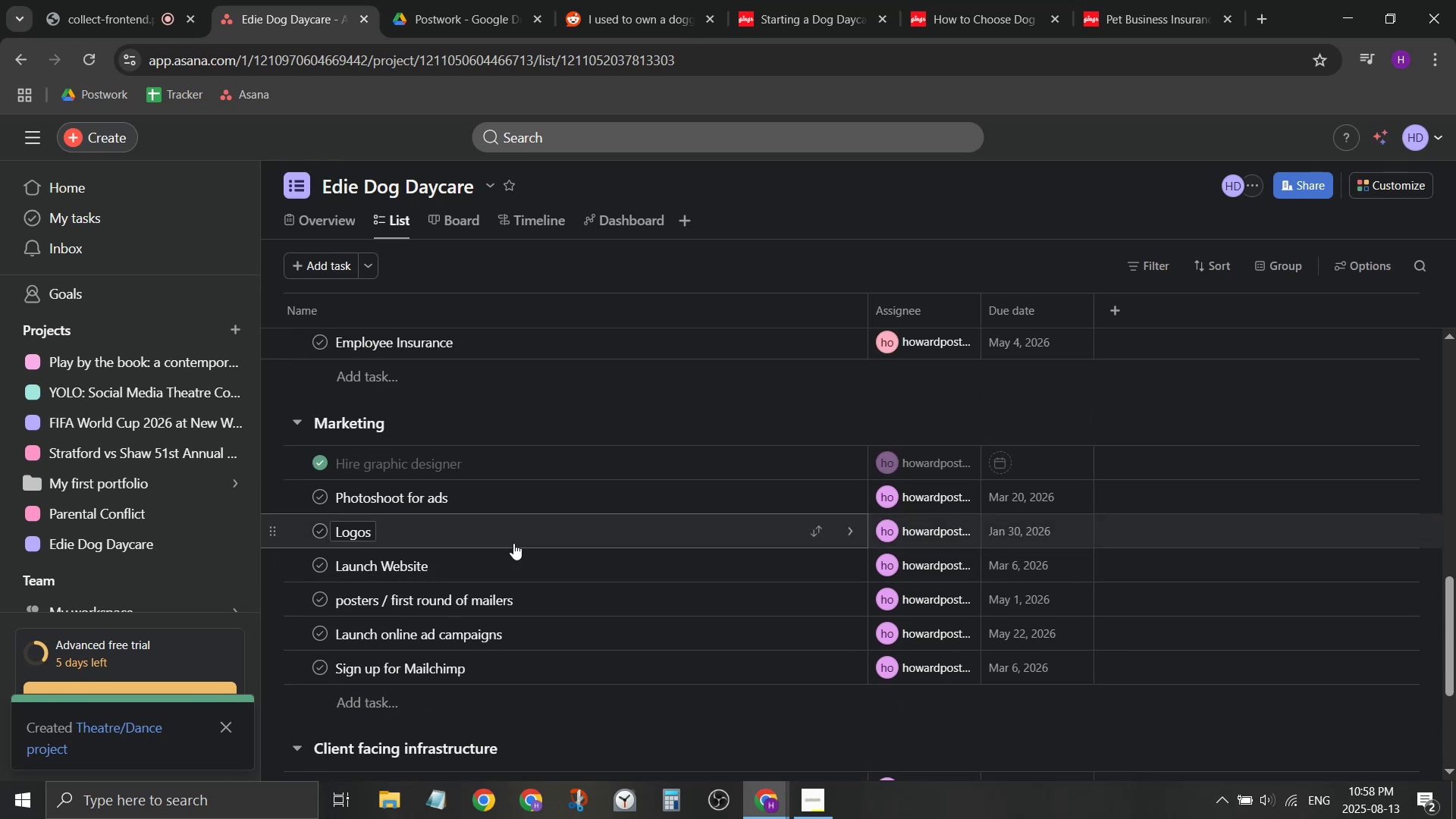 
scroll: coordinate [551, 630], scroll_direction: up, amount: 8.0
 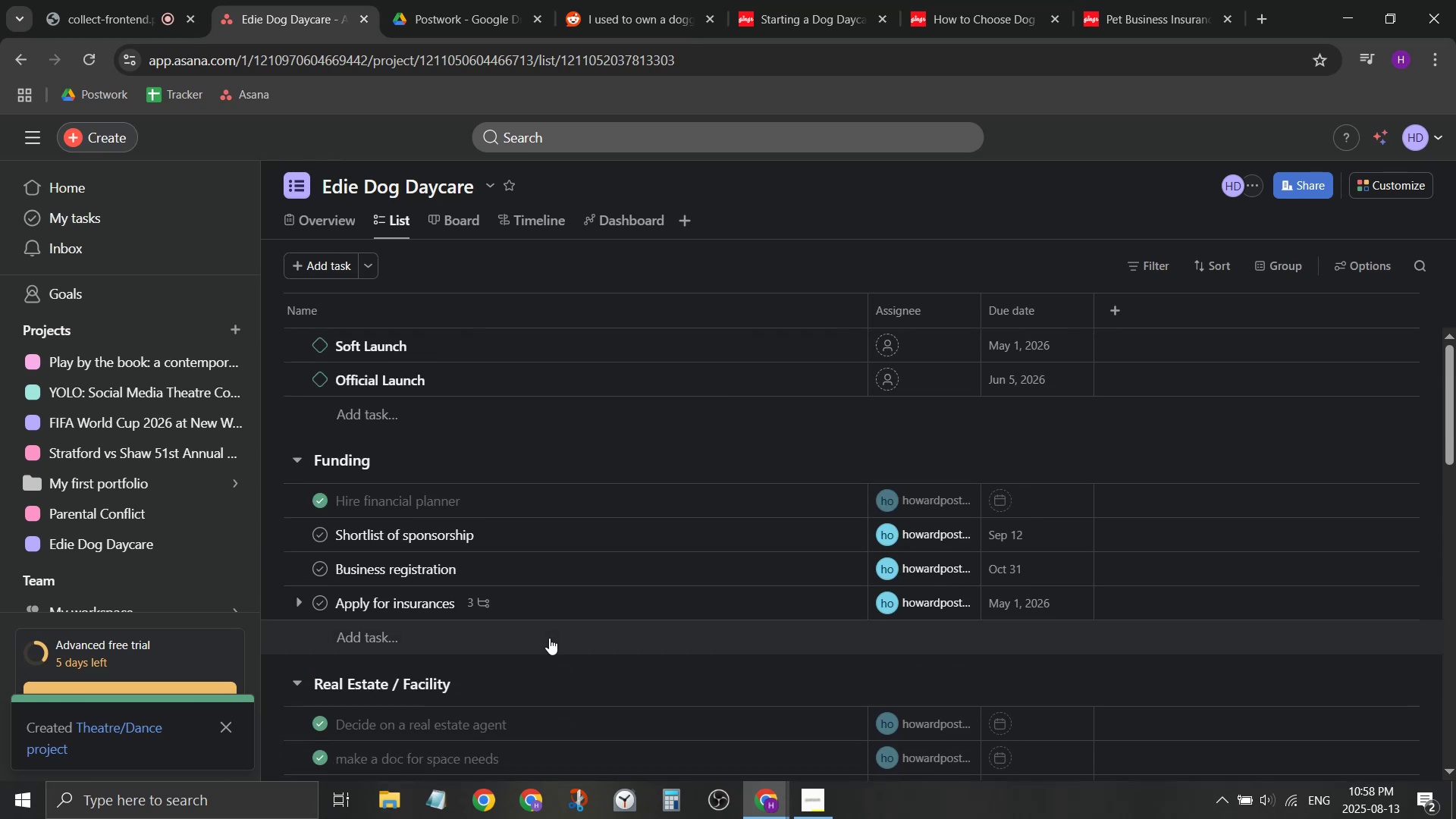 
scroll: coordinate [554, 620], scroll_direction: down, amount: 9.0
 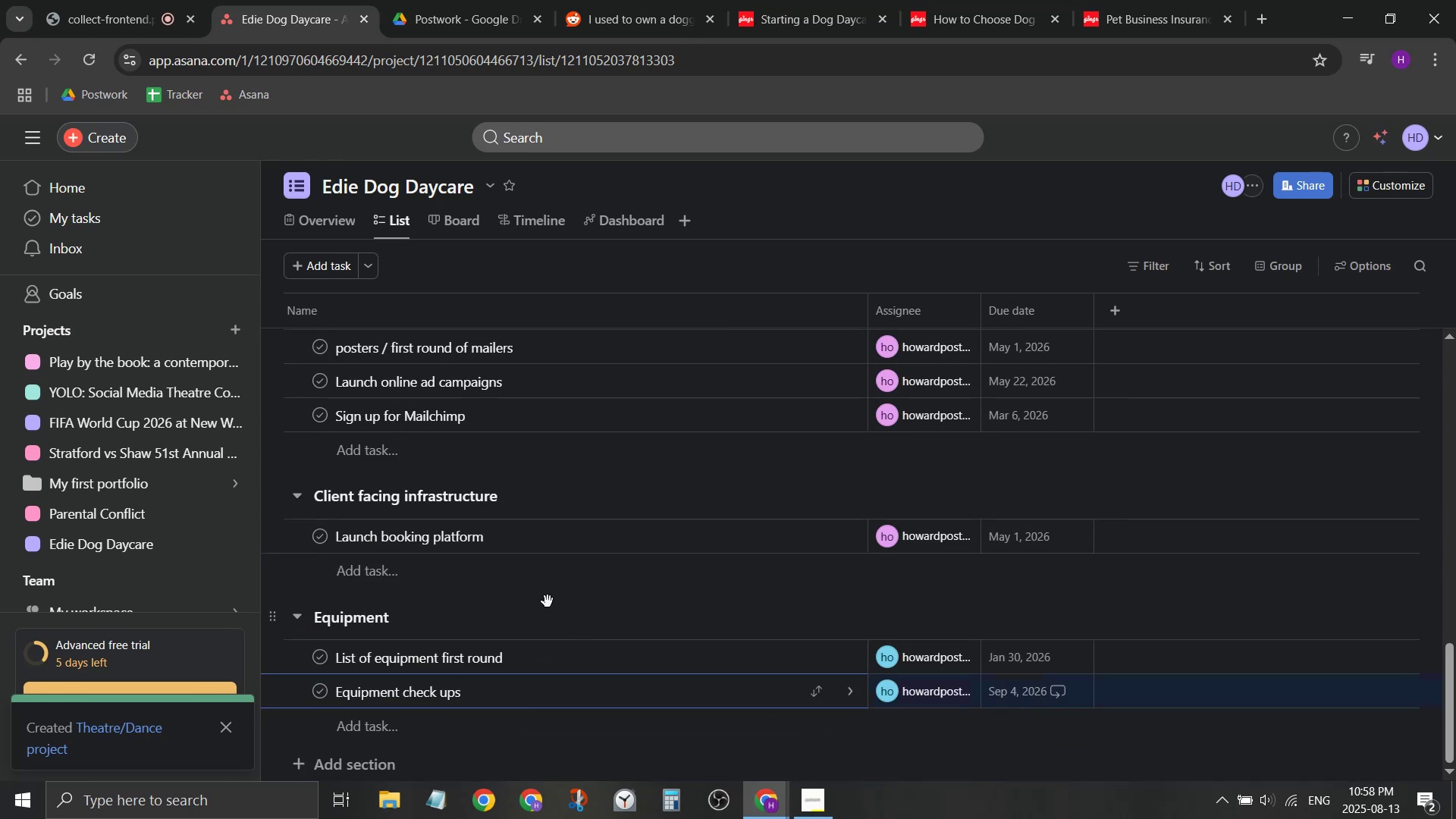 
scroll: coordinate [551, 585], scroll_direction: up, amount: 4.0
 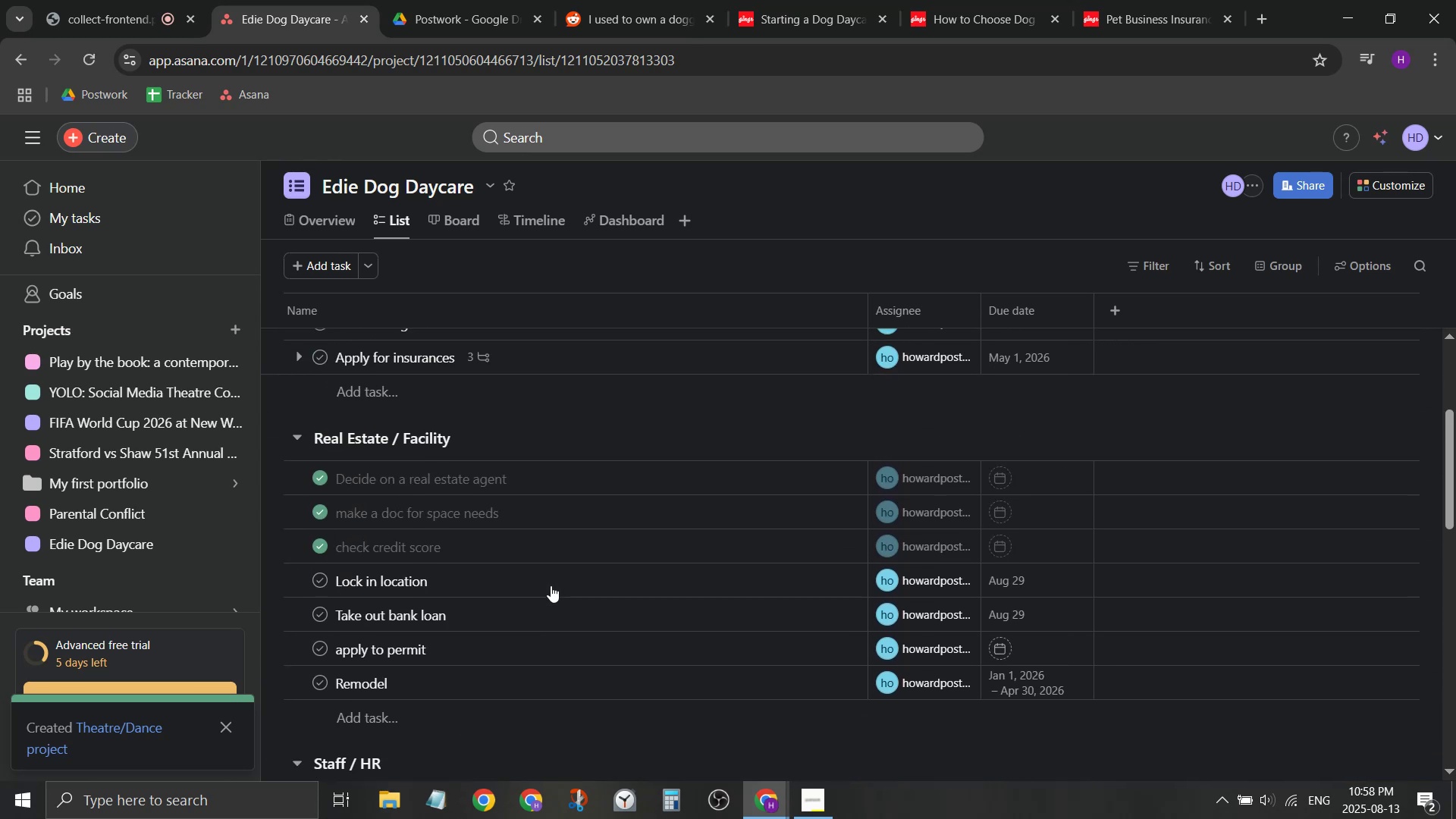 
scroll: coordinate [555, 604], scroll_direction: down, amount: 4.0
 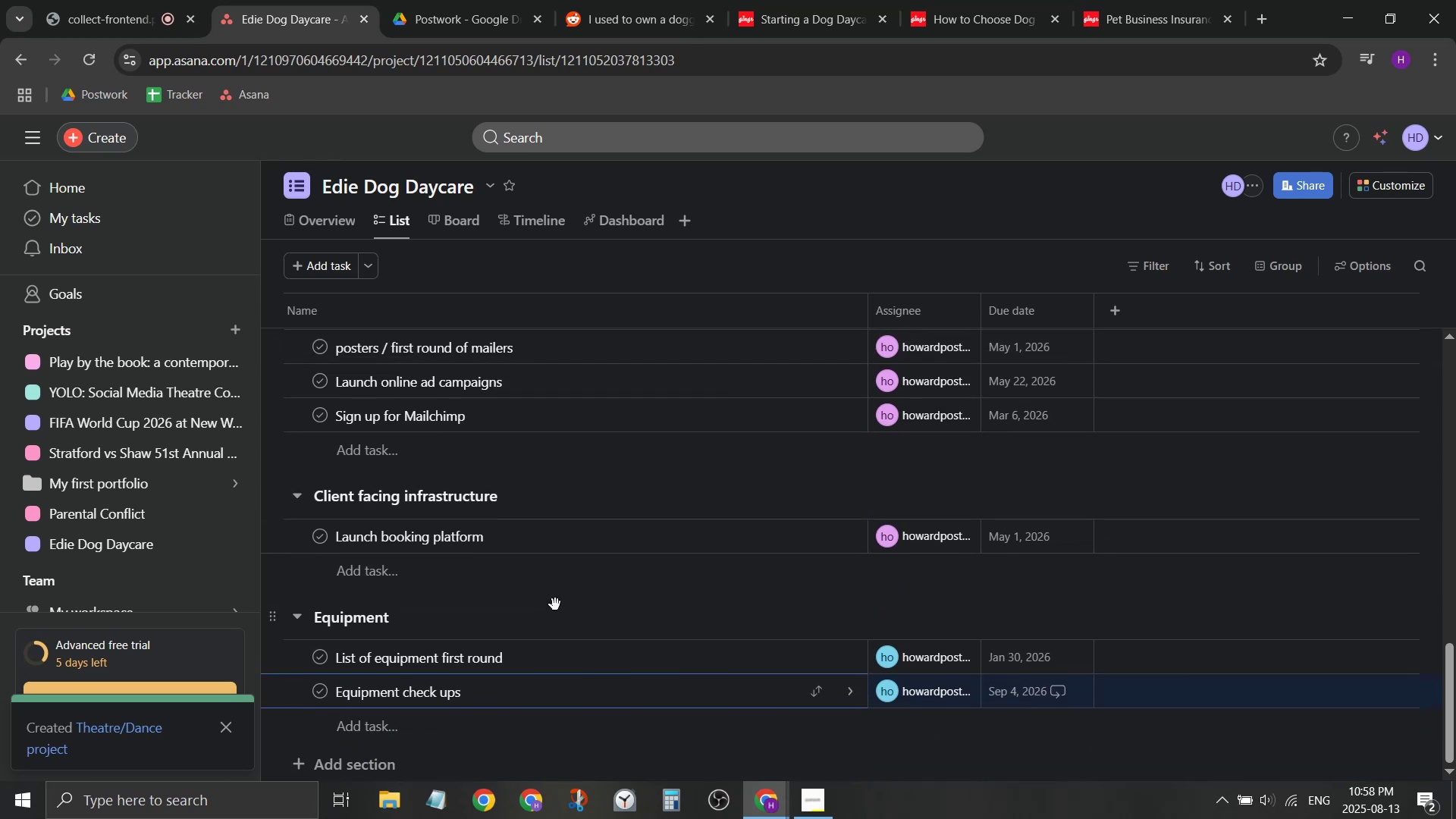 
scroll: coordinate [545, 603], scroll_direction: none, amount: 0.0
 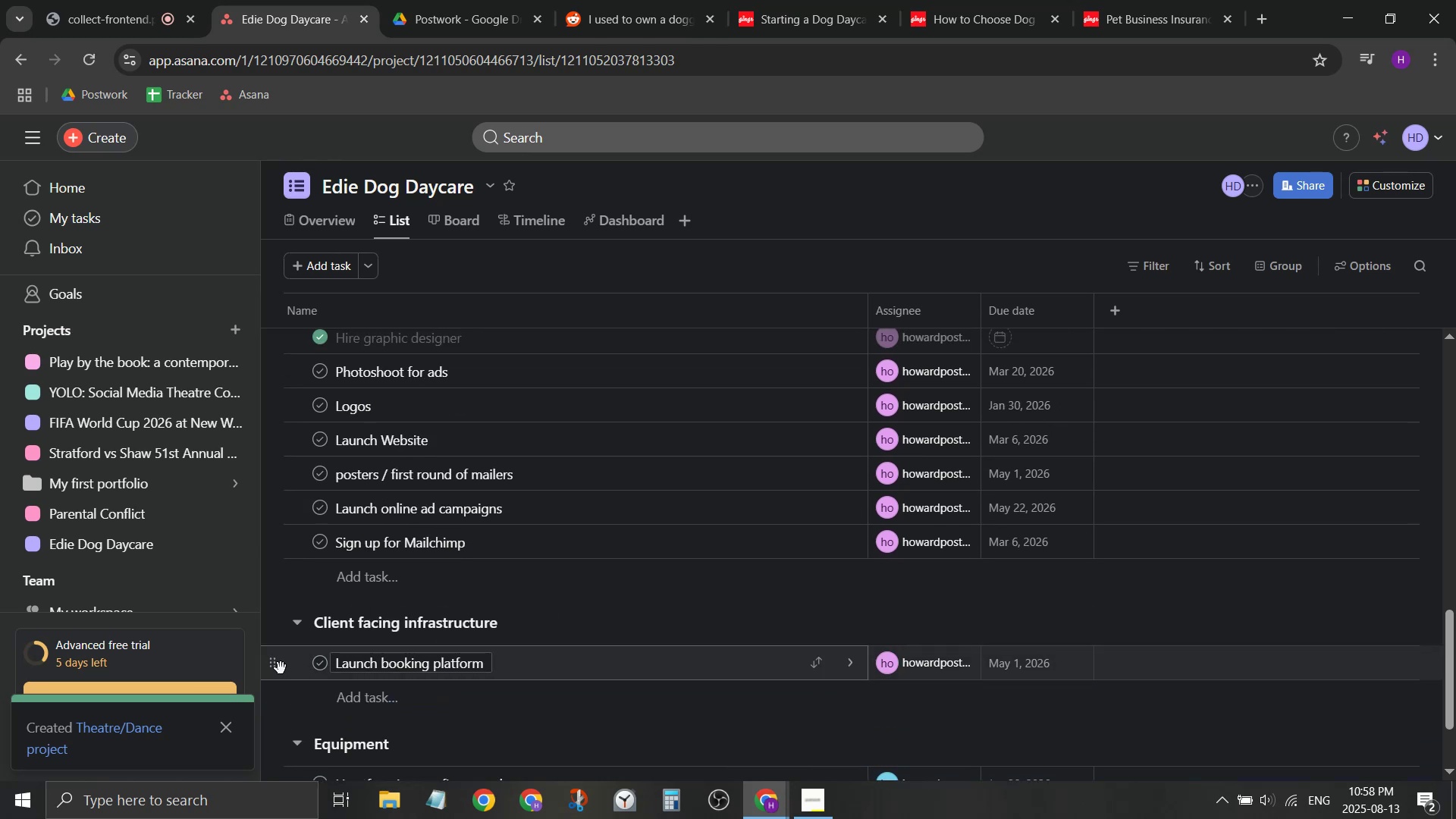 
scroll: coordinate [312, 678], scroll_direction: up, amount: 3.0
 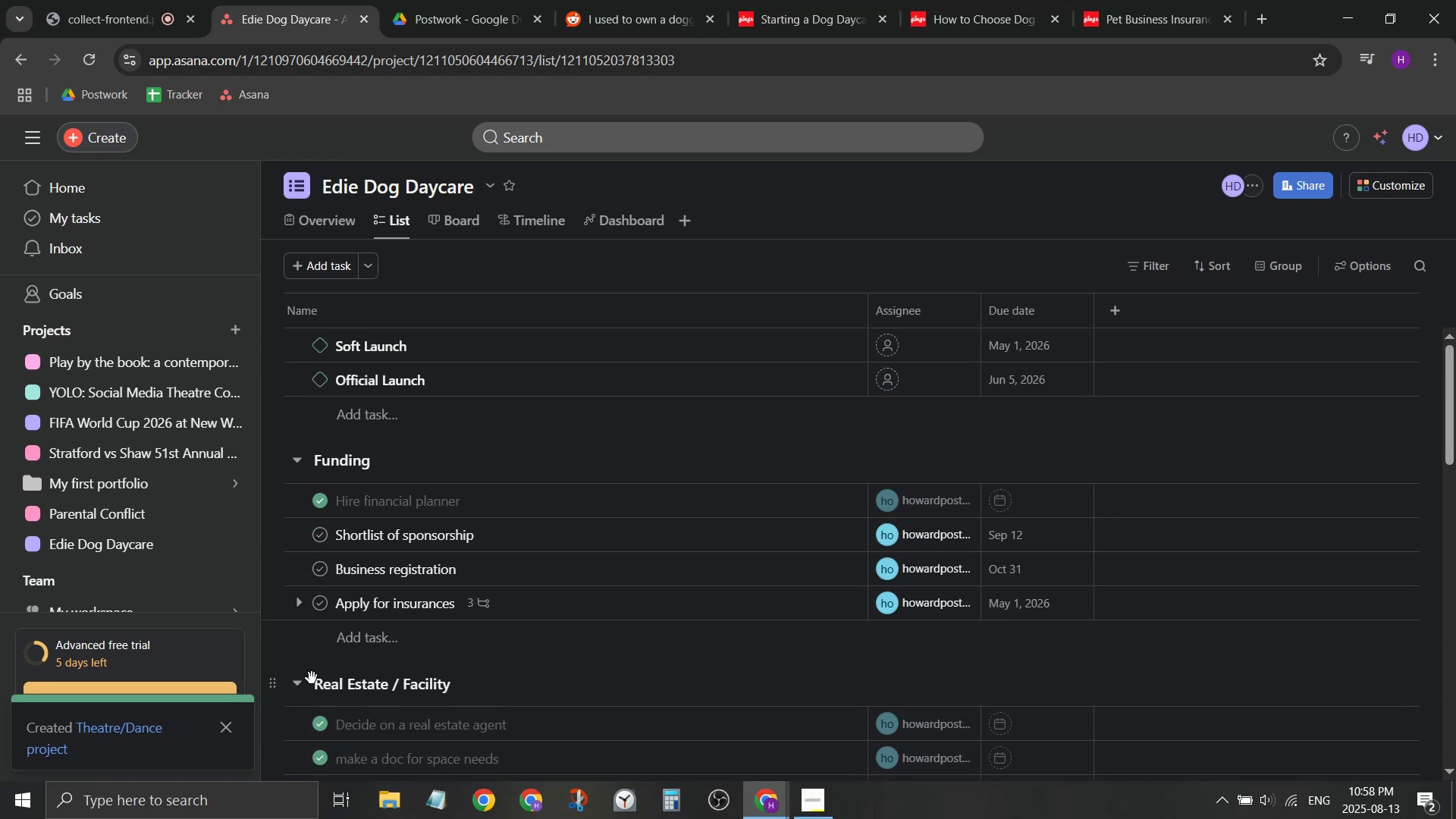 
mouse_move([134, 11])
 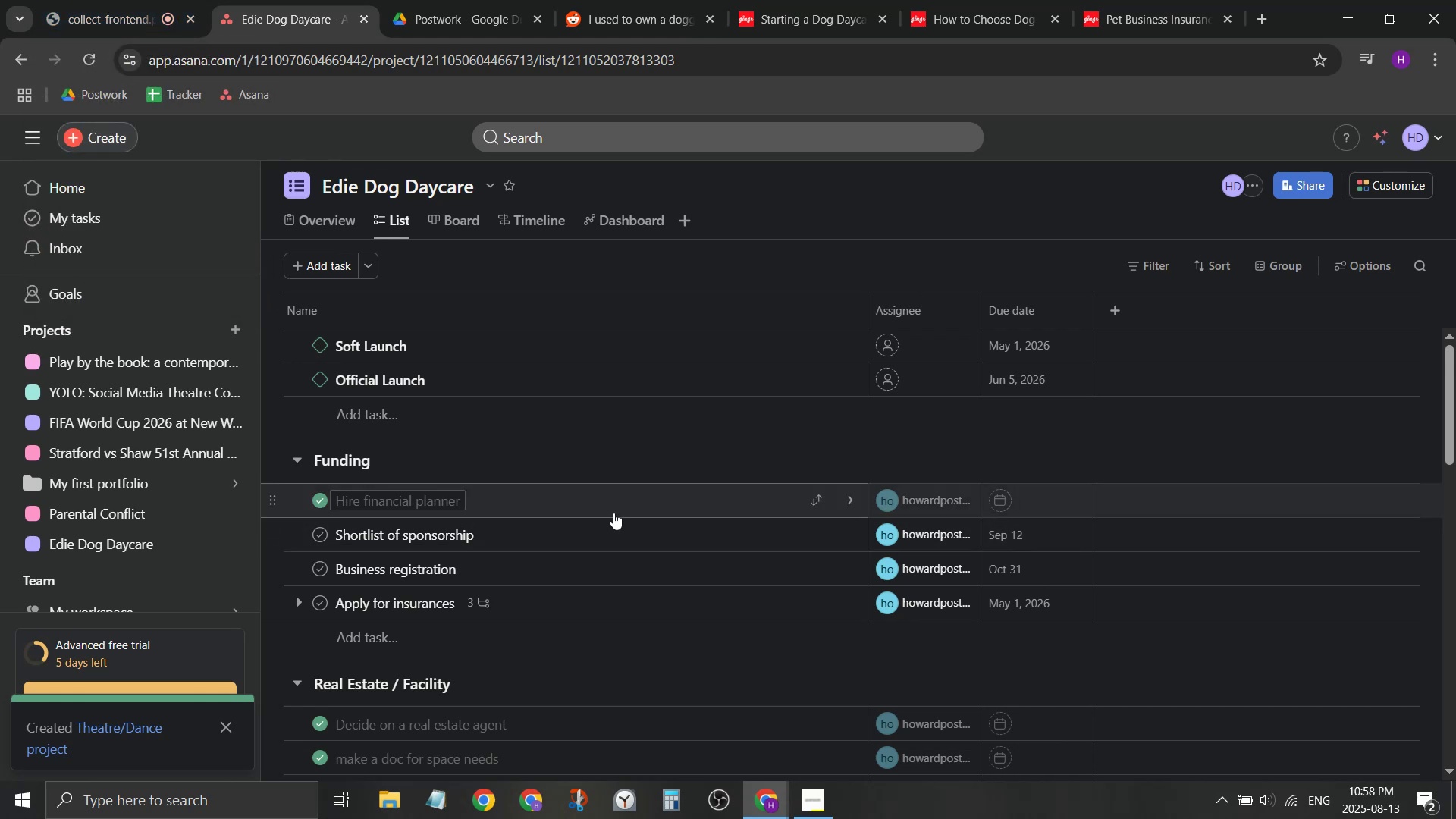 
scroll: coordinate [613, 513], scroll_direction: up, amount: 2.0
 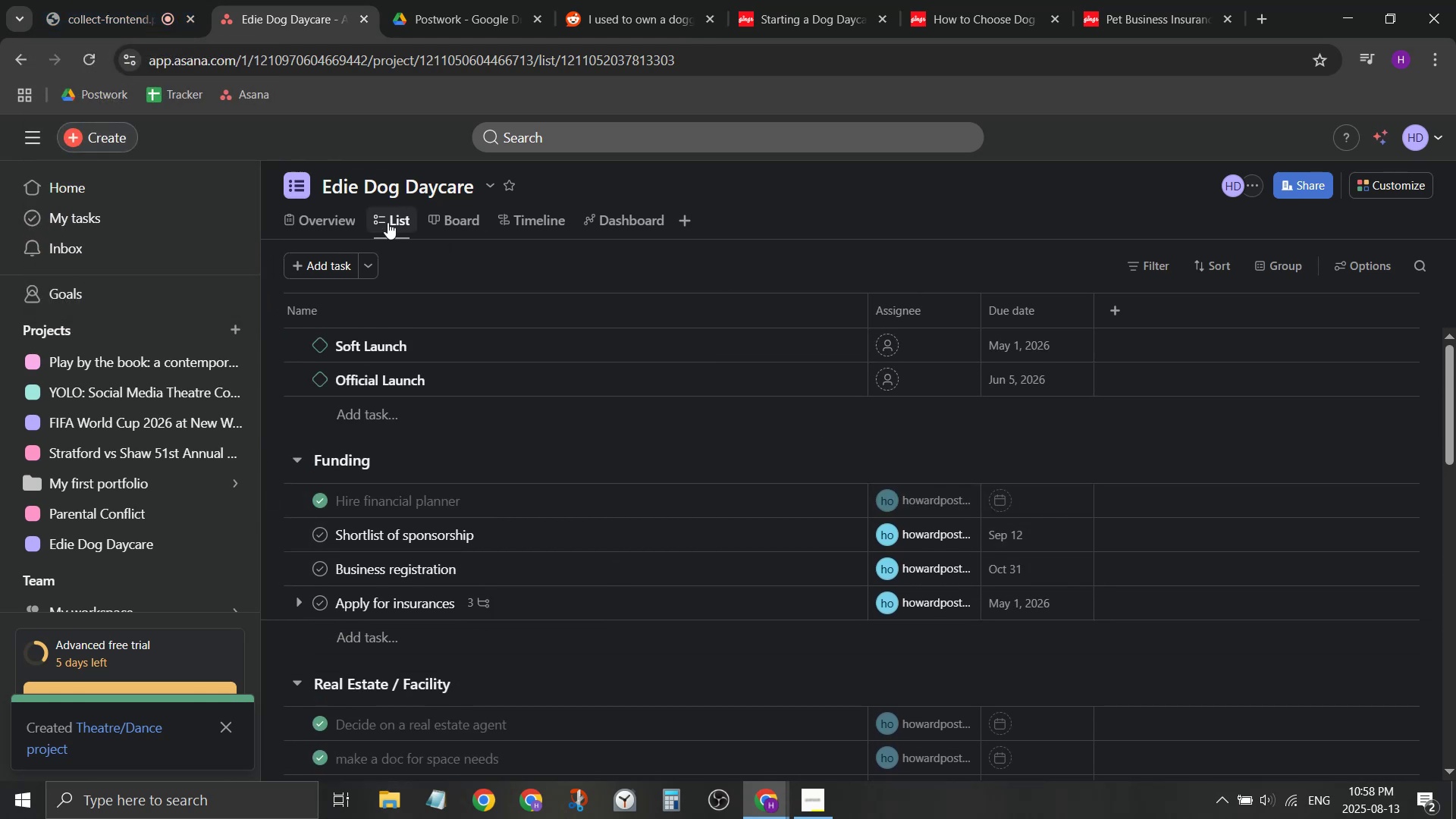 
left_click([337, 209])
 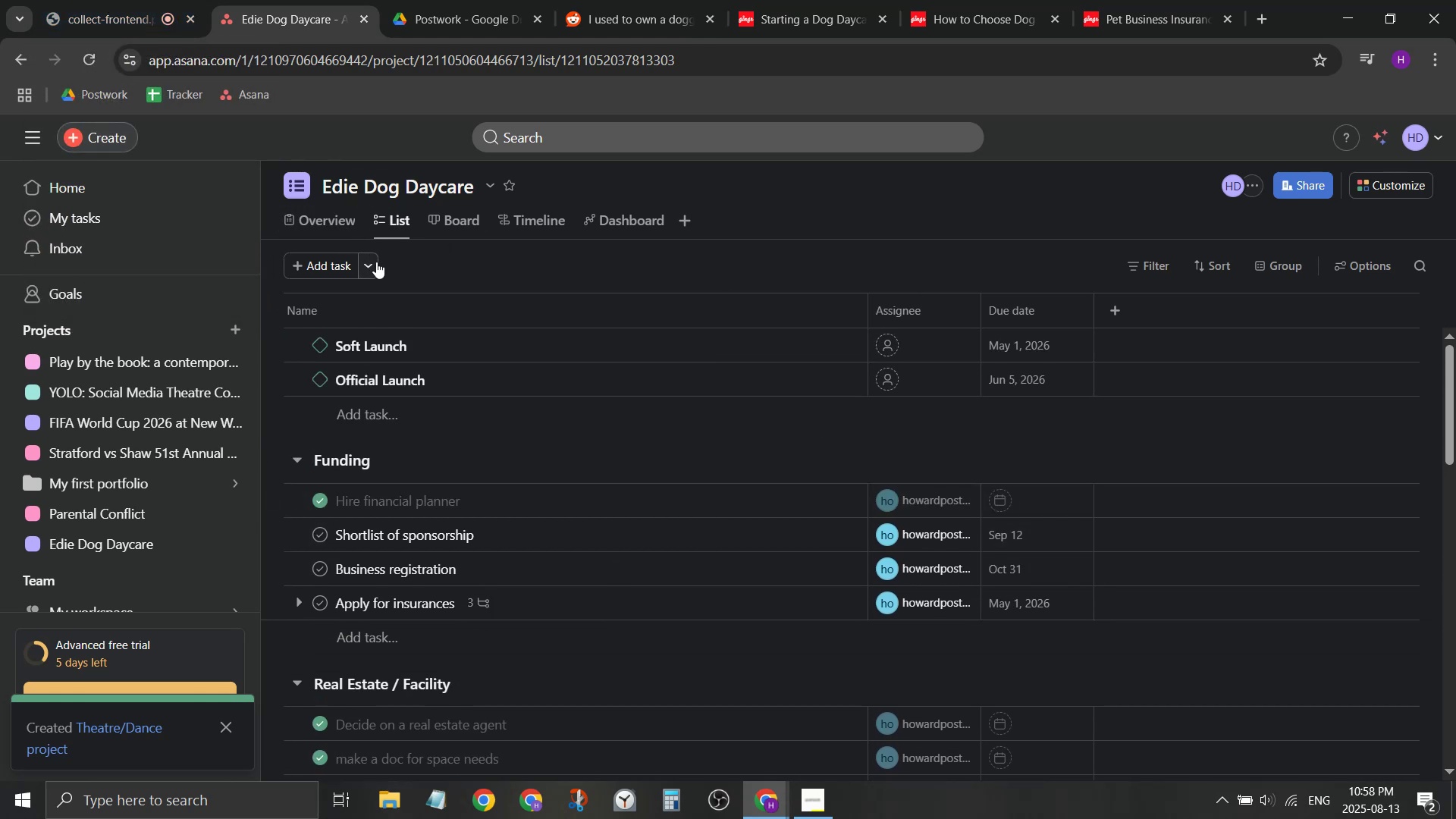 
left_click([339, 226])
 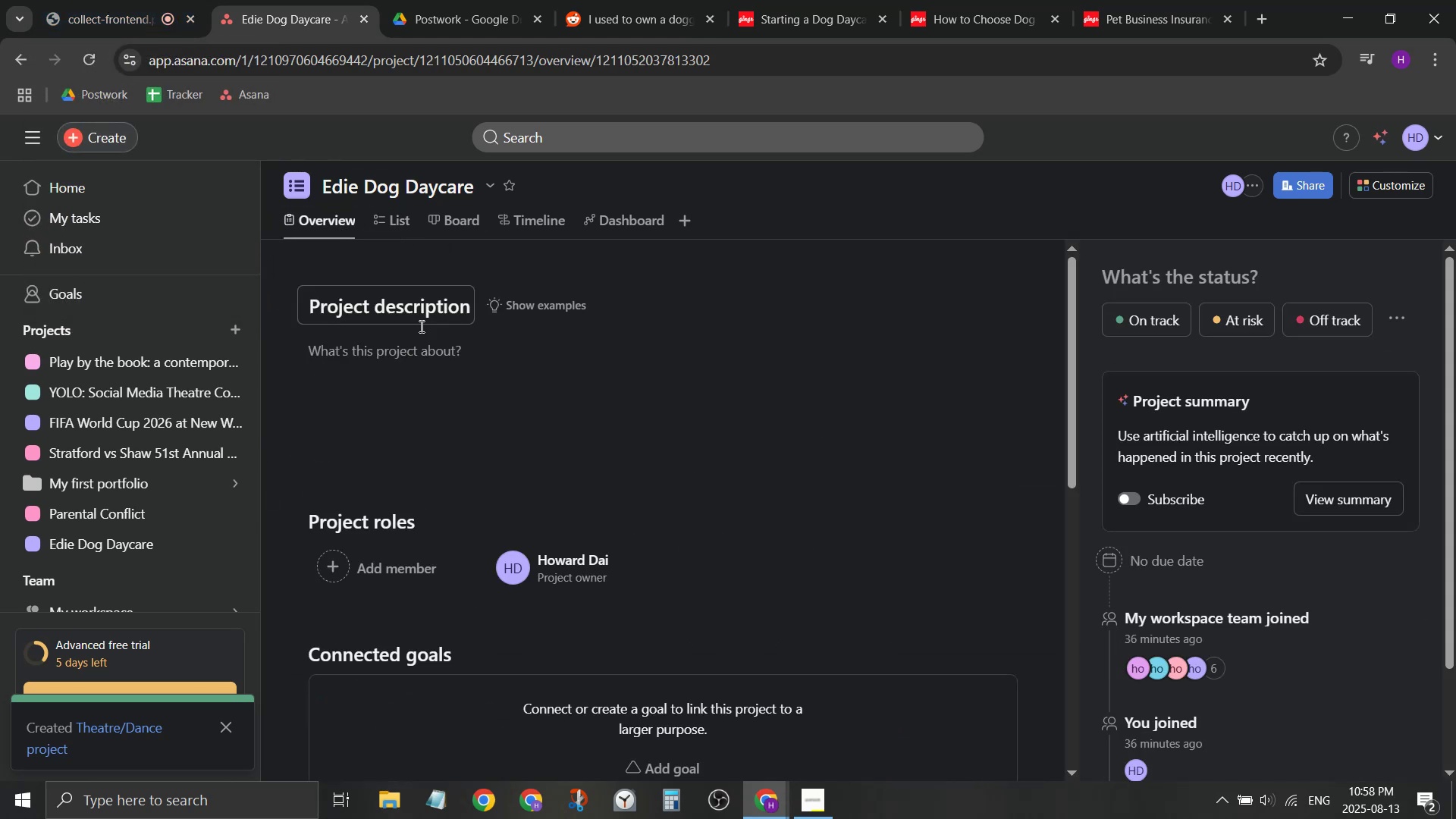 
left_click([440, 362])
 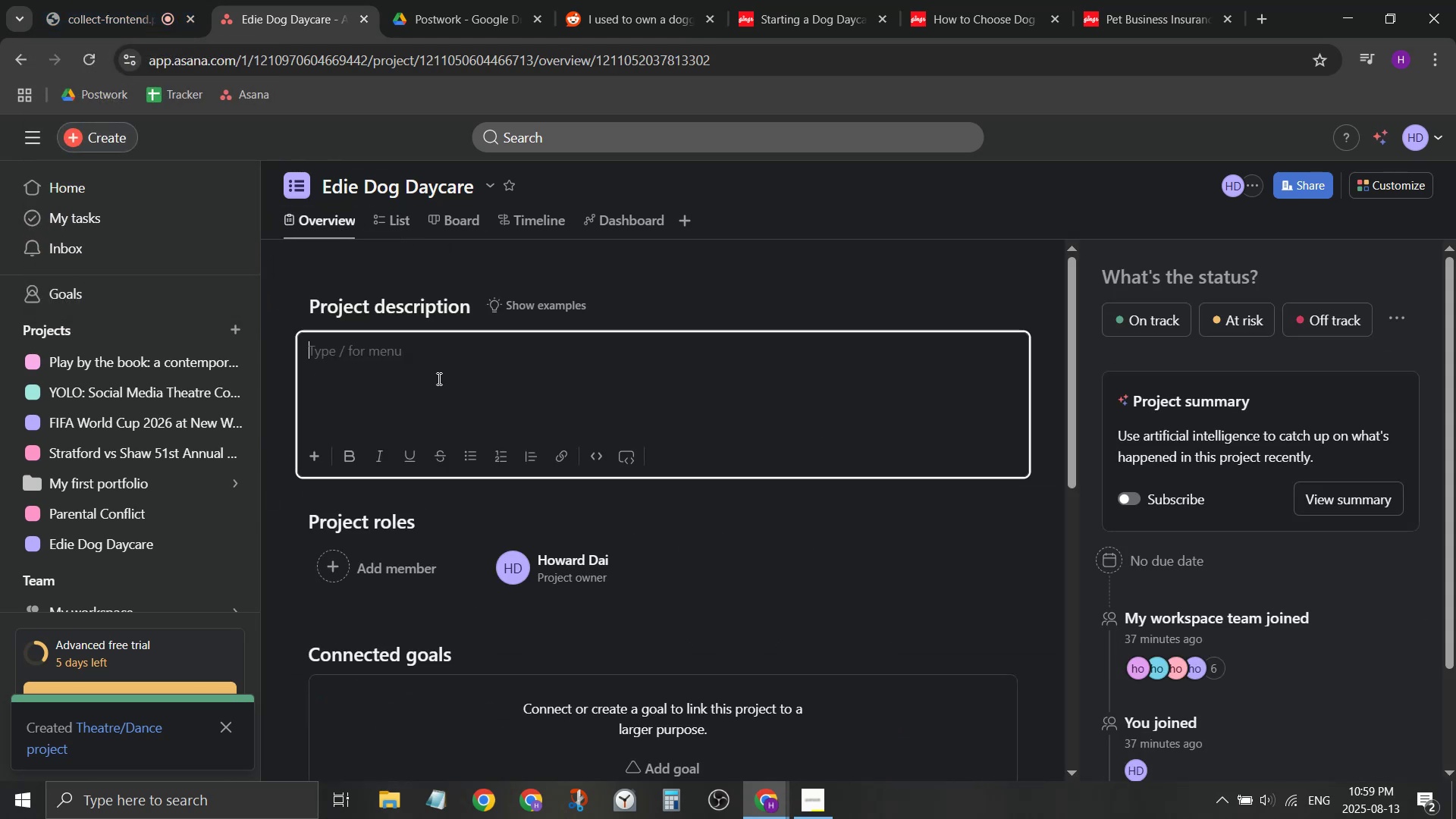 
type(Outline of a plan to open up a daycare )
key(Backspace)
key(Backspace)
key(Backspace)
key(Backspace)
key(Backspace)
key(Backspace)
key(Backspace)
type(og day )
key(Backspace)
key(Backspace)
type(care)
key(Backspace)
key(Backspace)
key(Backspace)
type(ycare )
key(Backspace)
key(Backspace)
key(Backspace)
key(Backspace)
key(Backspace)
key(Backspace)
key(Backspace)
type(ycare in Stratford Onat)
key(Backspace)
key(Backspace)
key(Backspace)
key(Backspace)
key(Backspace)
key(Backspace)
type(d, Ontario!)
 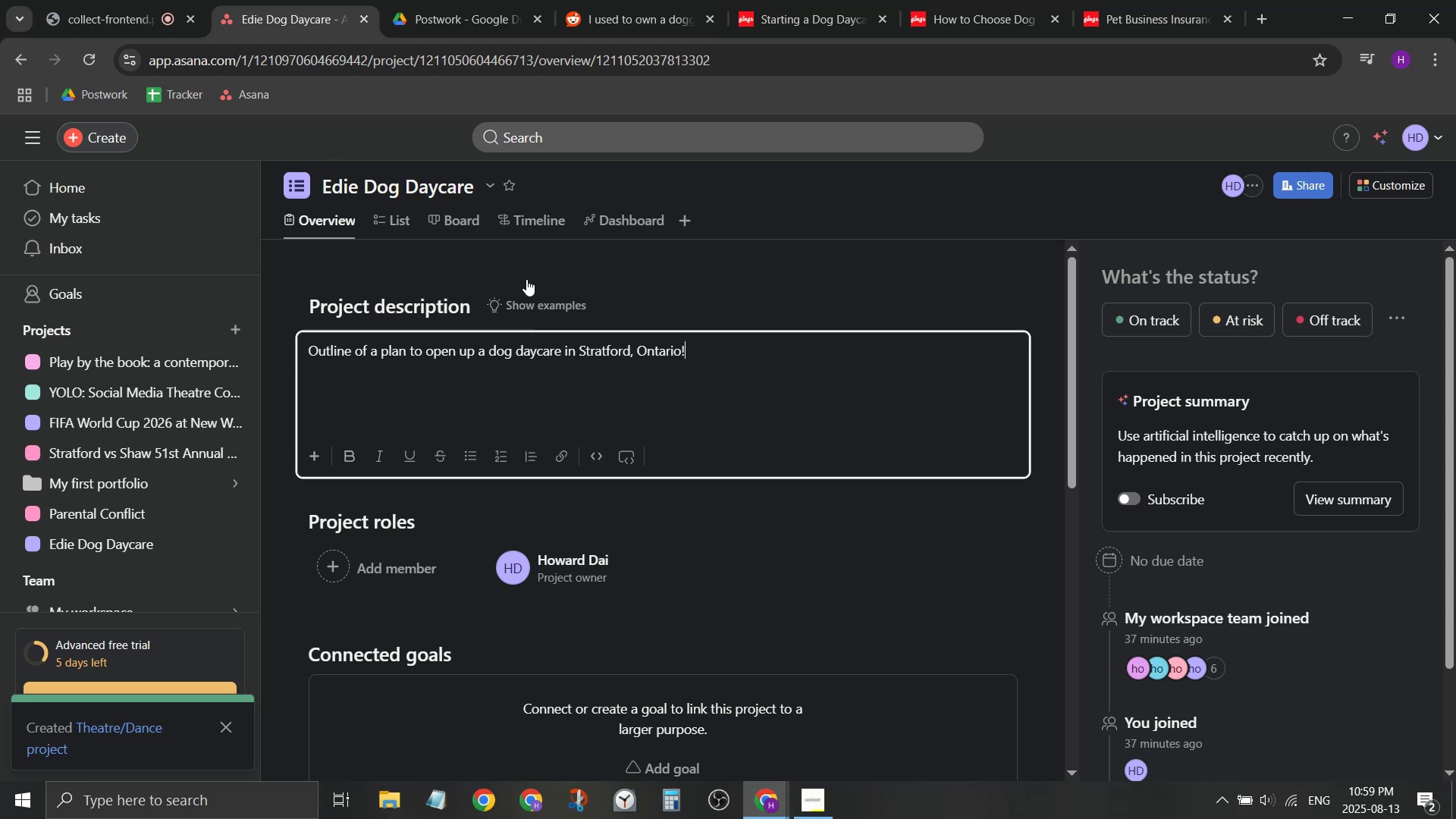 
wait(6.07)
 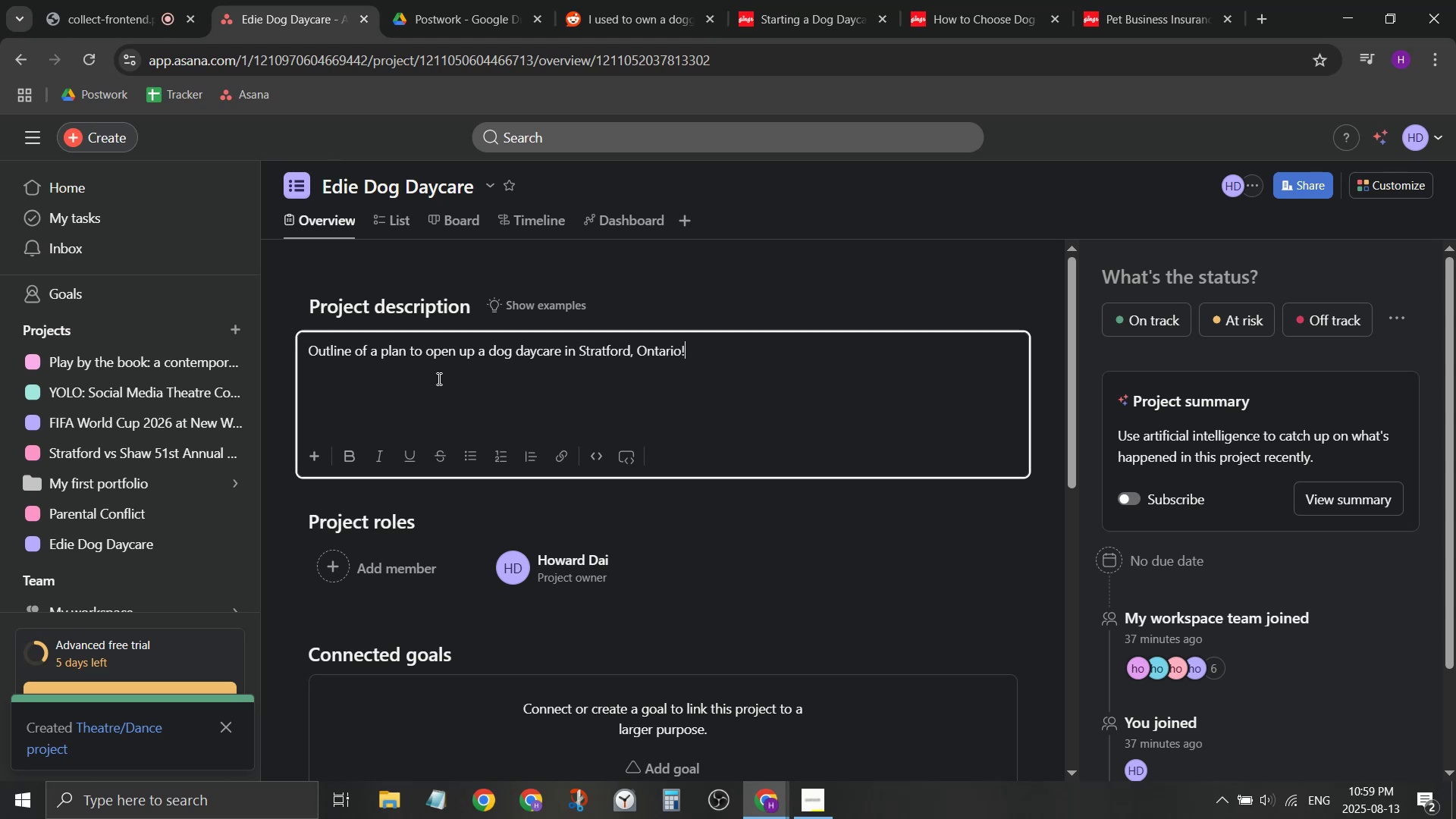 
left_click([145, 0])
 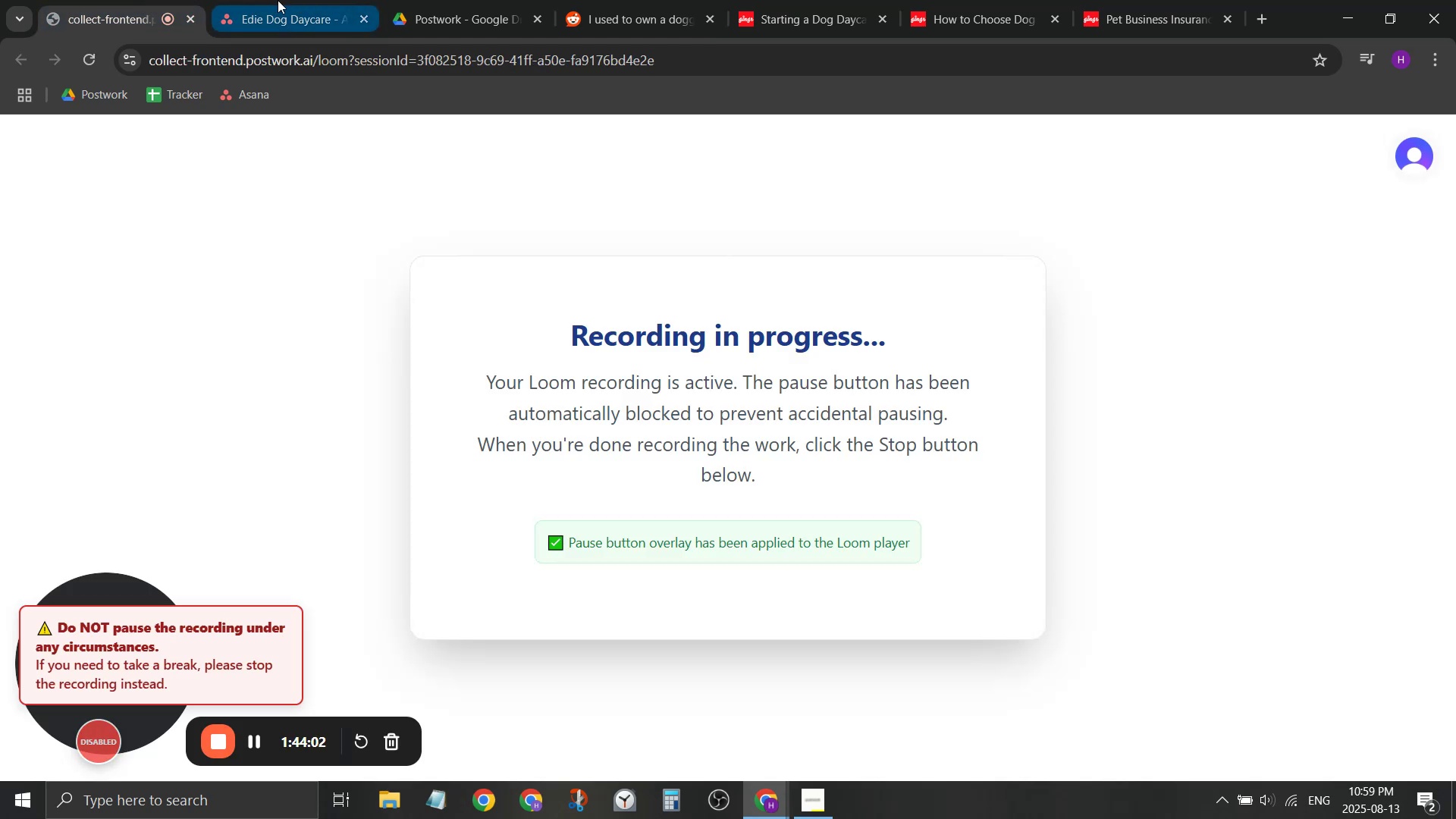 
left_click([278, 0])
 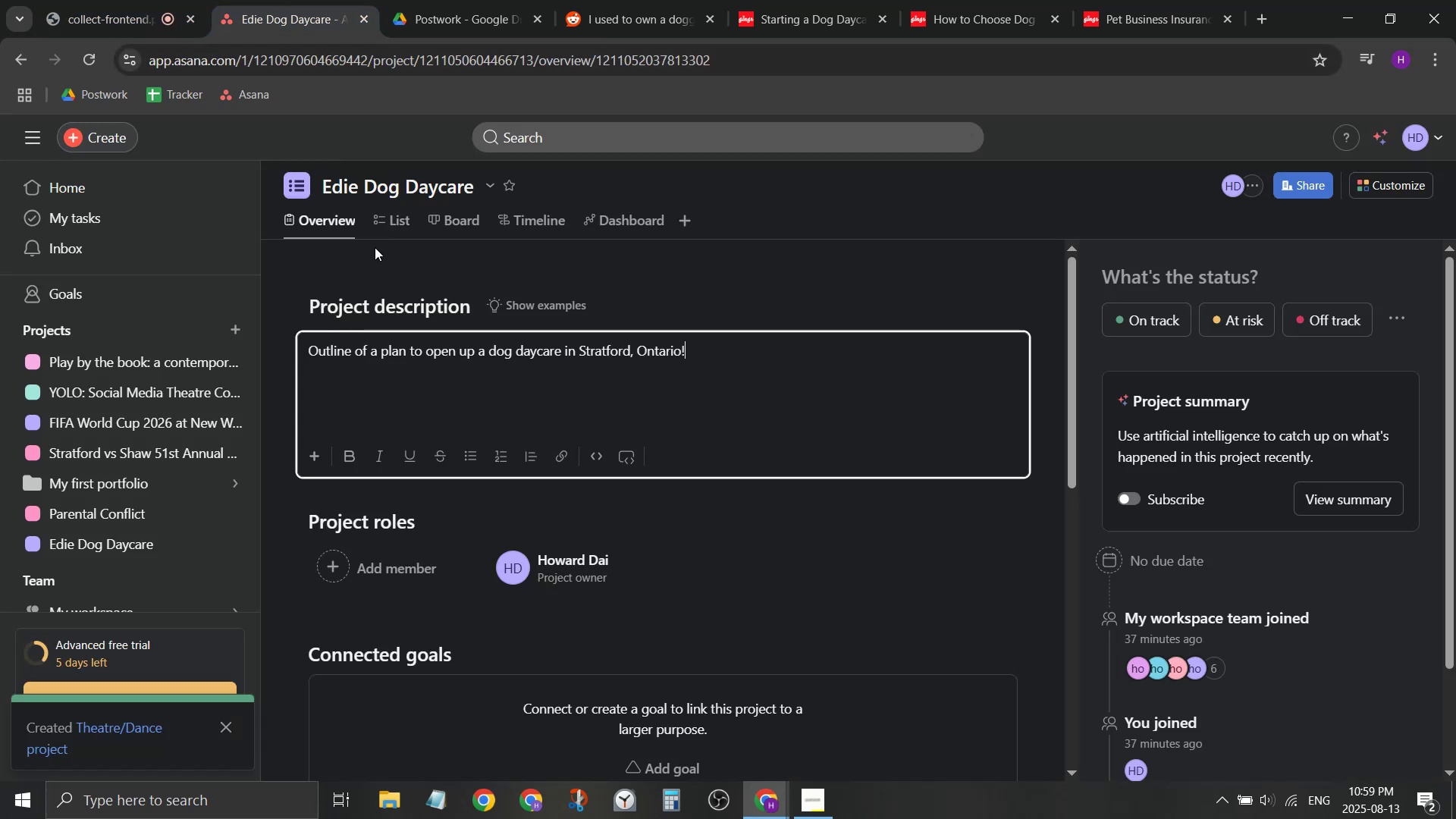 
double_click([391, 227])
 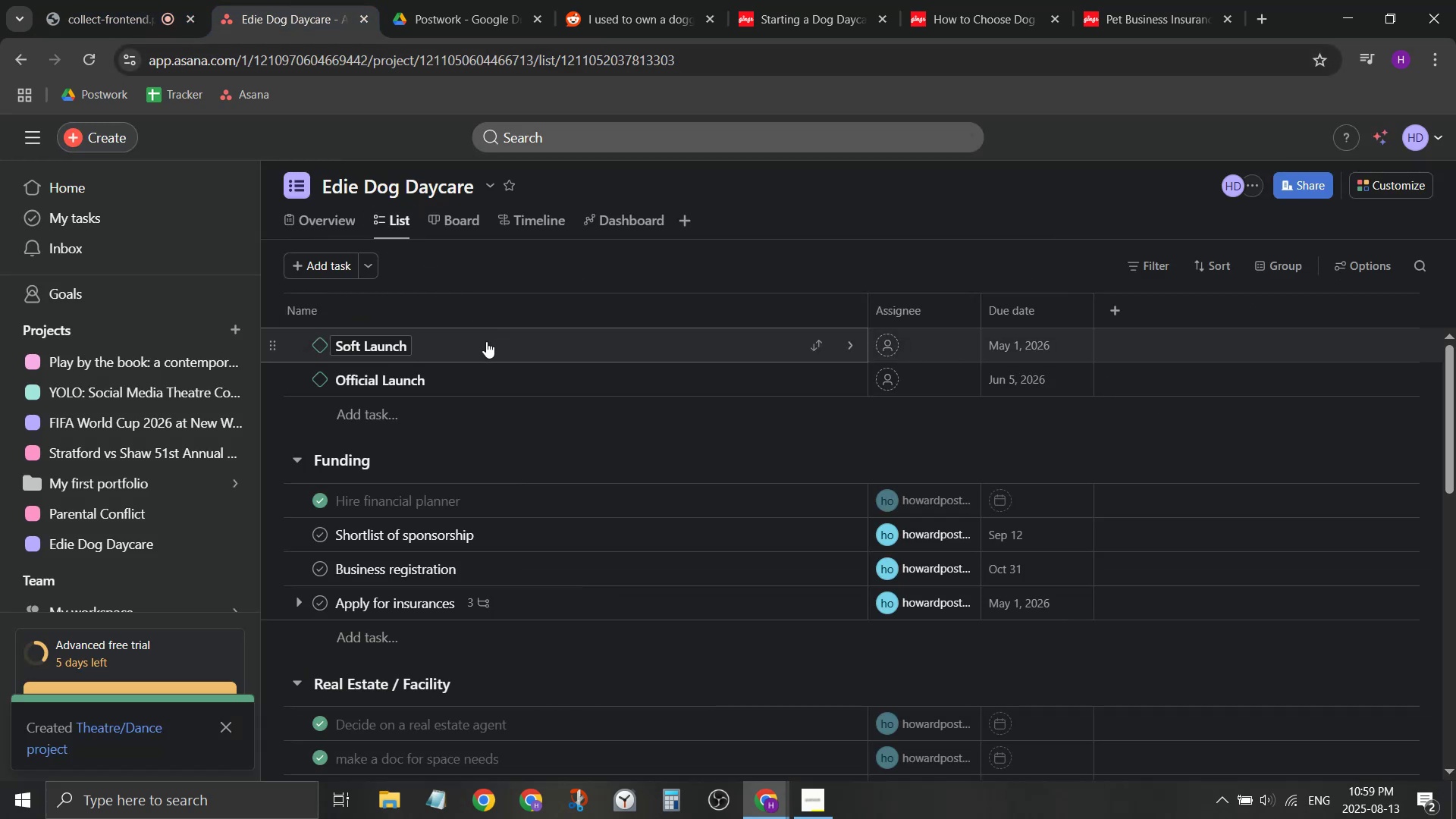 
scroll: coordinate [459, 396], scroll_direction: down, amount: 11.0
 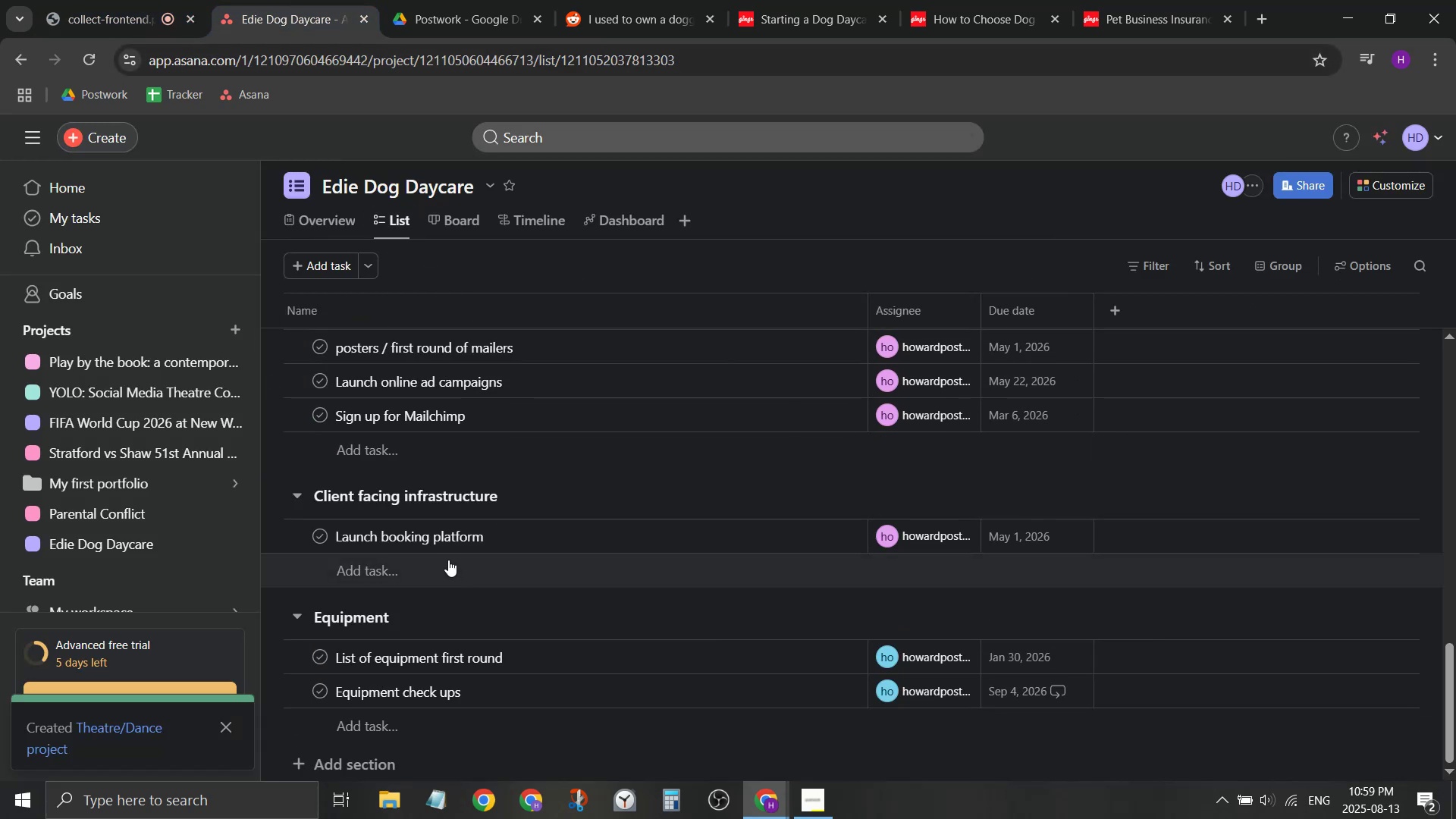 
scroll: coordinate [459, 557], scroll_direction: up, amount: 1.0
 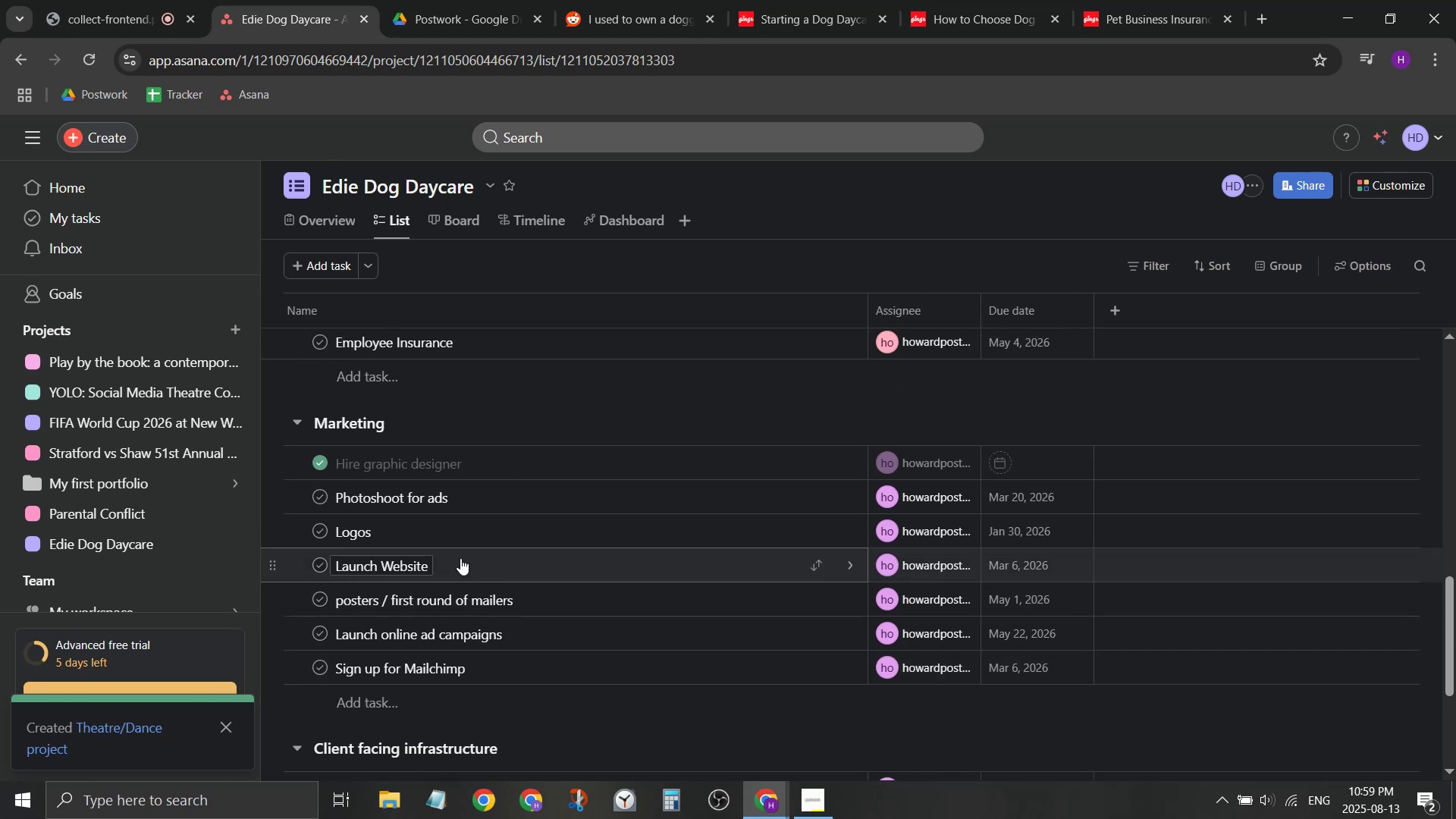 
scroll: coordinate [460, 558], scroll_direction: none, amount: 0.0
 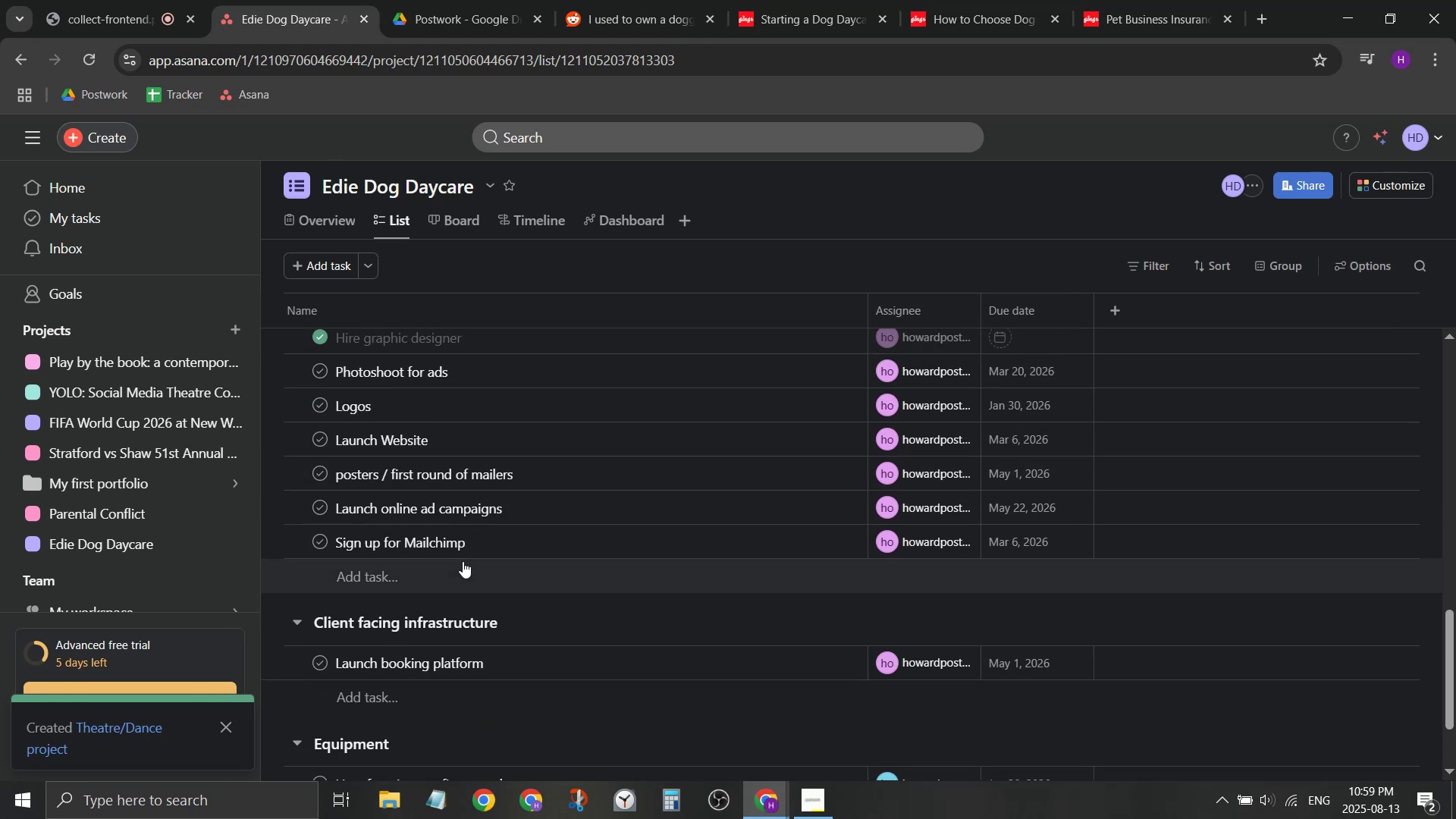 
scroll: coordinate [463, 561], scroll_direction: up, amount: 3.0
 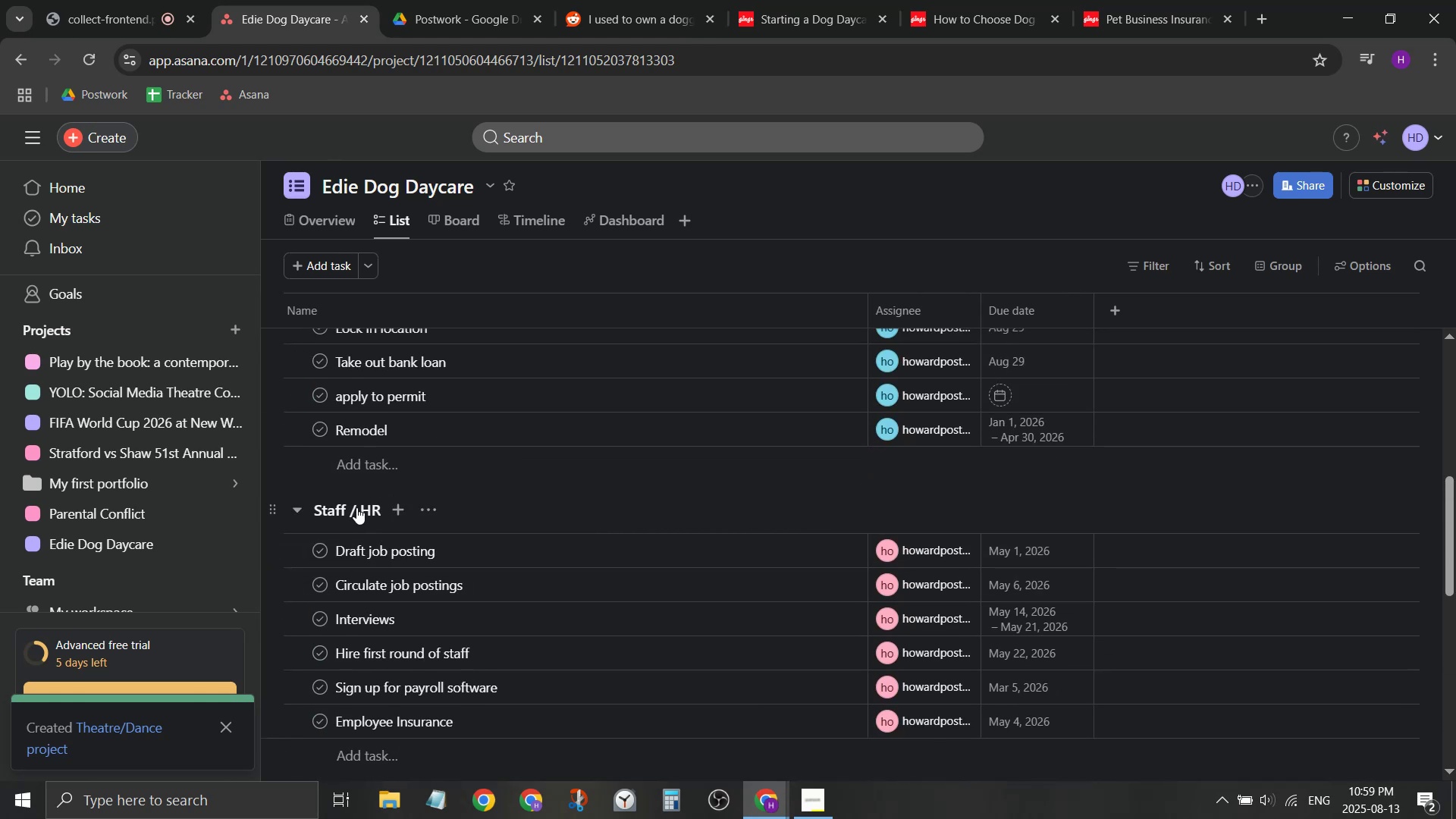 
left_click([365, 509])
 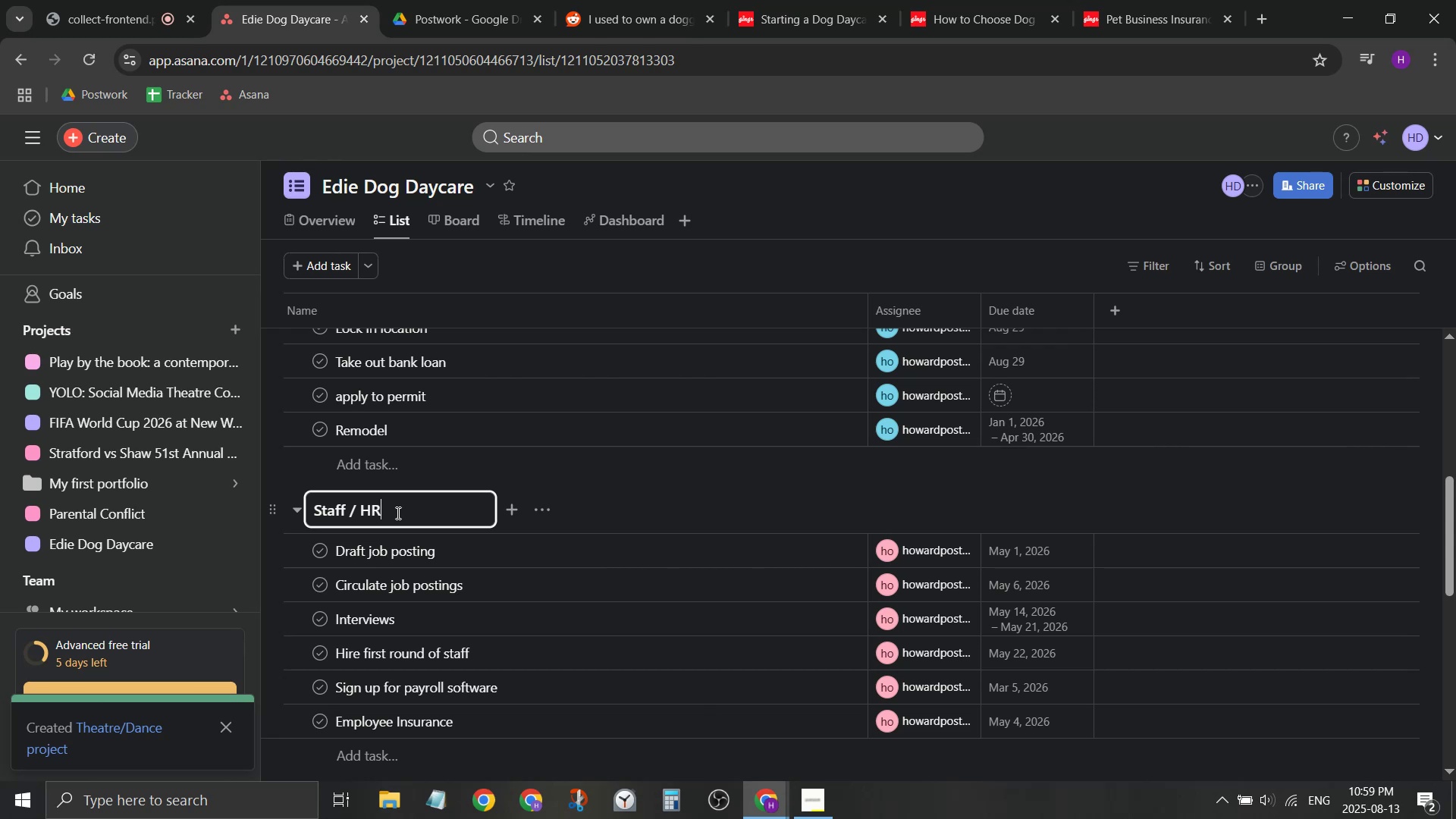 
scroll: coordinate [417, 472], scroll_direction: up, amount: 6.0
 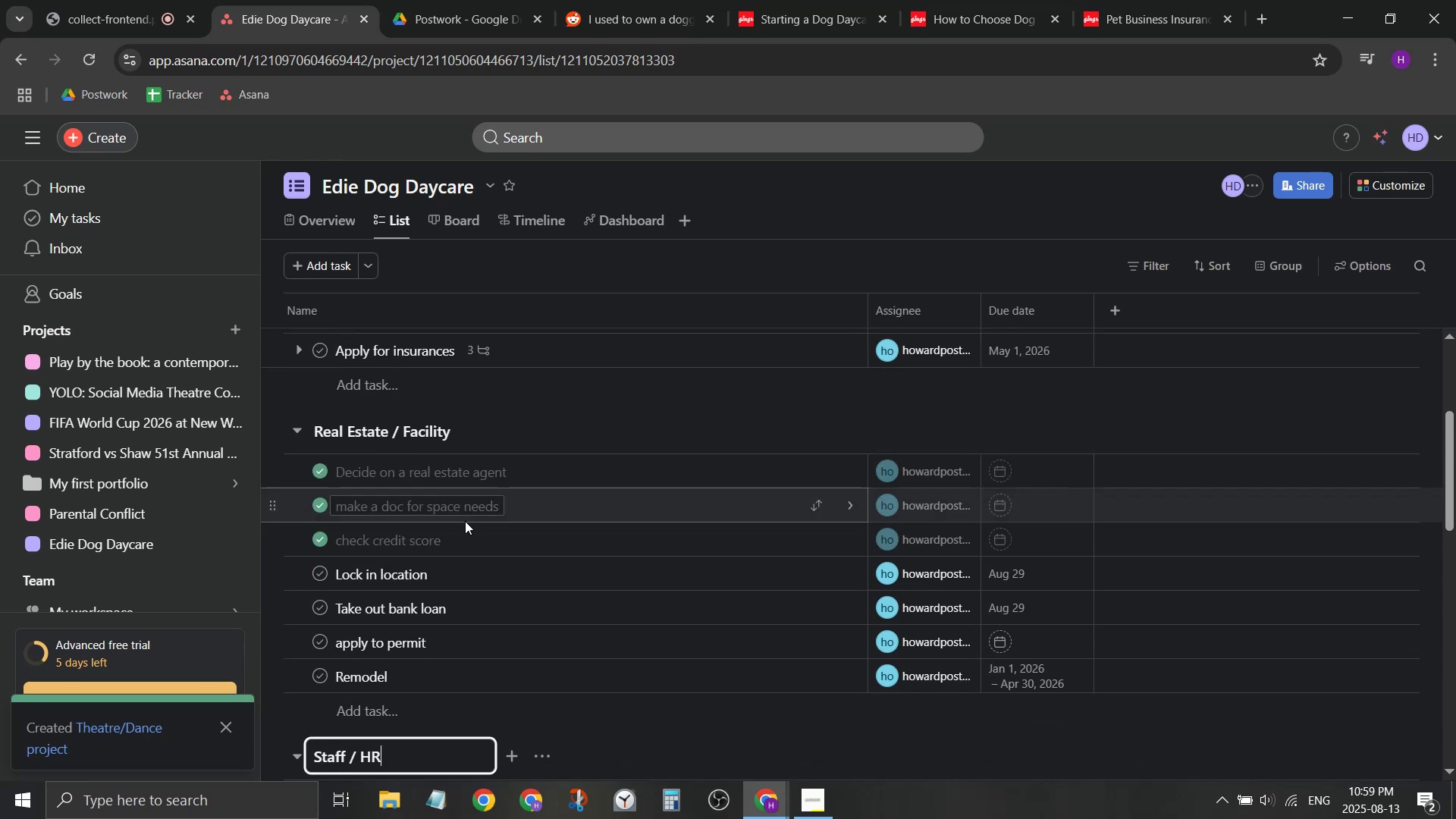 
scroll: coordinate [465, 525], scroll_direction: down, amount: 7.0
 